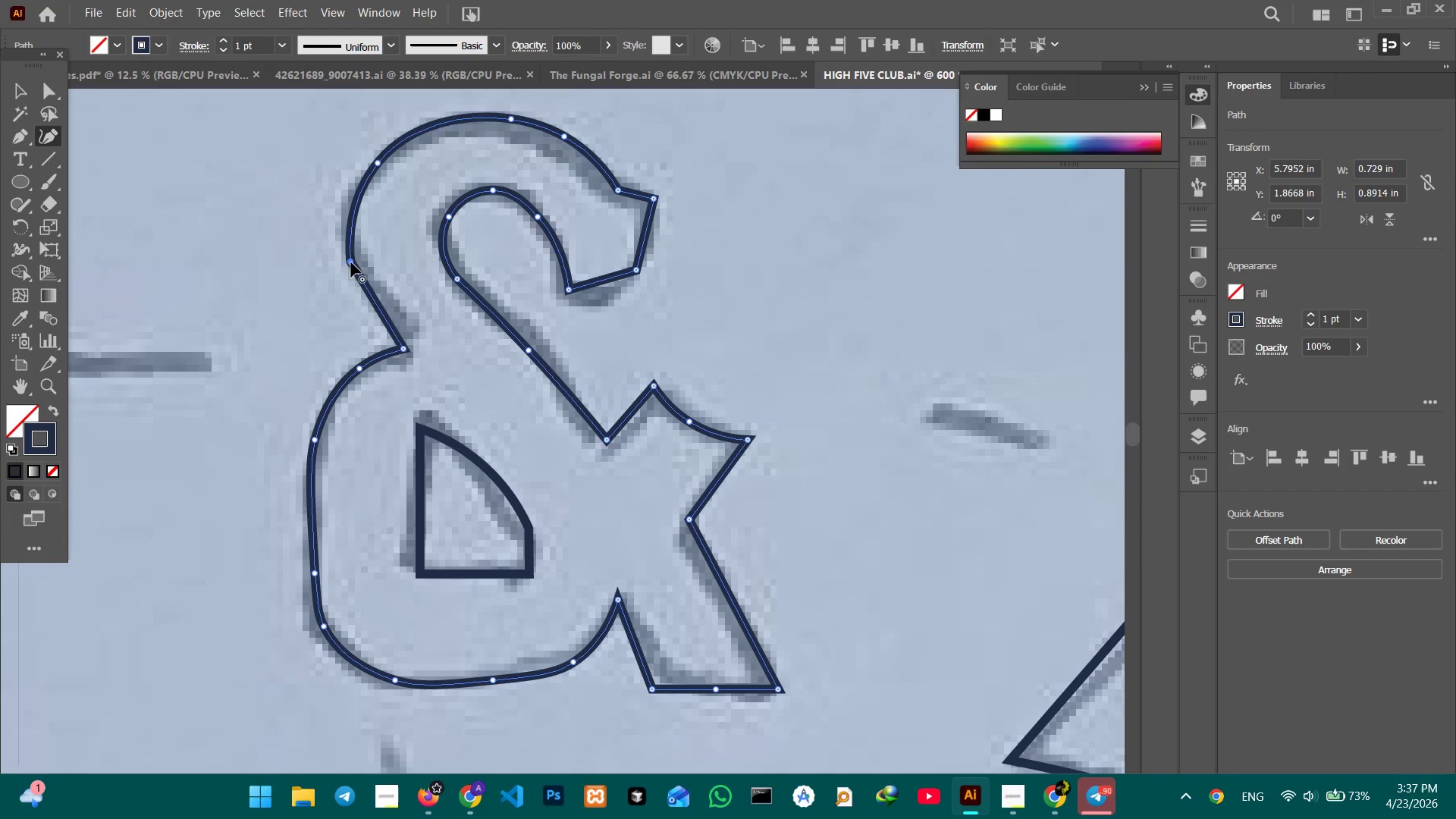 
key(Backspace)
 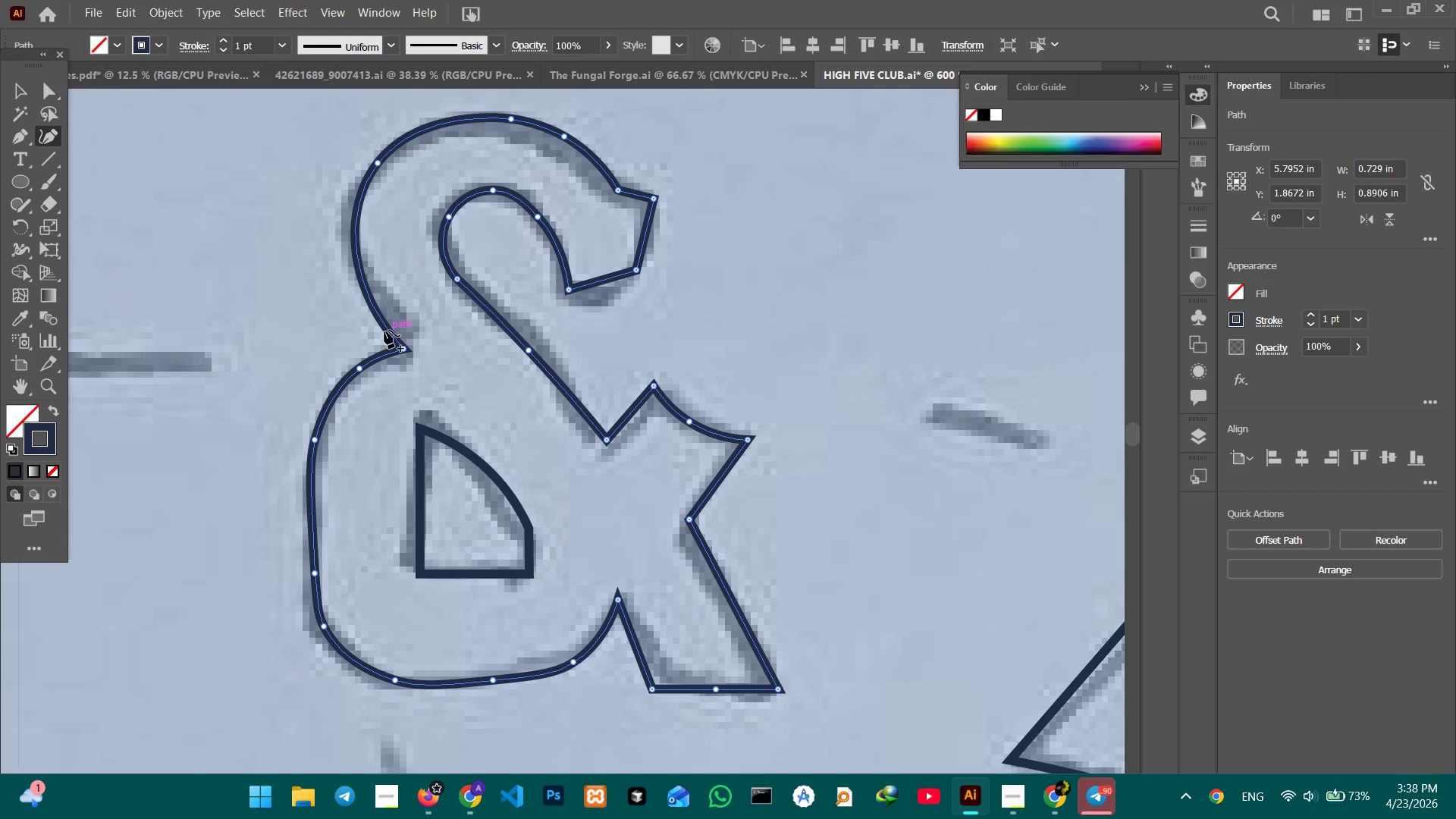 
scroll: coordinate [530, 387], scroll_direction: down, amount: 5.0
 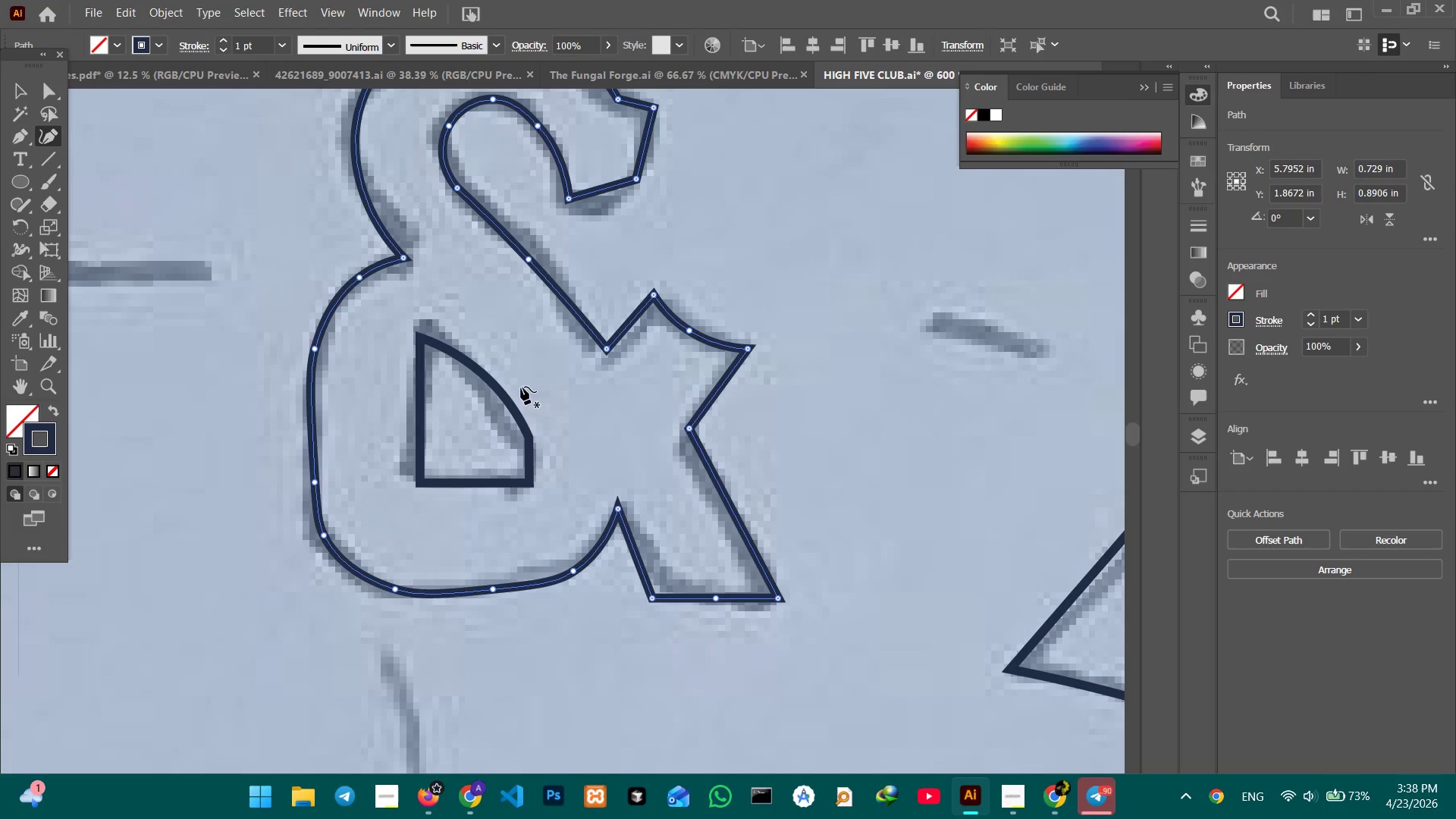 
hold_key(key=Space, duration=1.45)
 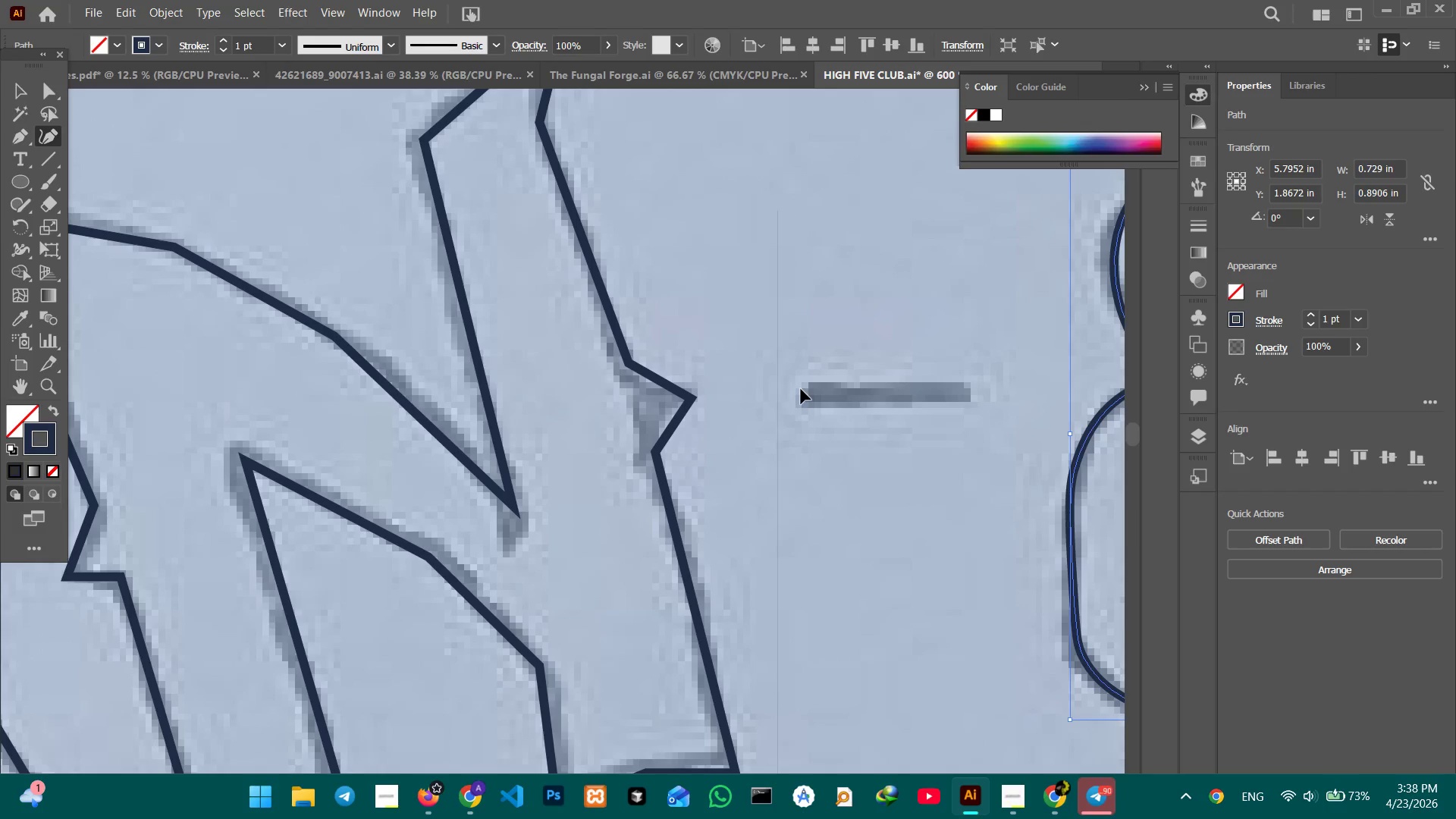 
left_click_drag(start_coordinate=[479, 384], to_coordinate=[808, 452])
 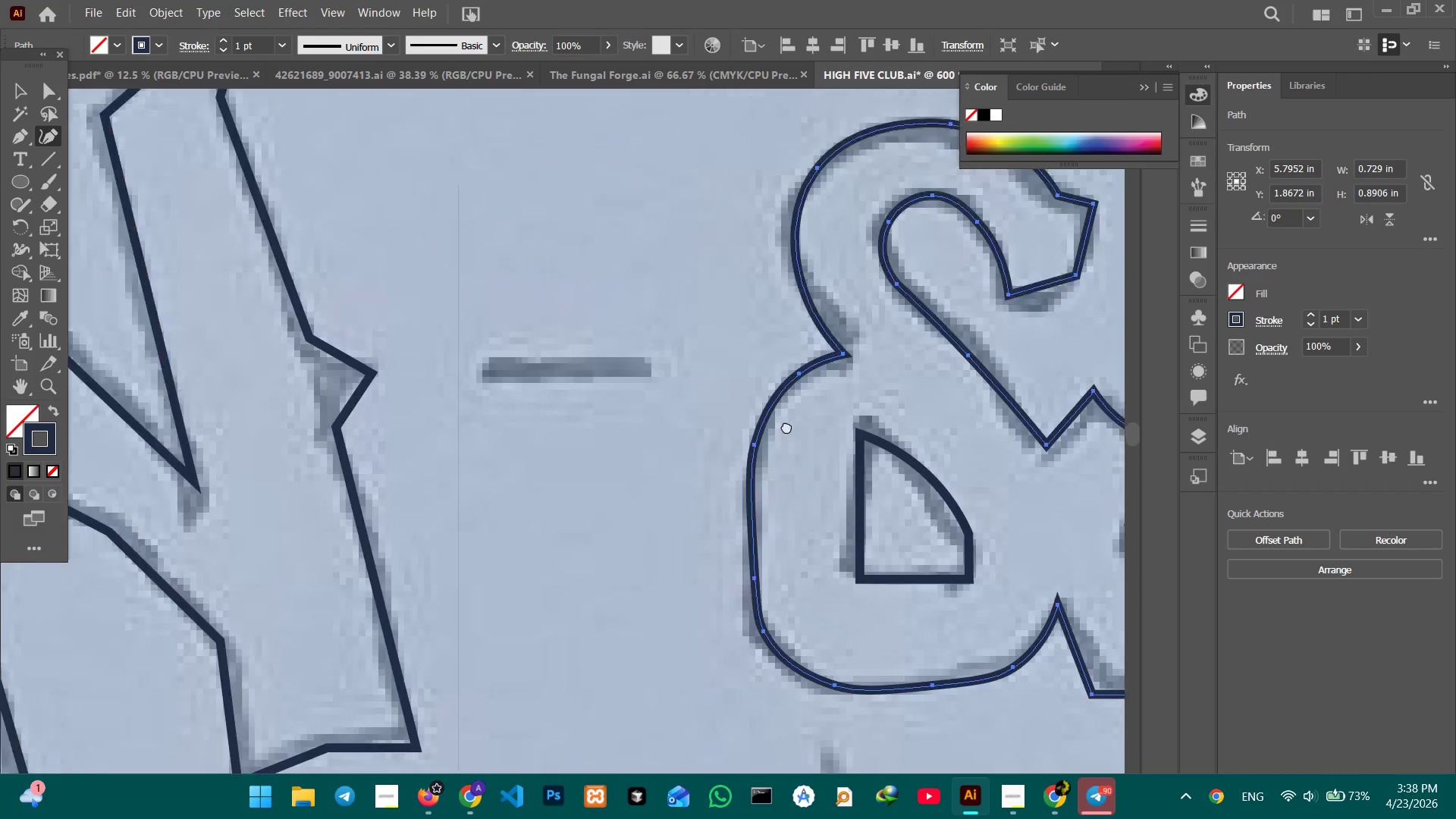 
left_click_drag(start_coordinate=[541, 388], to_coordinate=[884, 416])
 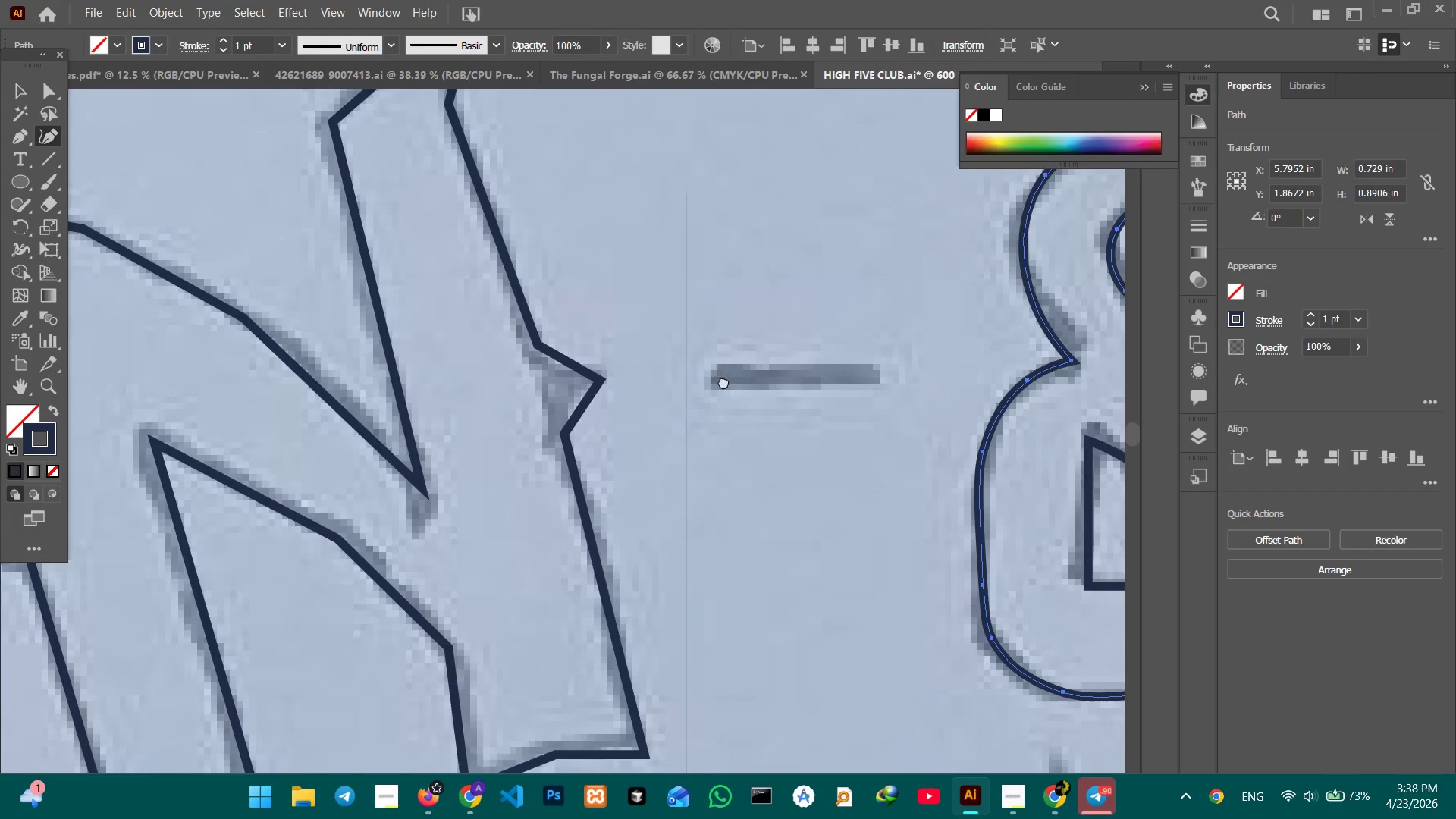 
left_click_drag(start_coordinate=[714, 372], to_coordinate=[805, 390])
 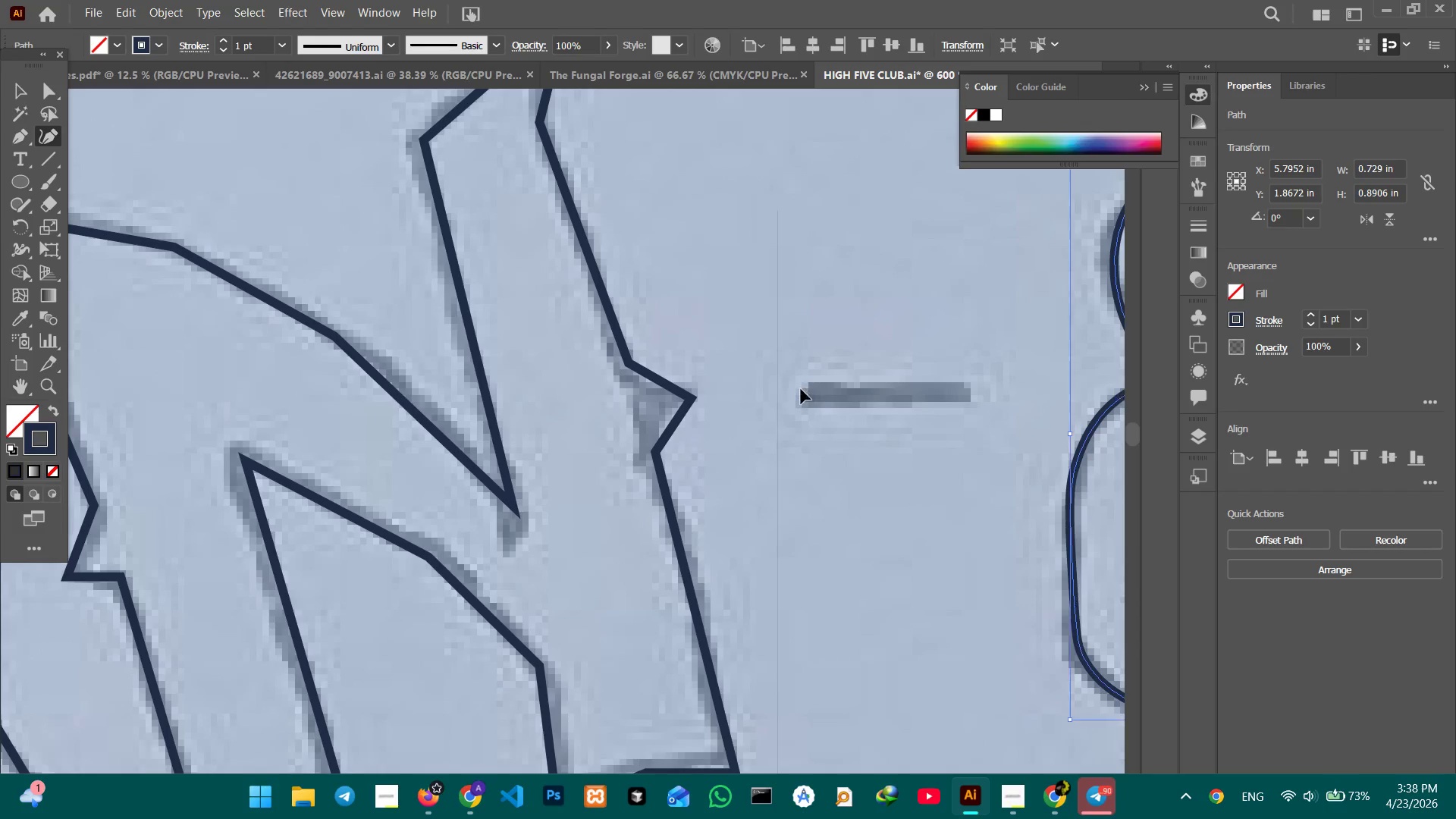 
key(Control+Minus)
 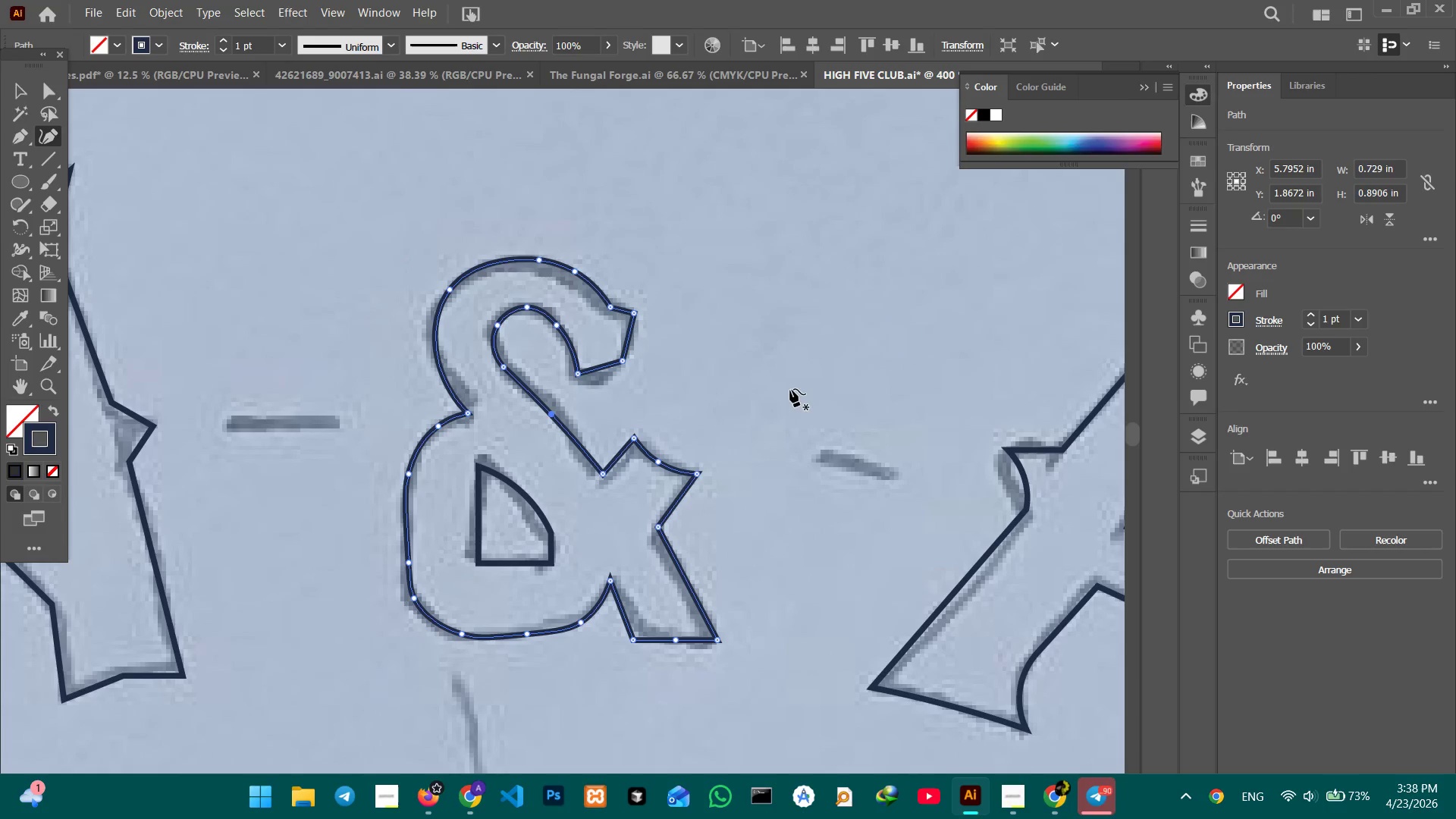 
hold_key(key=Space, duration=0.95)
 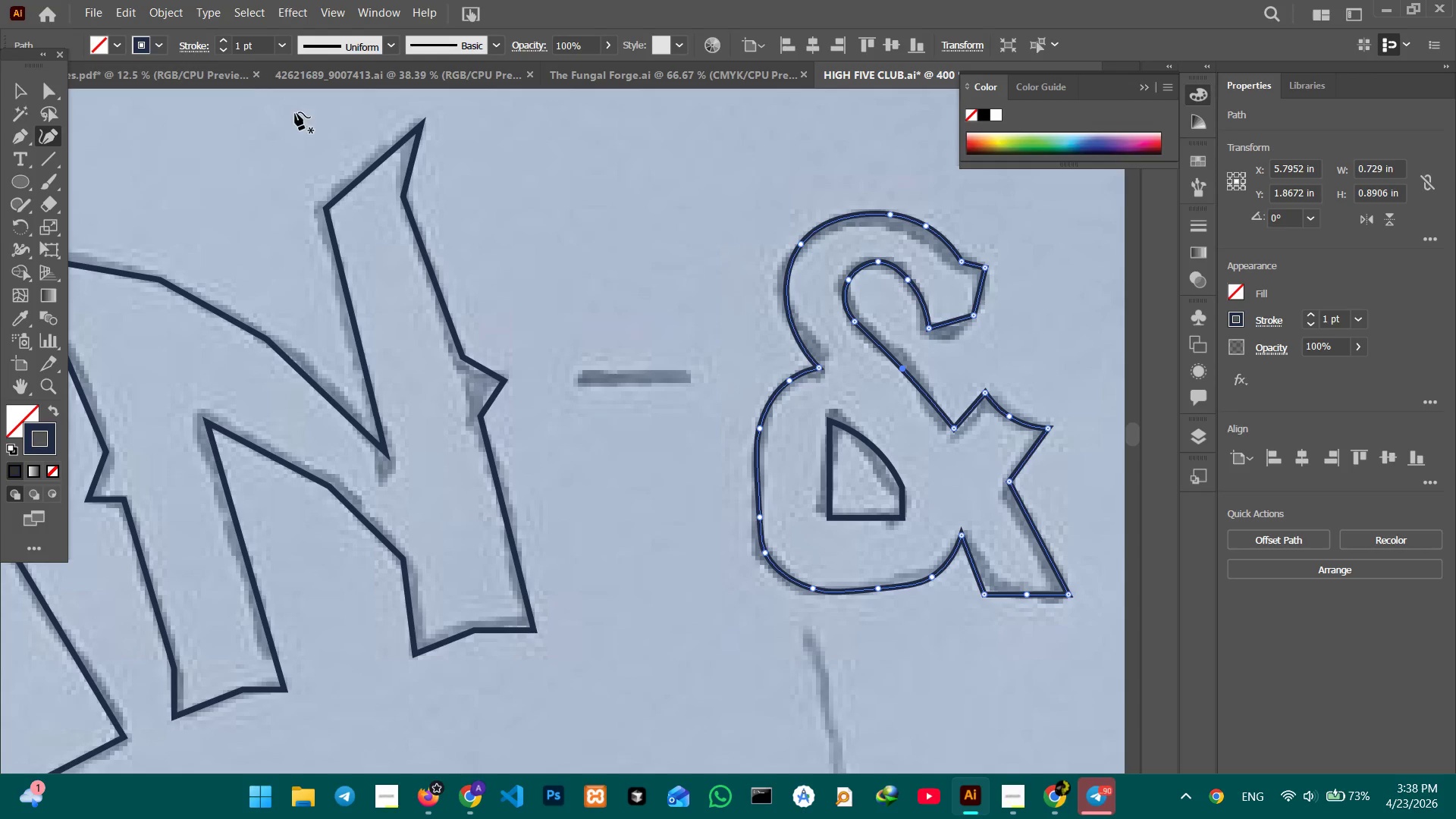 
left_click_drag(start_coordinate=[390, 444], to_coordinate=[652, 402])
 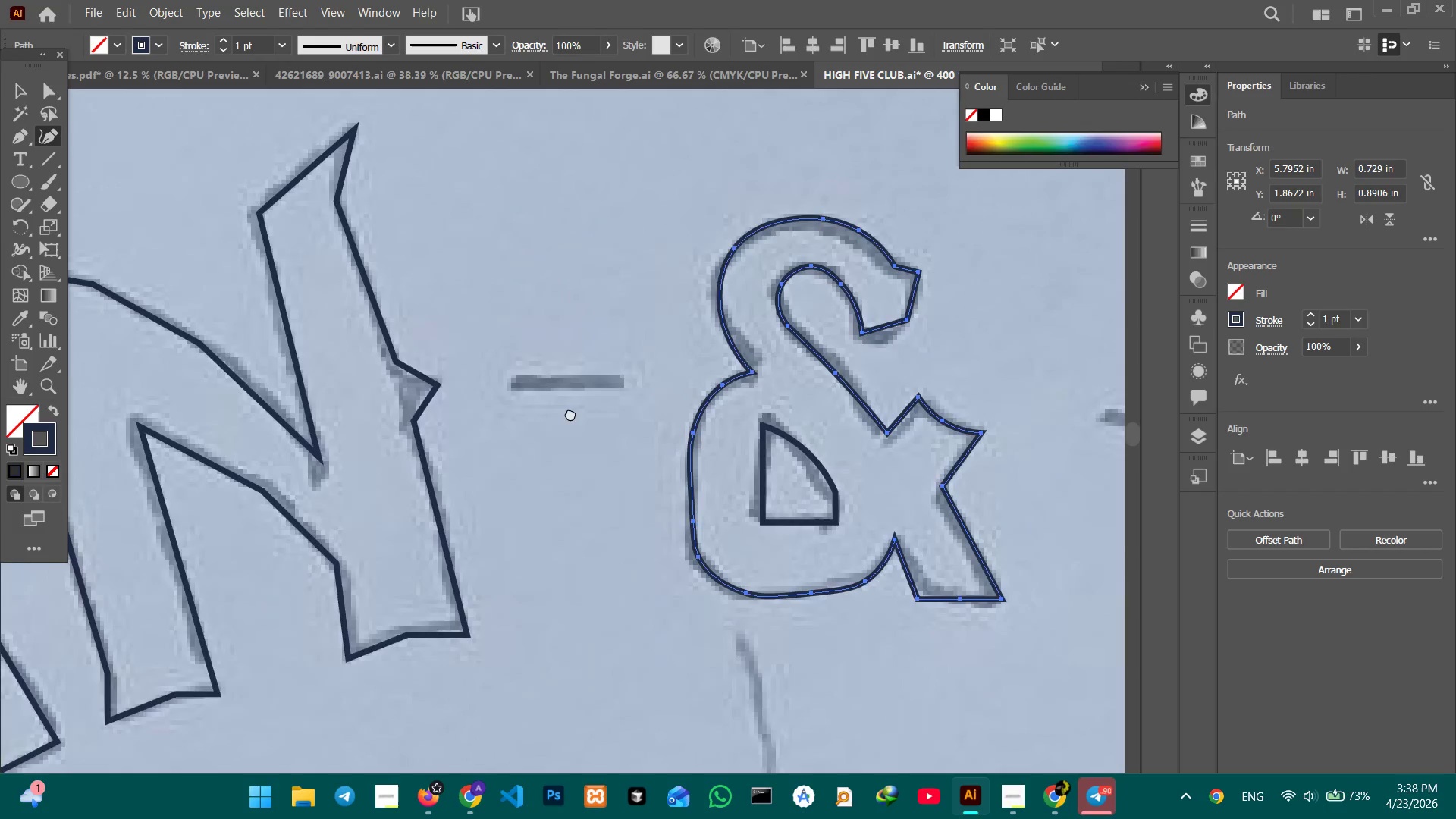 
left_click_drag(start_coordinate=[512, 413], to_coordinate=[601, 409])
 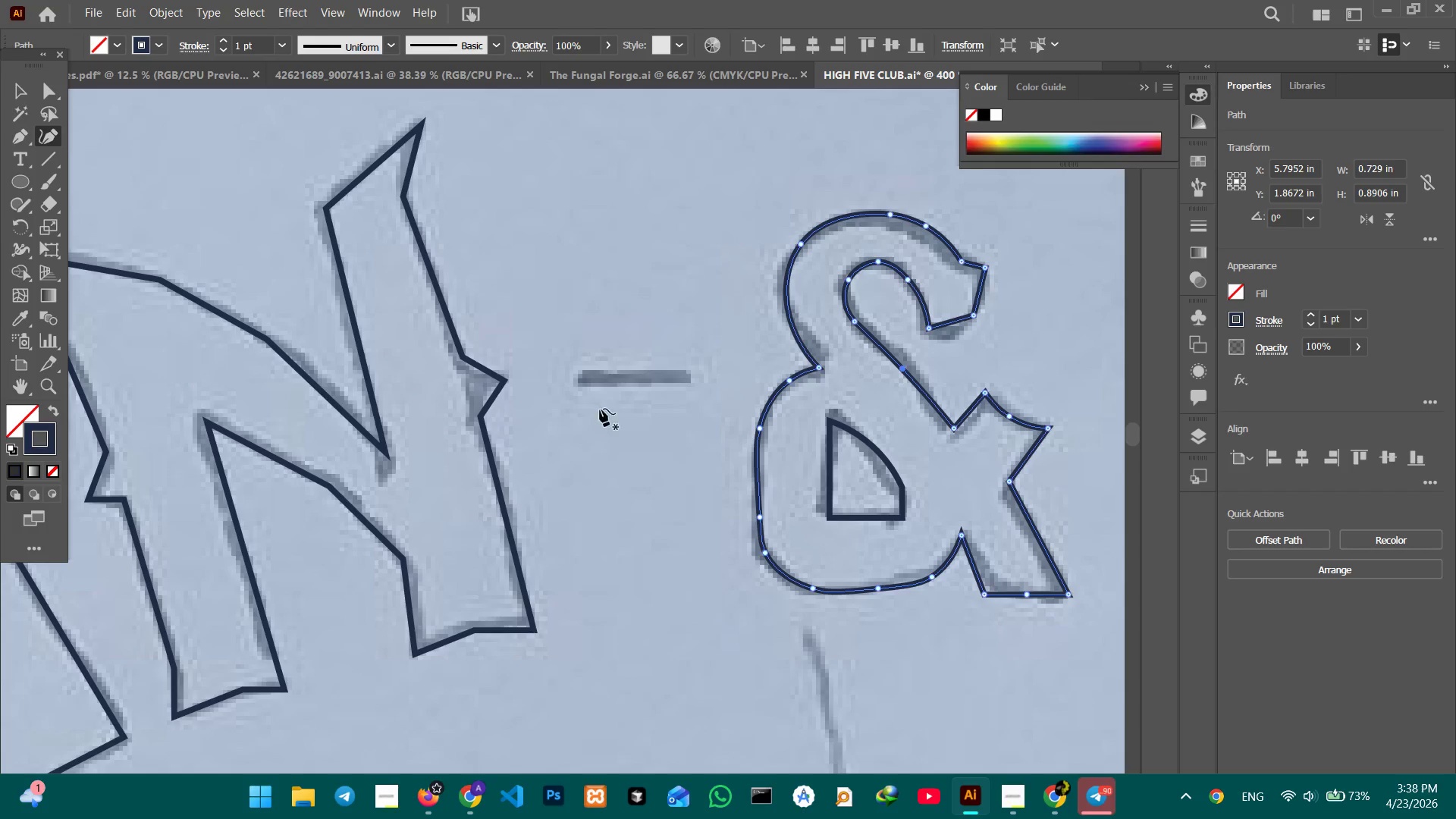 
hold_key(key=Space, duration=2.06)
 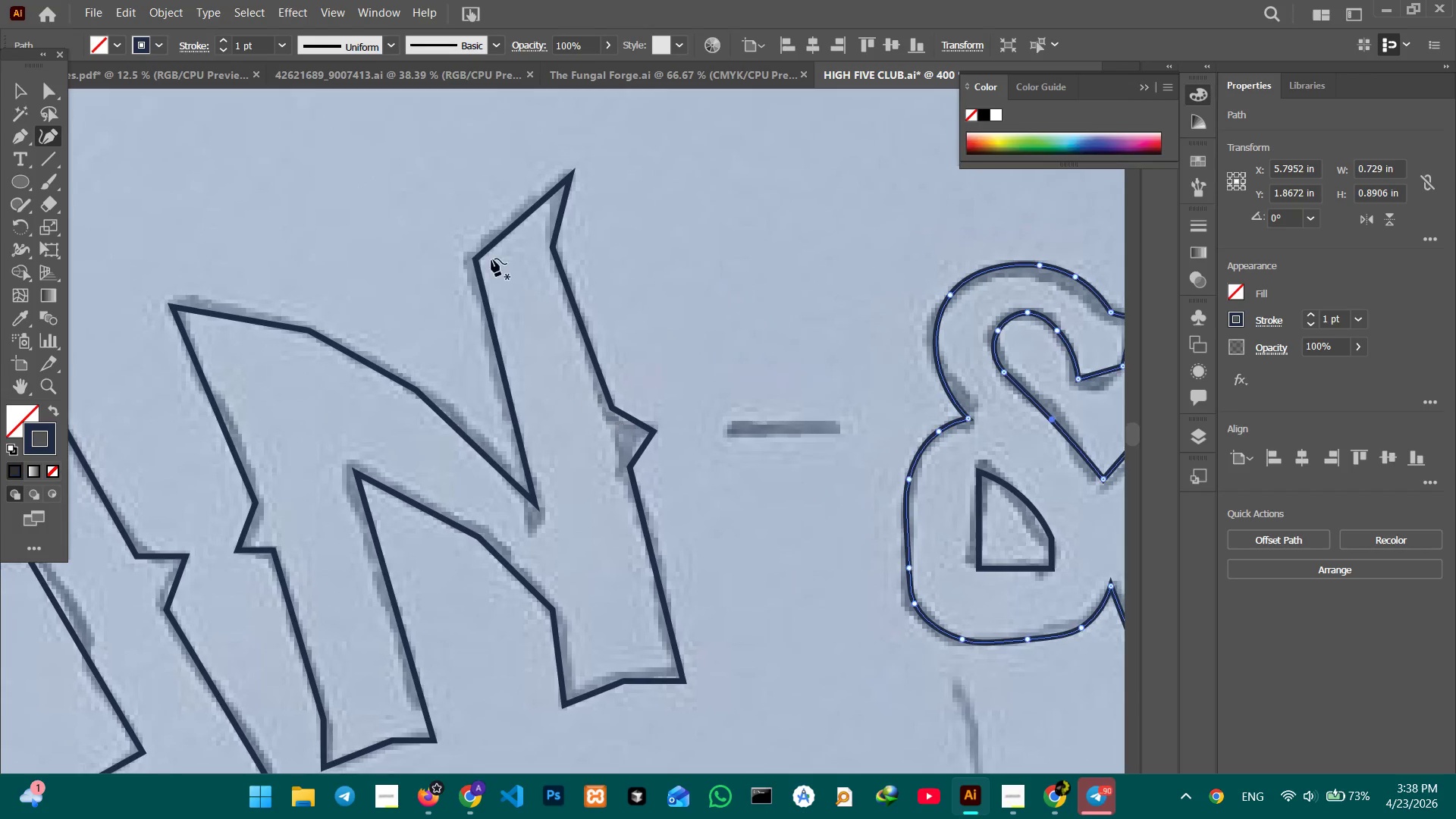 
hold_key(key=Space, duration=0.55)
 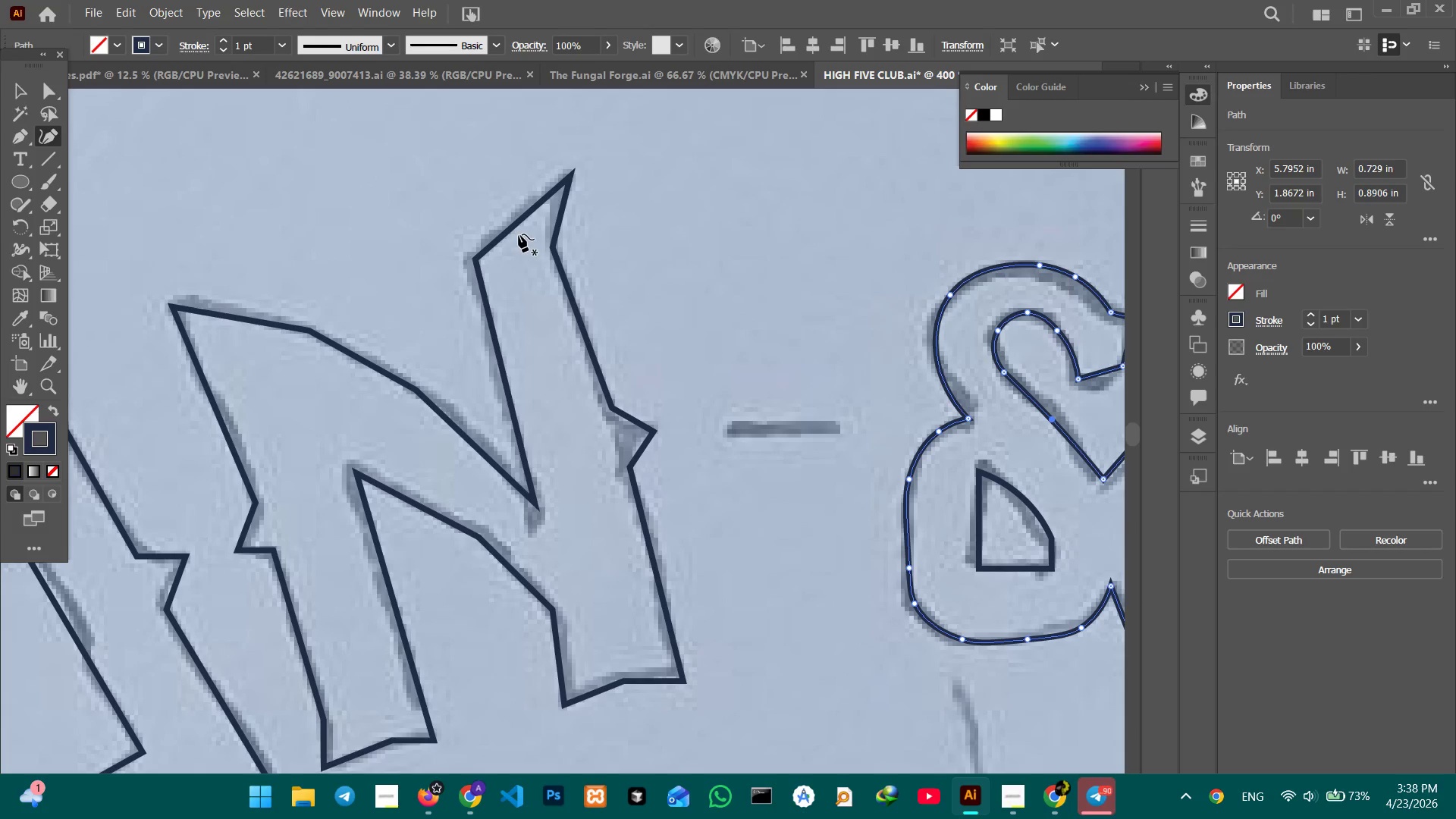 
left_click_drag(start_coordinate=[467, 375], to_coordinate=[616, 423])
 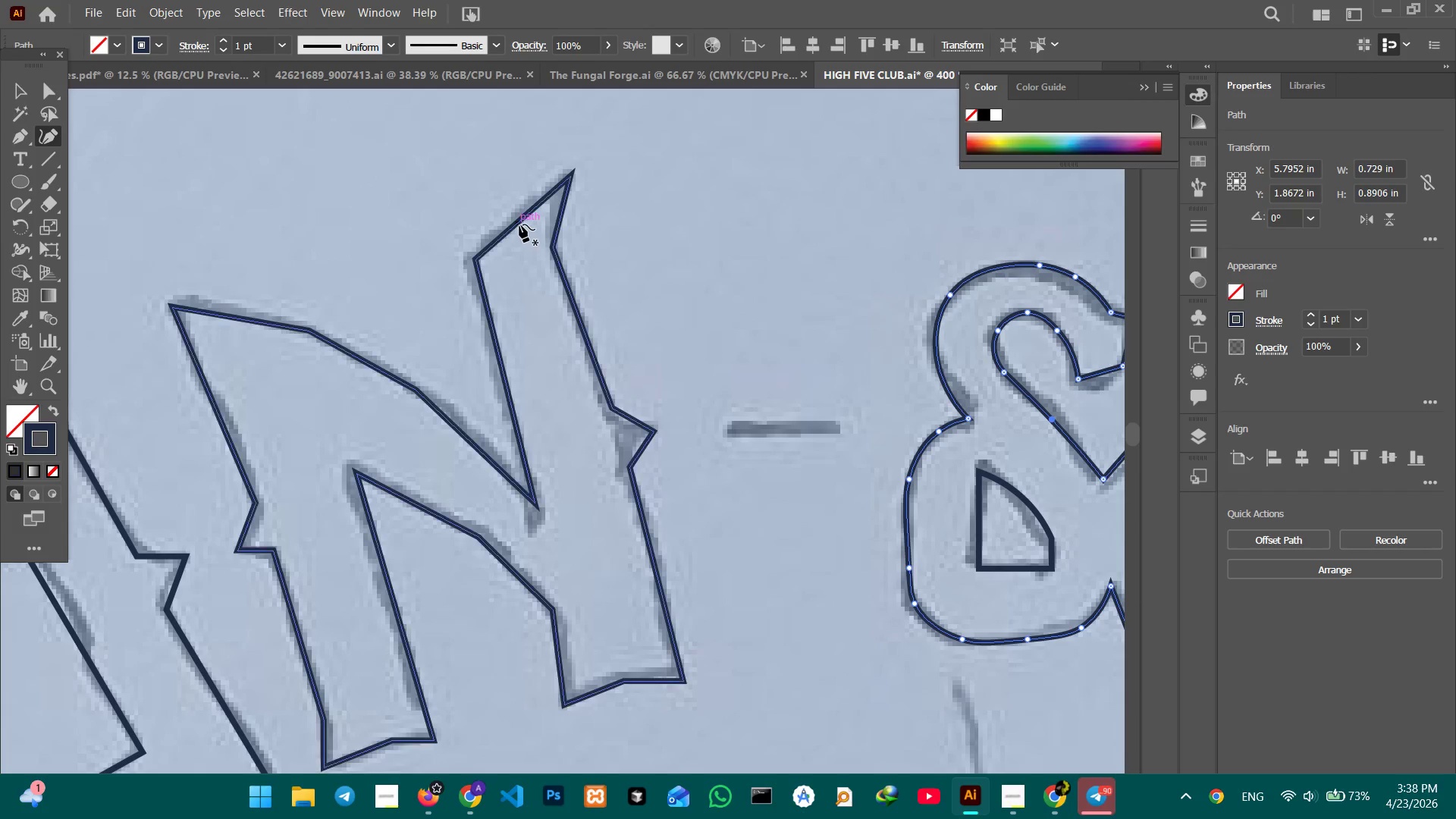 
left_click_drag(start_coordinate=[519, 224], to_coordinate=[510, 219])
 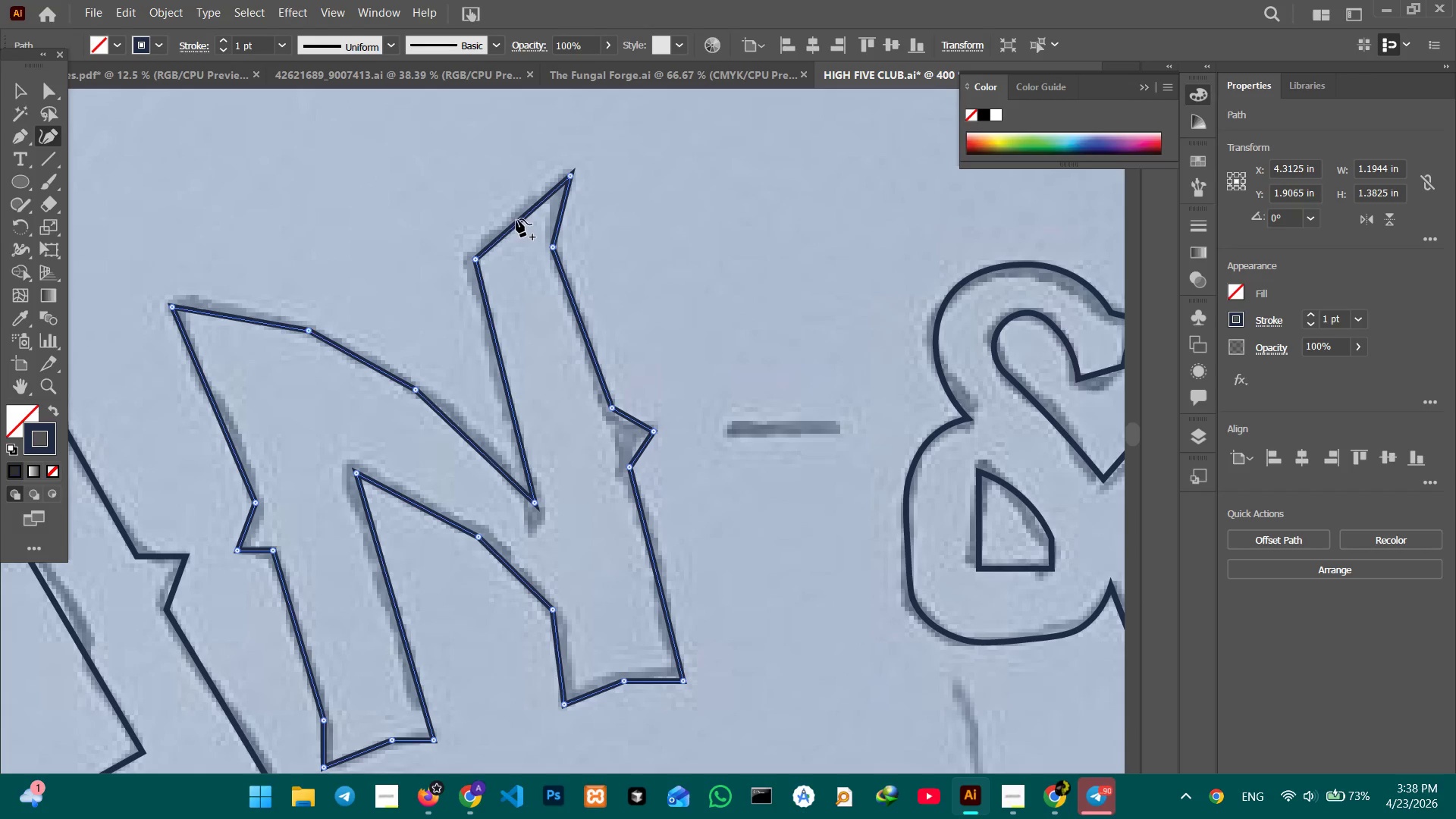 
left_click_drag(start_coordinate=[516, 219], to_coordinate=[511, 218])
 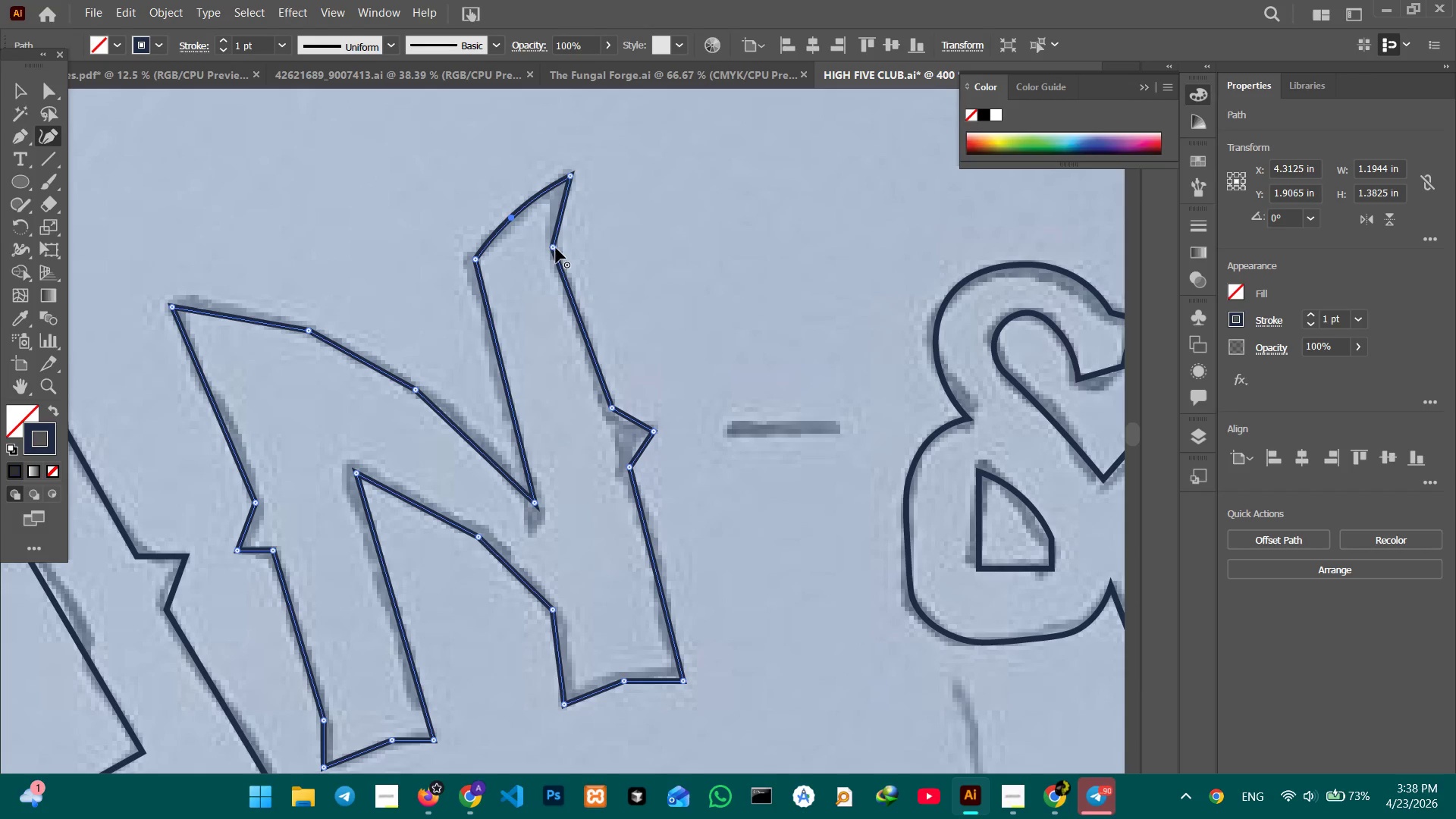 
left_click_drag(start_coordinate=[556, 248], to_coordinate=[565, 269])
 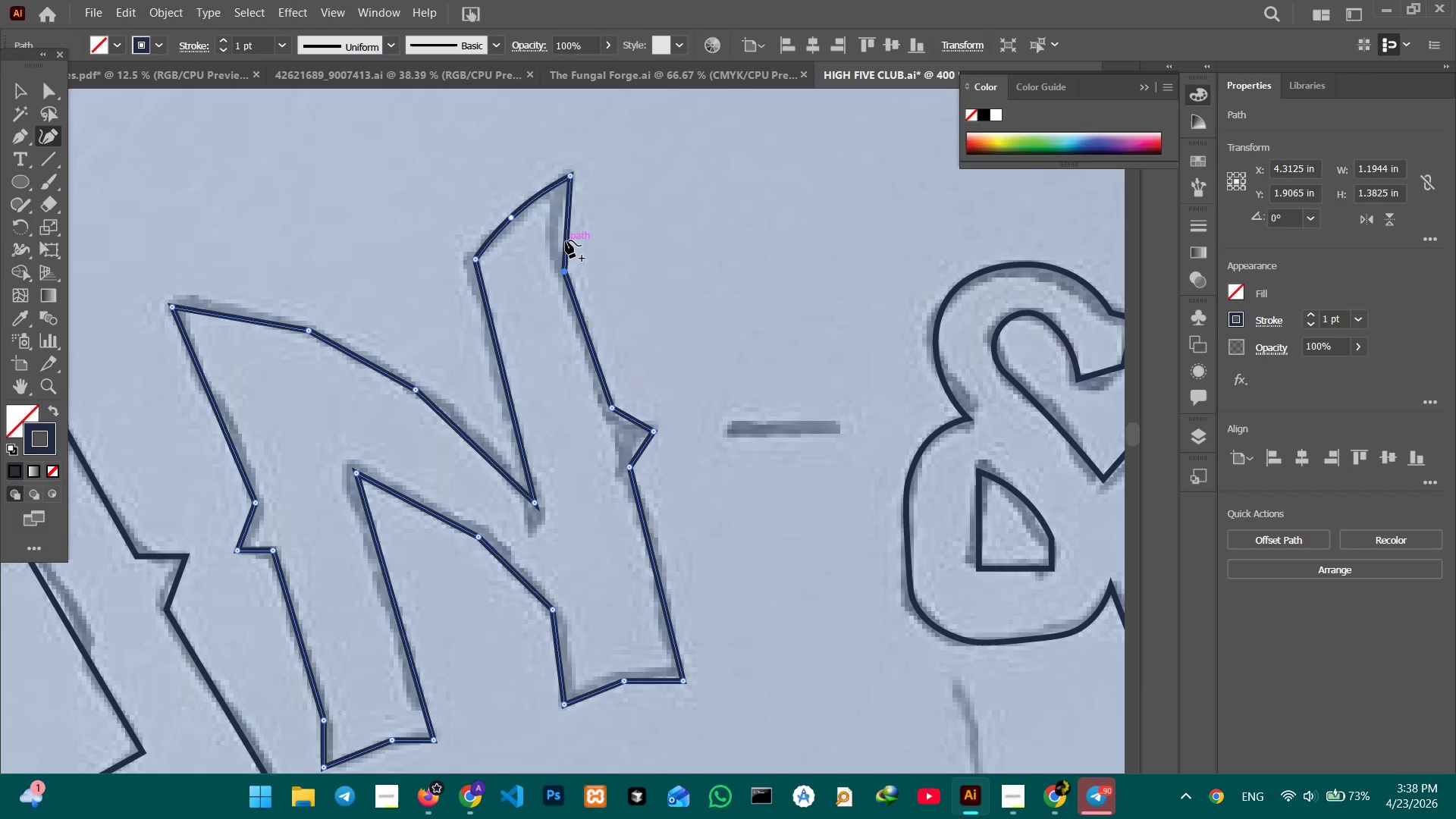 
left_click_drag(start_coordinate=[566, 240], to_coordinate=[557, 234])
 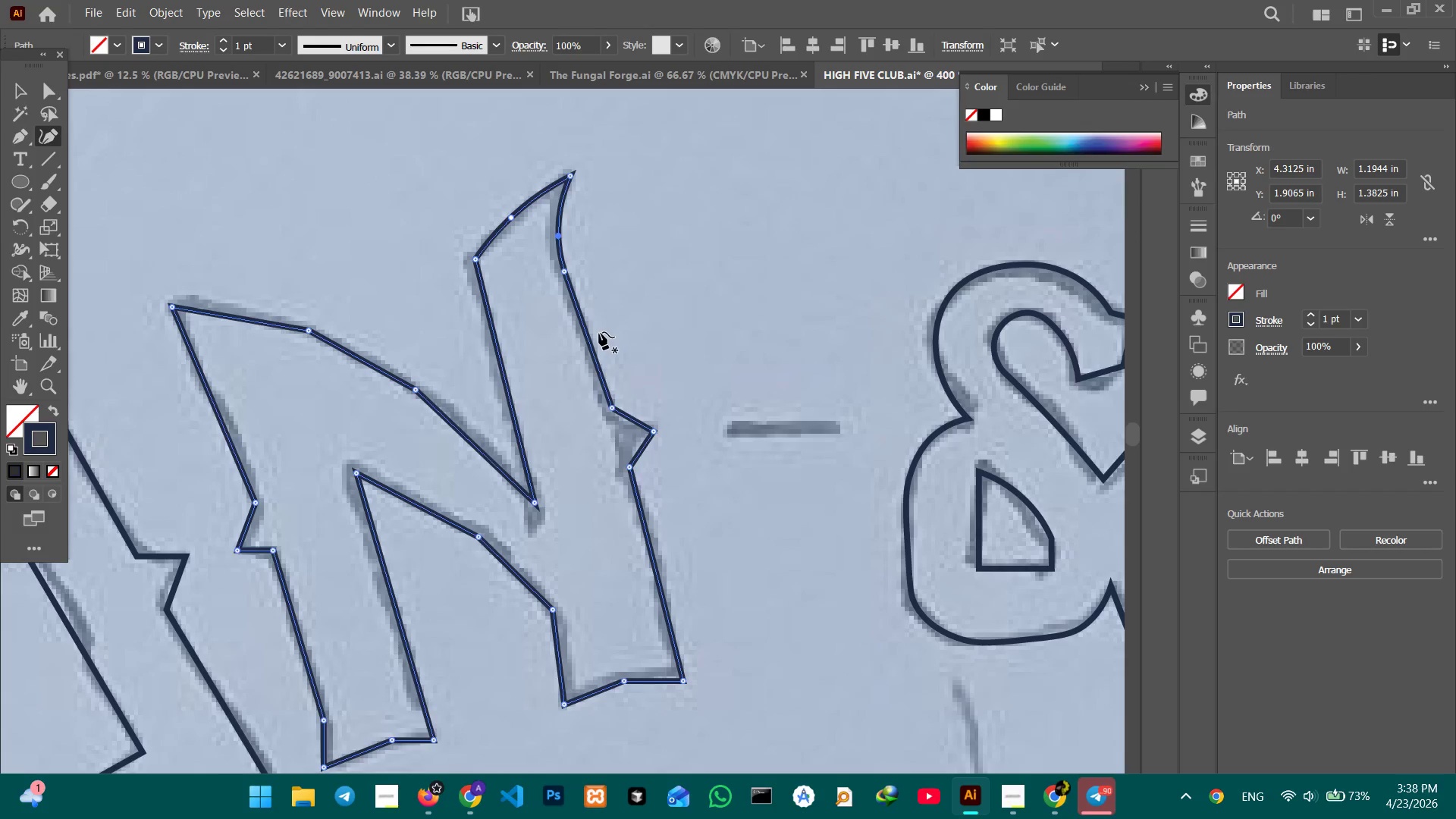 
scroll: coordinate [599, 334], scroll_direction: down, amount: 4.0
 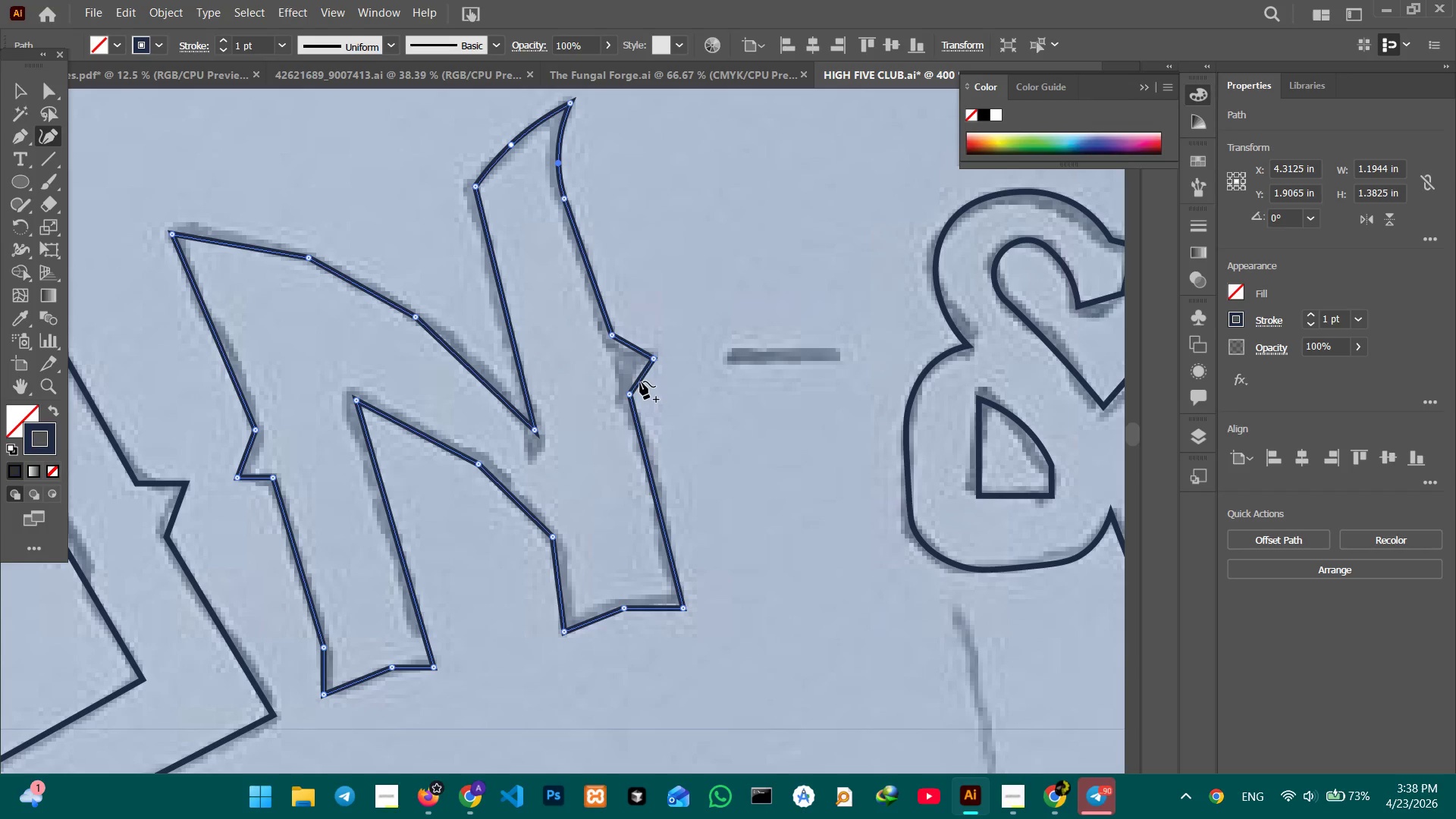 
left_click_drag(start_coordinate=[640, 378], to_coordinate=[636, 369])
 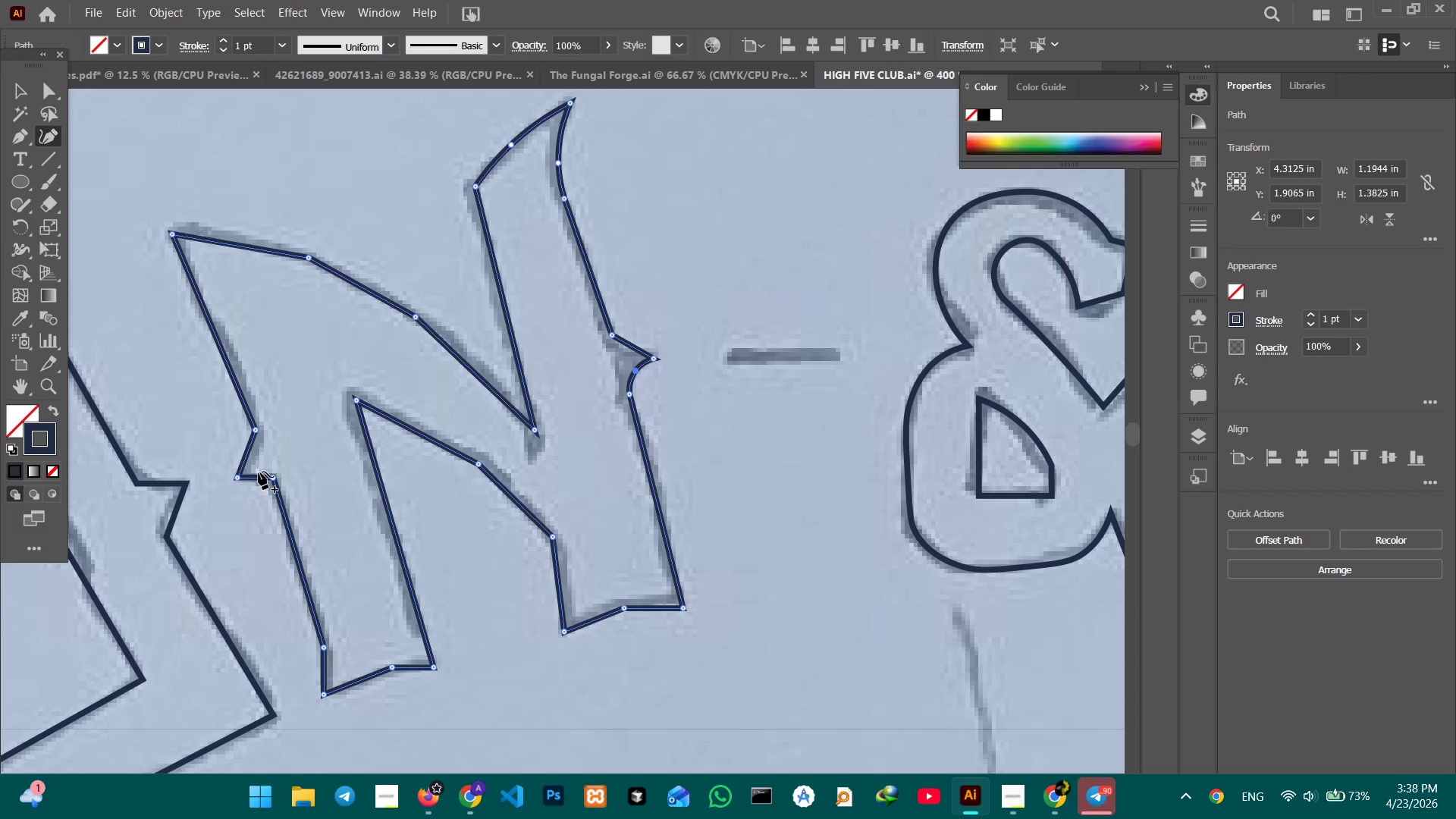 
left_click_drag(start_coordinate=[259, 474], to_coordinate=[259, 470])
 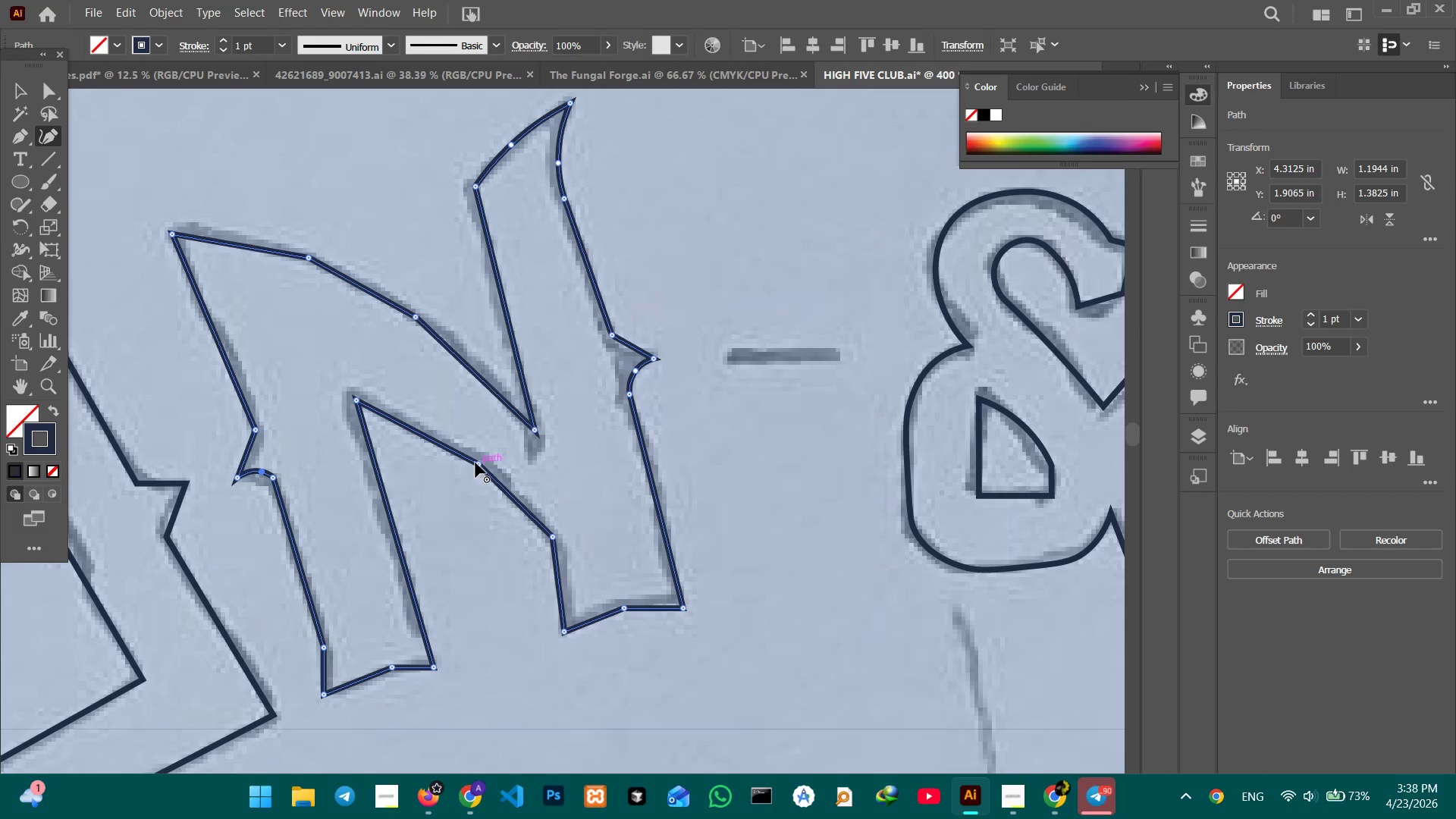 
left_click([479, 463])
 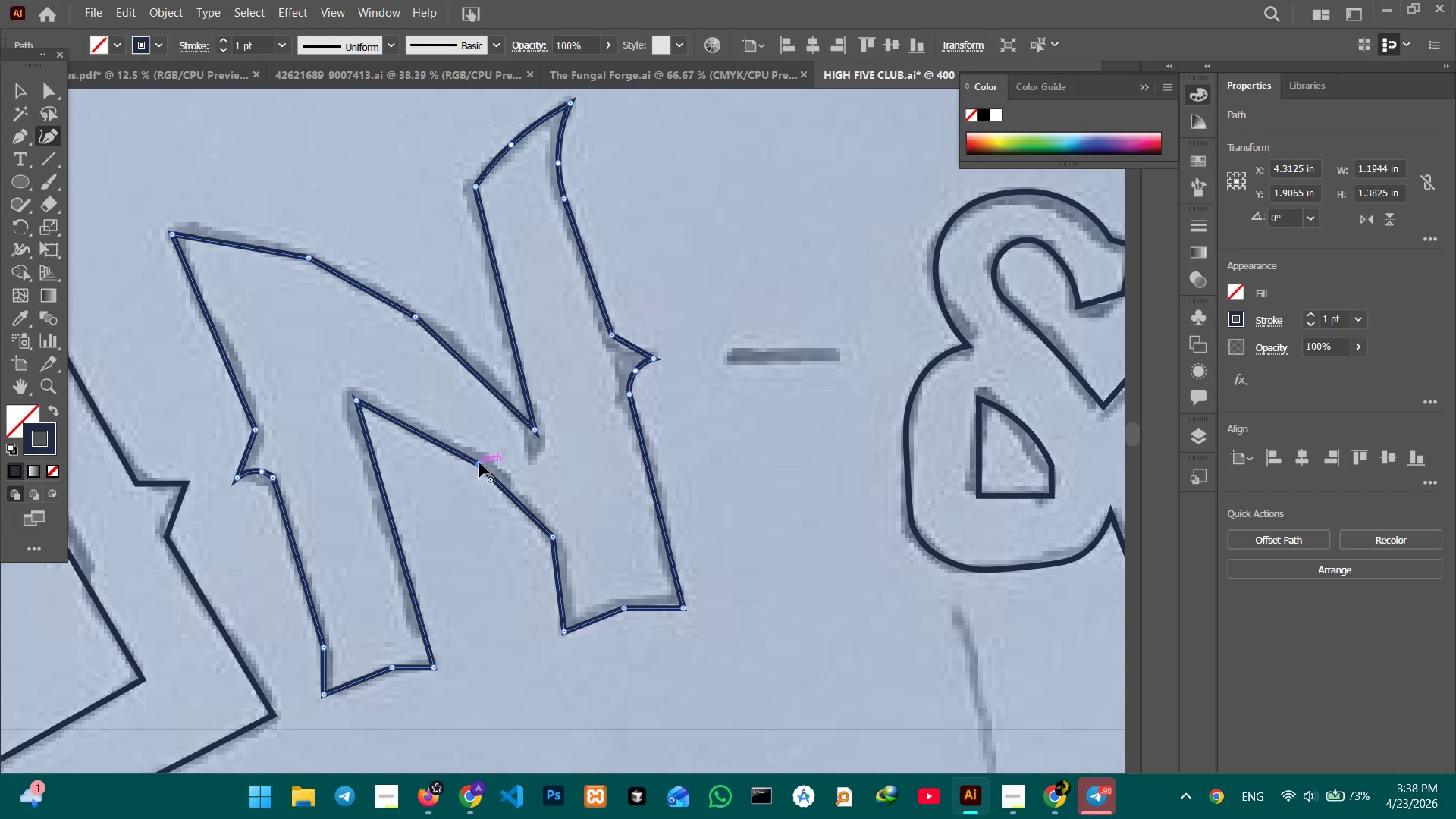 
key(Backspace)
 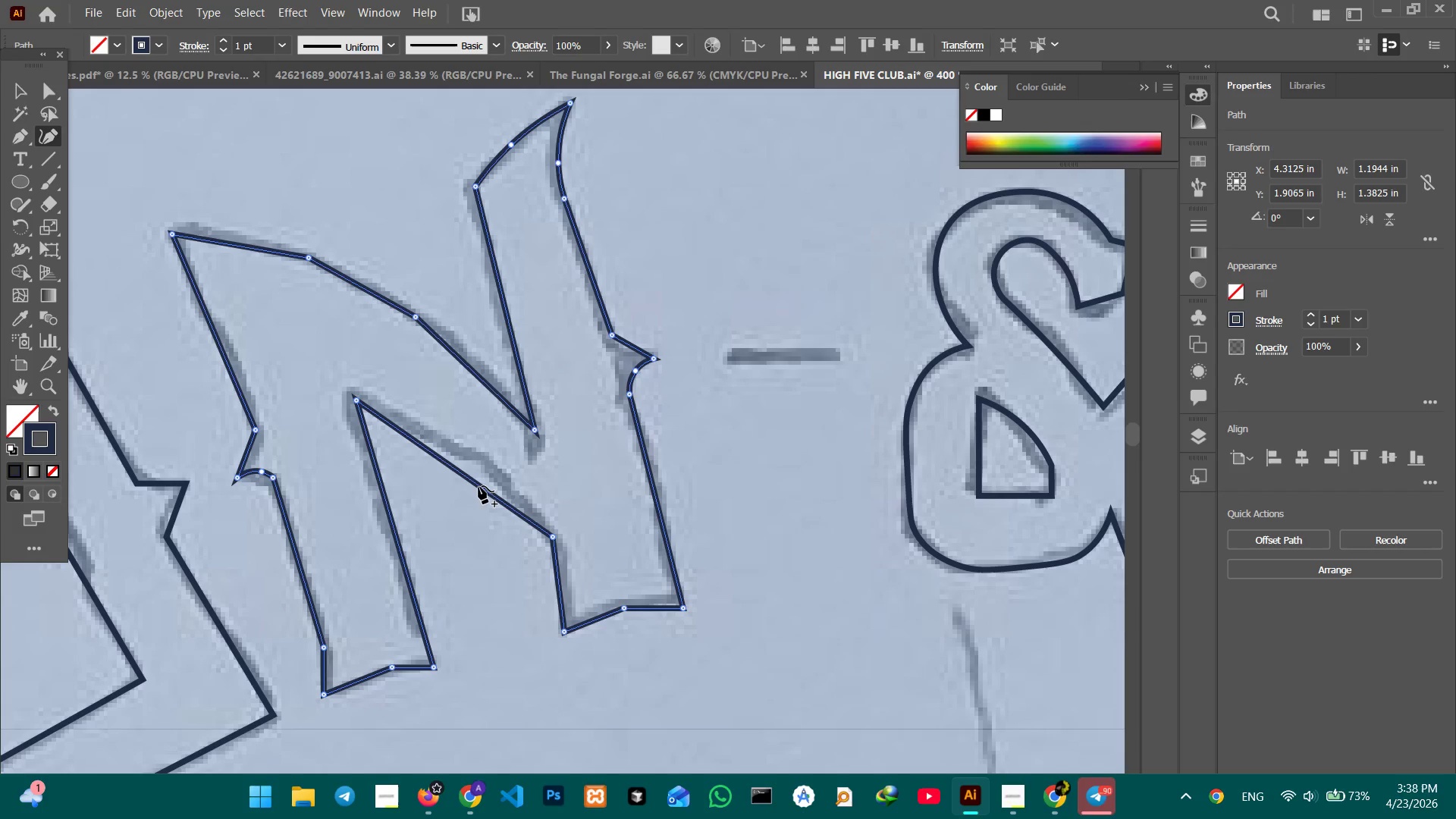 
left_click_drag(start_coordinate=[479, 488], to_coordinate=[483, 472])
 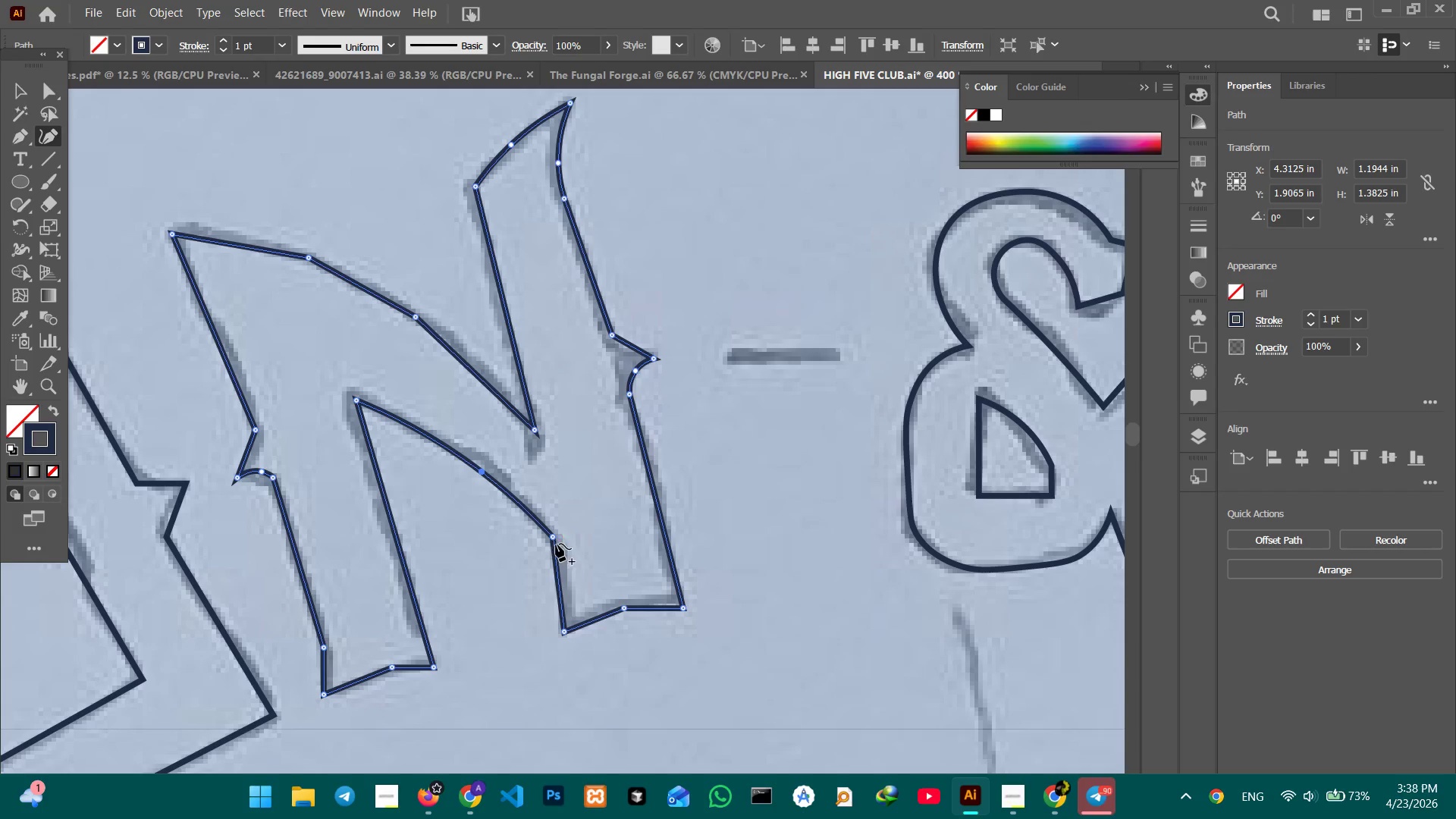 
left_click([556, 538])
 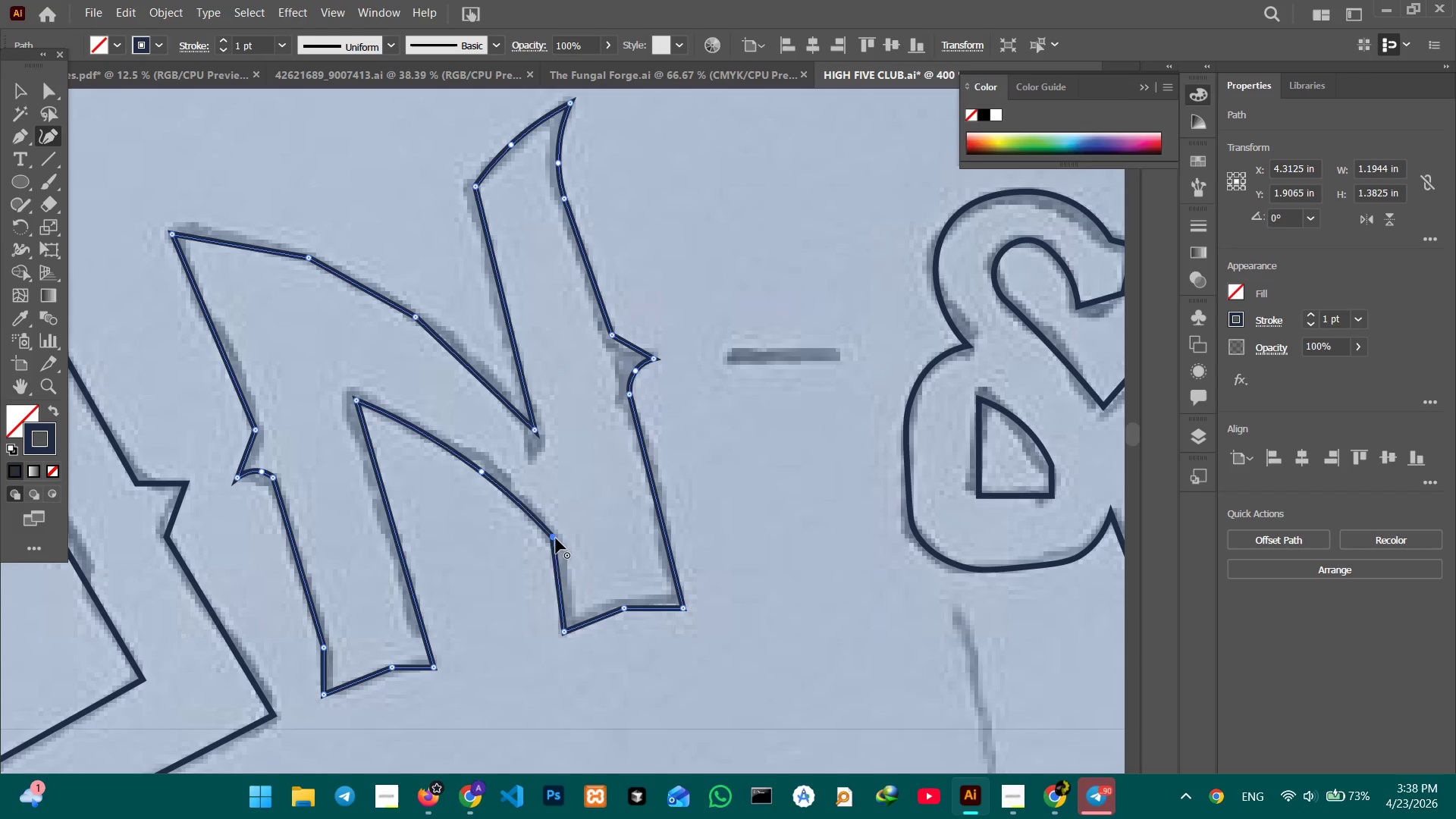 
key(Backspace)
 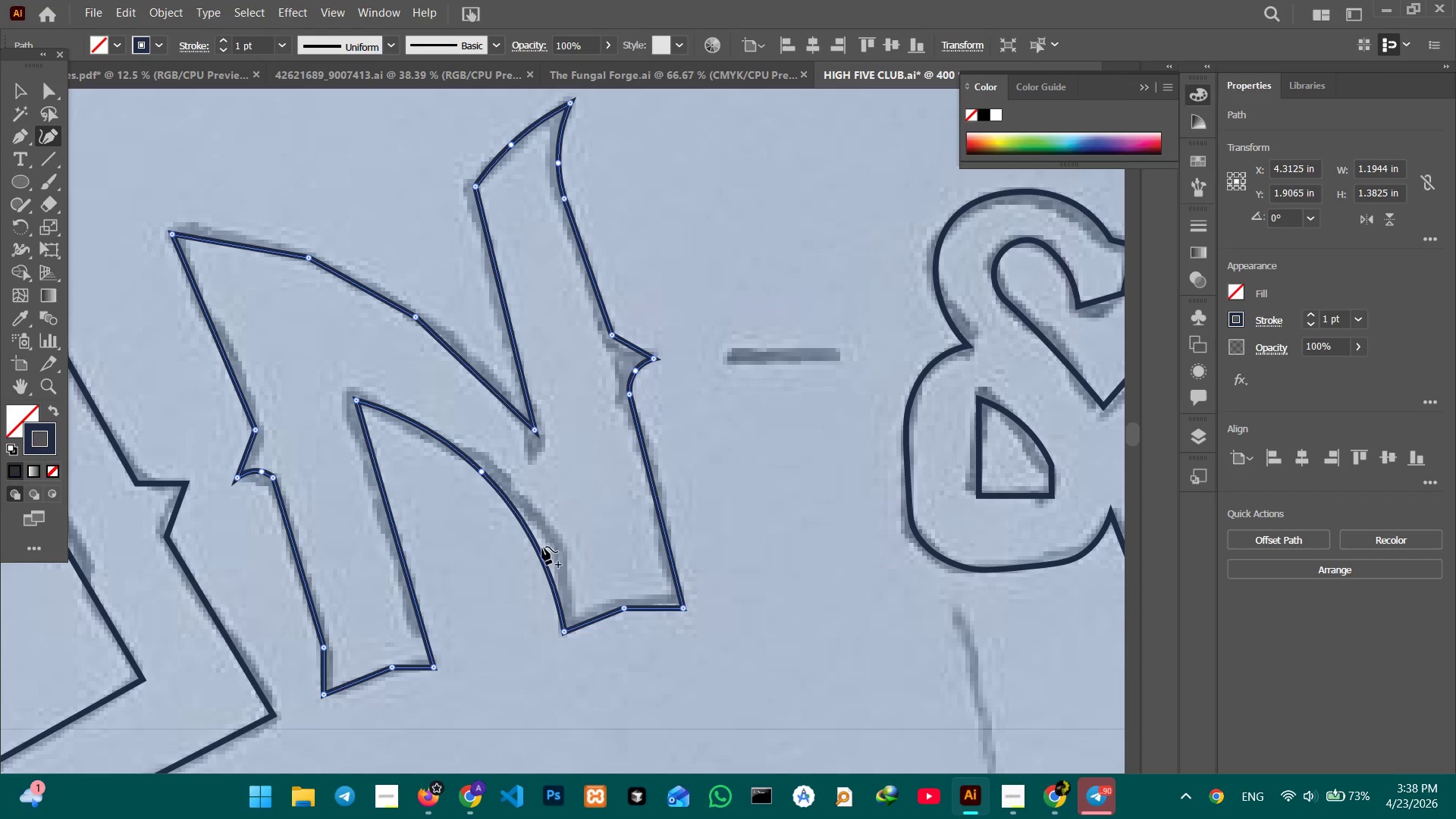 
left_click_drag(start_coordinate=[541, 548], to_coordinate=[554, 545])
 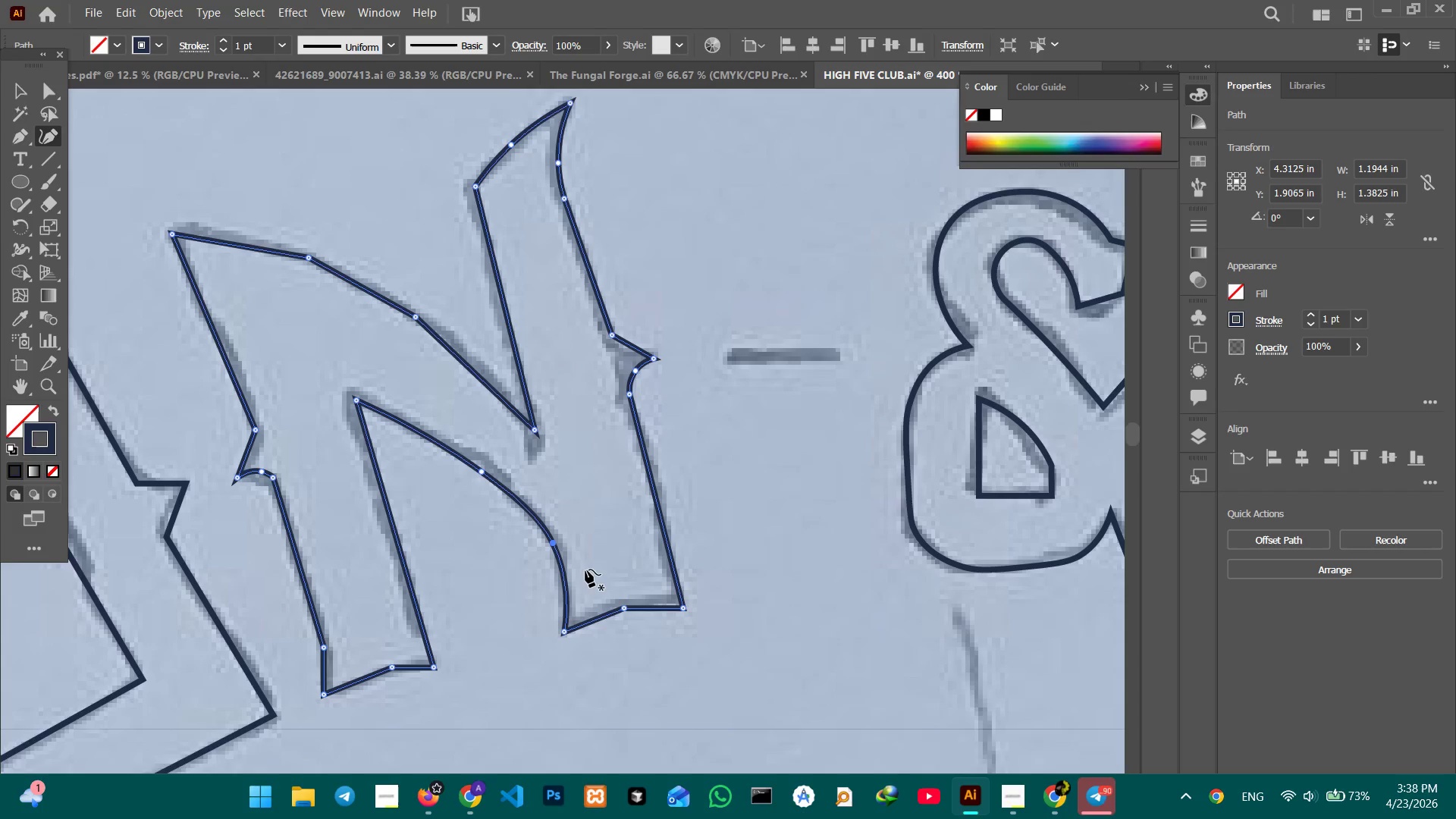 
scroll: coordinate [586, 571], scroll_direction: down, amount: 3.0
 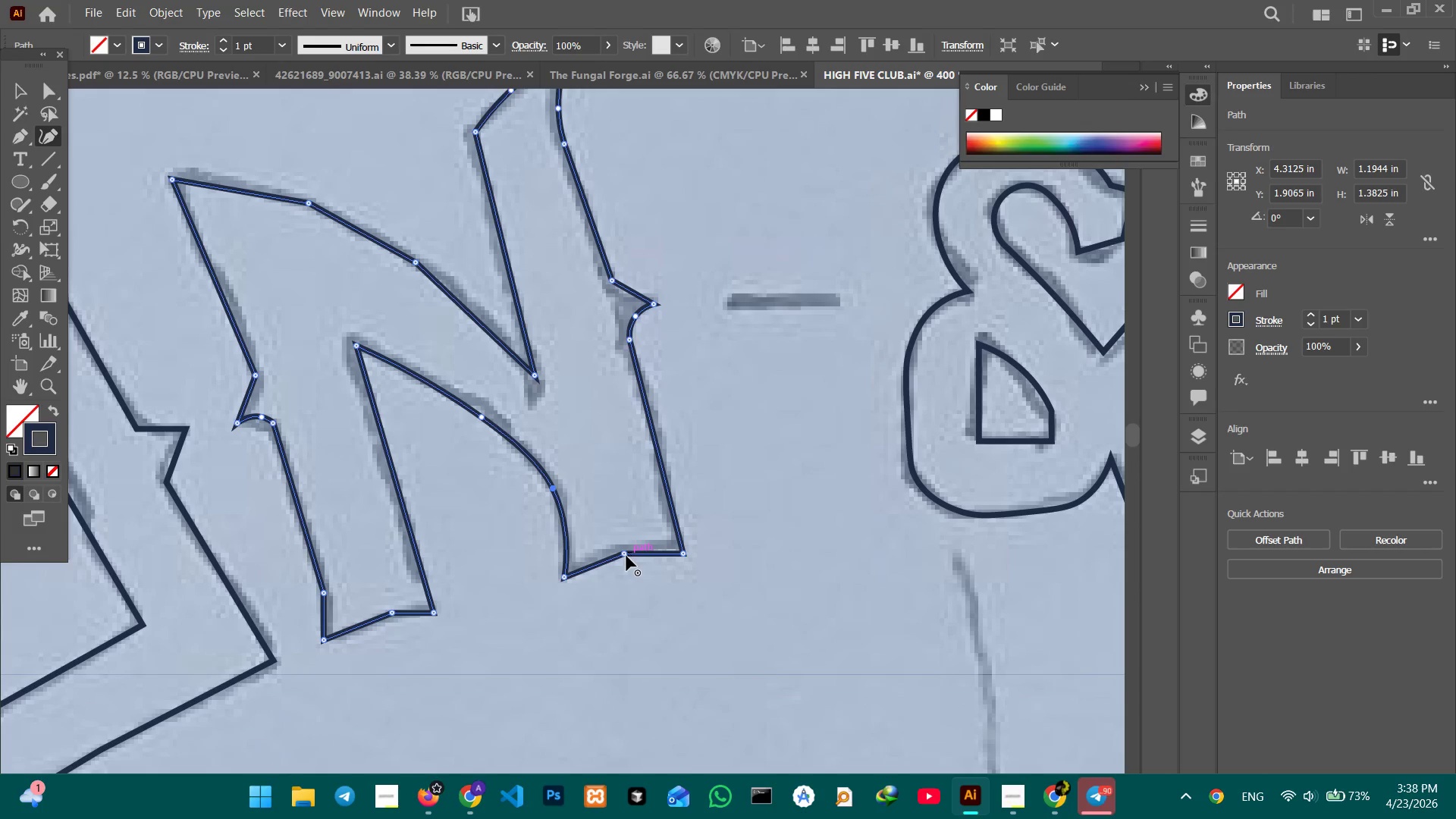 
left_click([626, 556])
 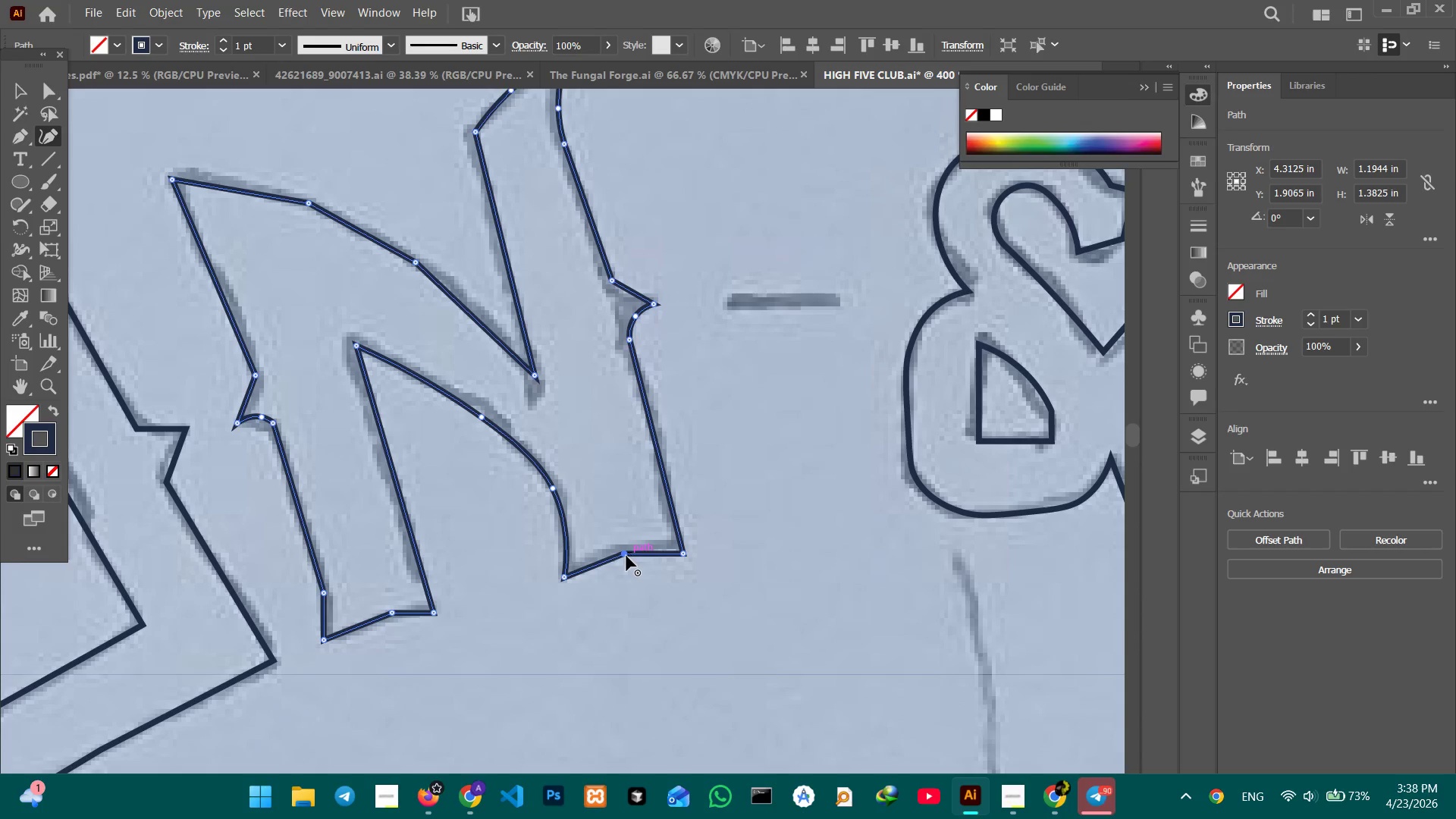 
key(Backspace)
 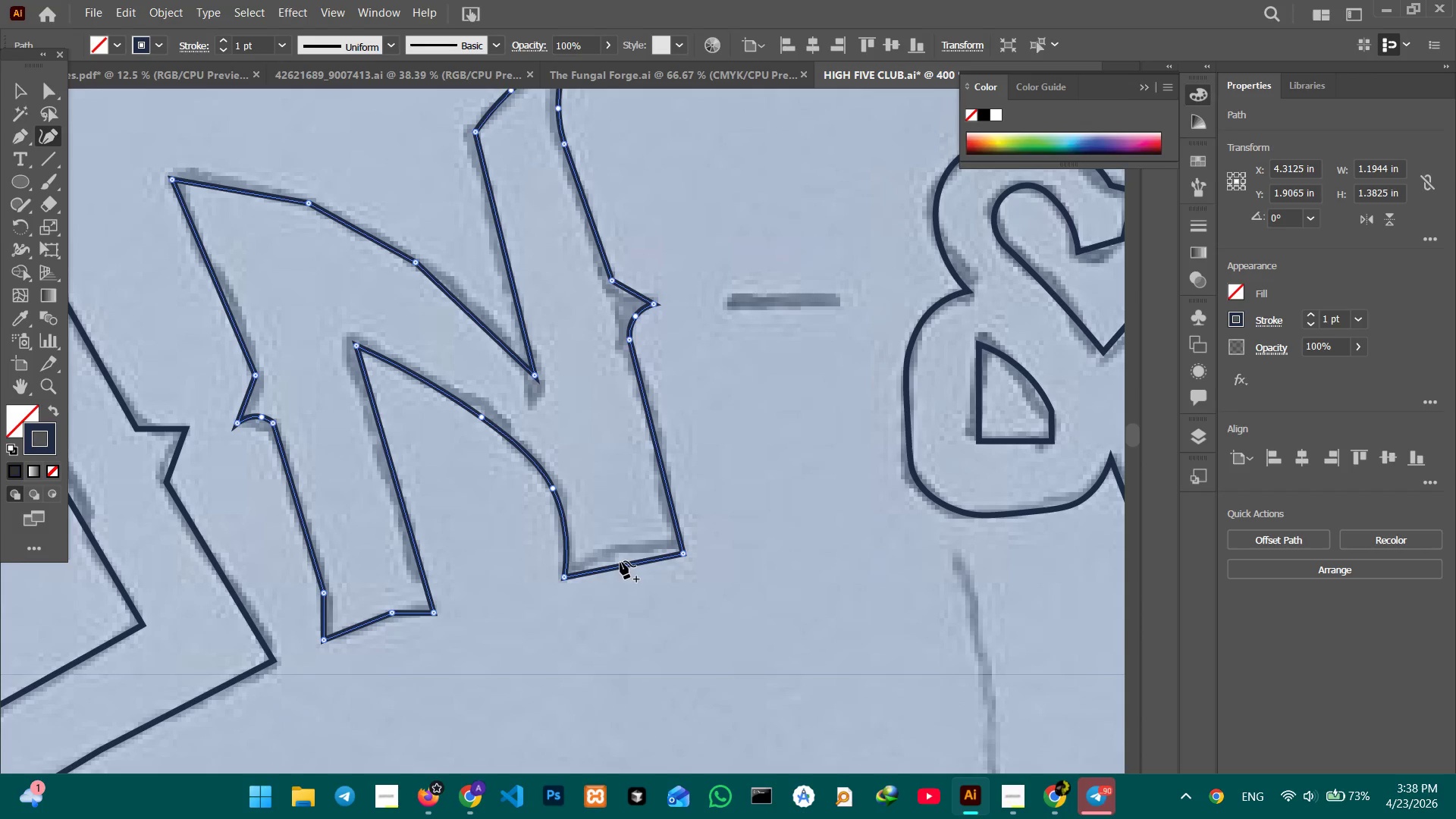 
left_click_drag(start_coordinate=[620, 561], to_coordinate=[620, 551])
 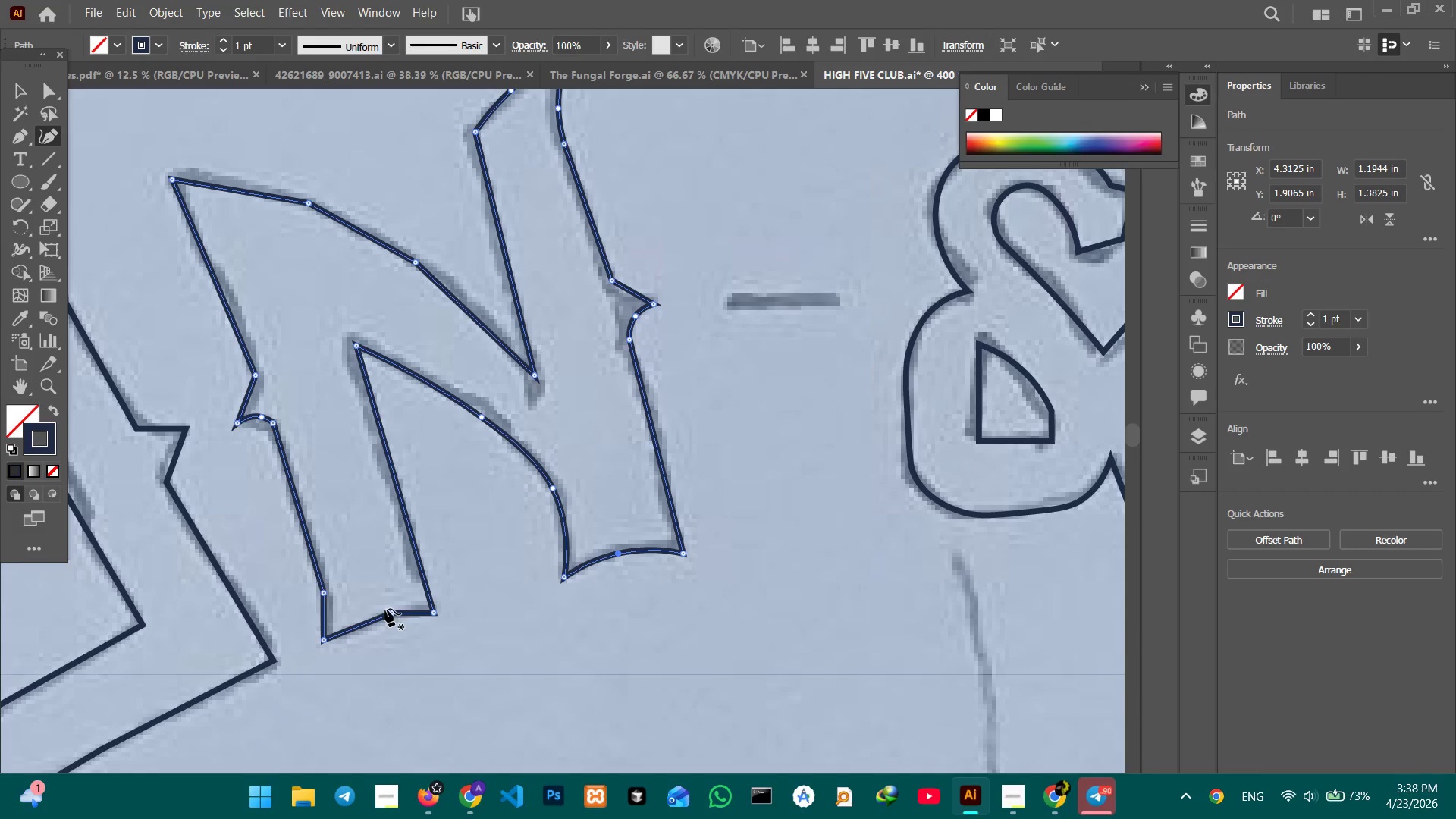 
left_click([390, 614])
 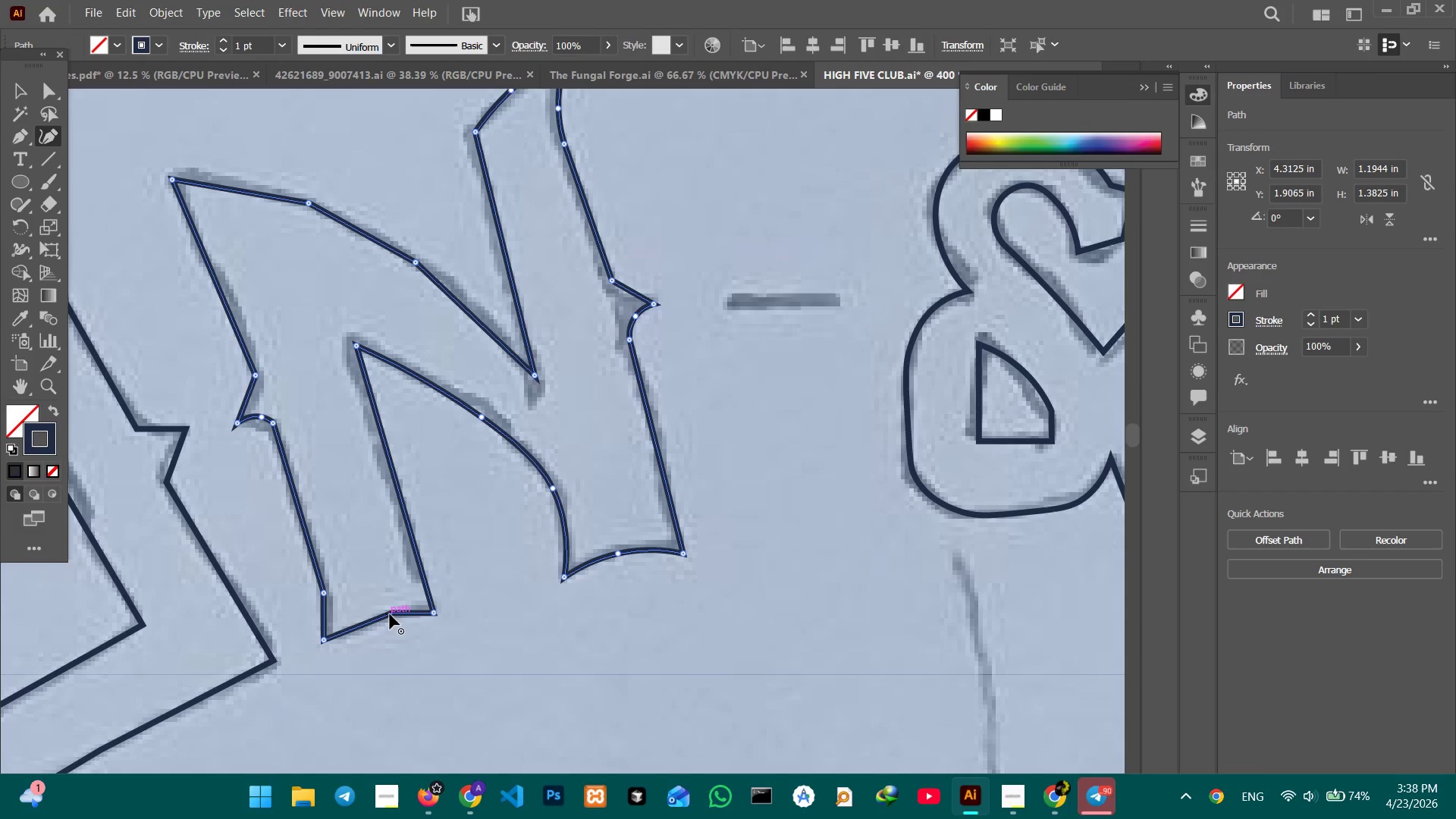 
key(Backspace)
 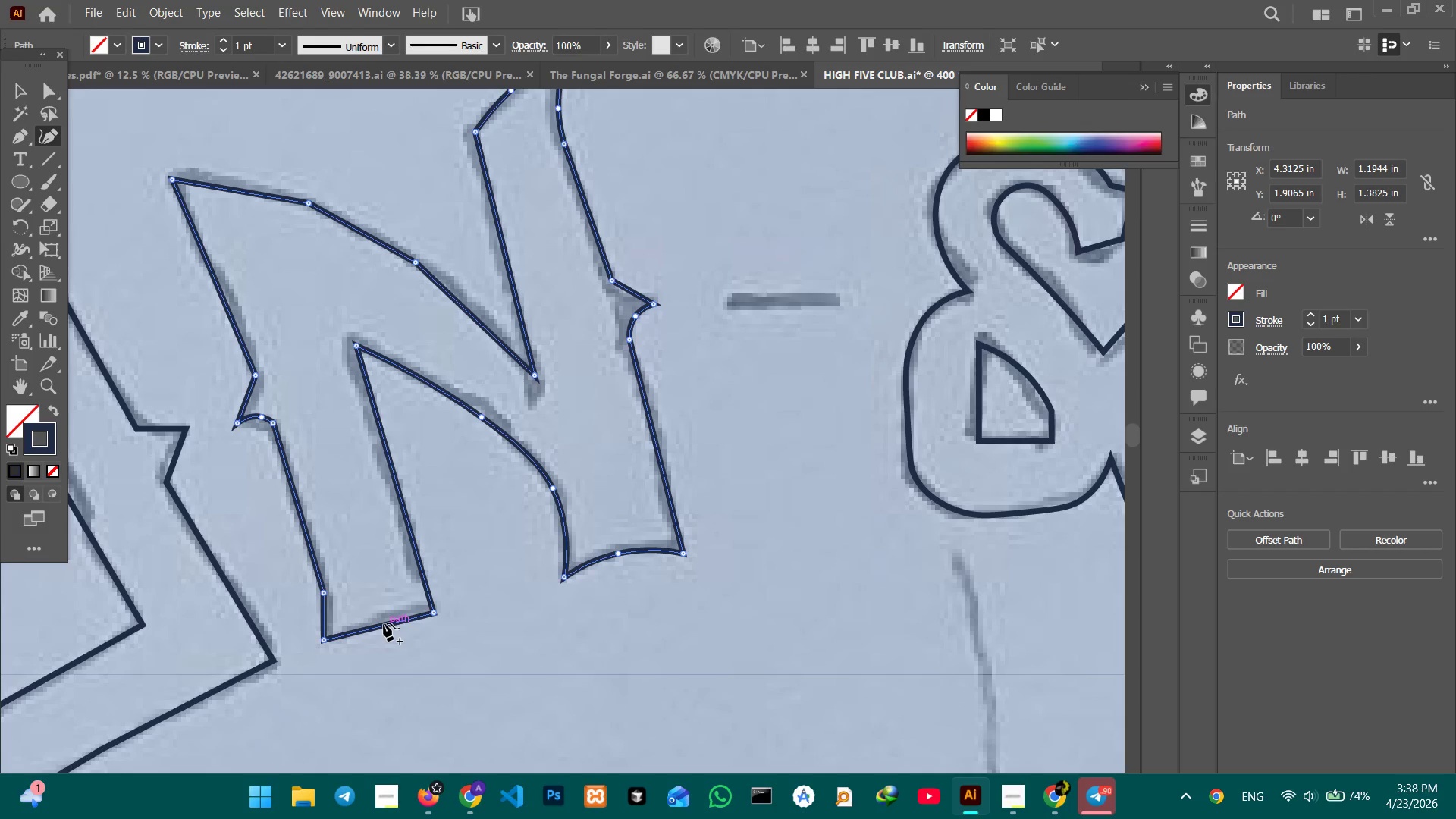 
left_click_drag(start_coordinate=[384, 623], to_coordinate=[383, 616])
 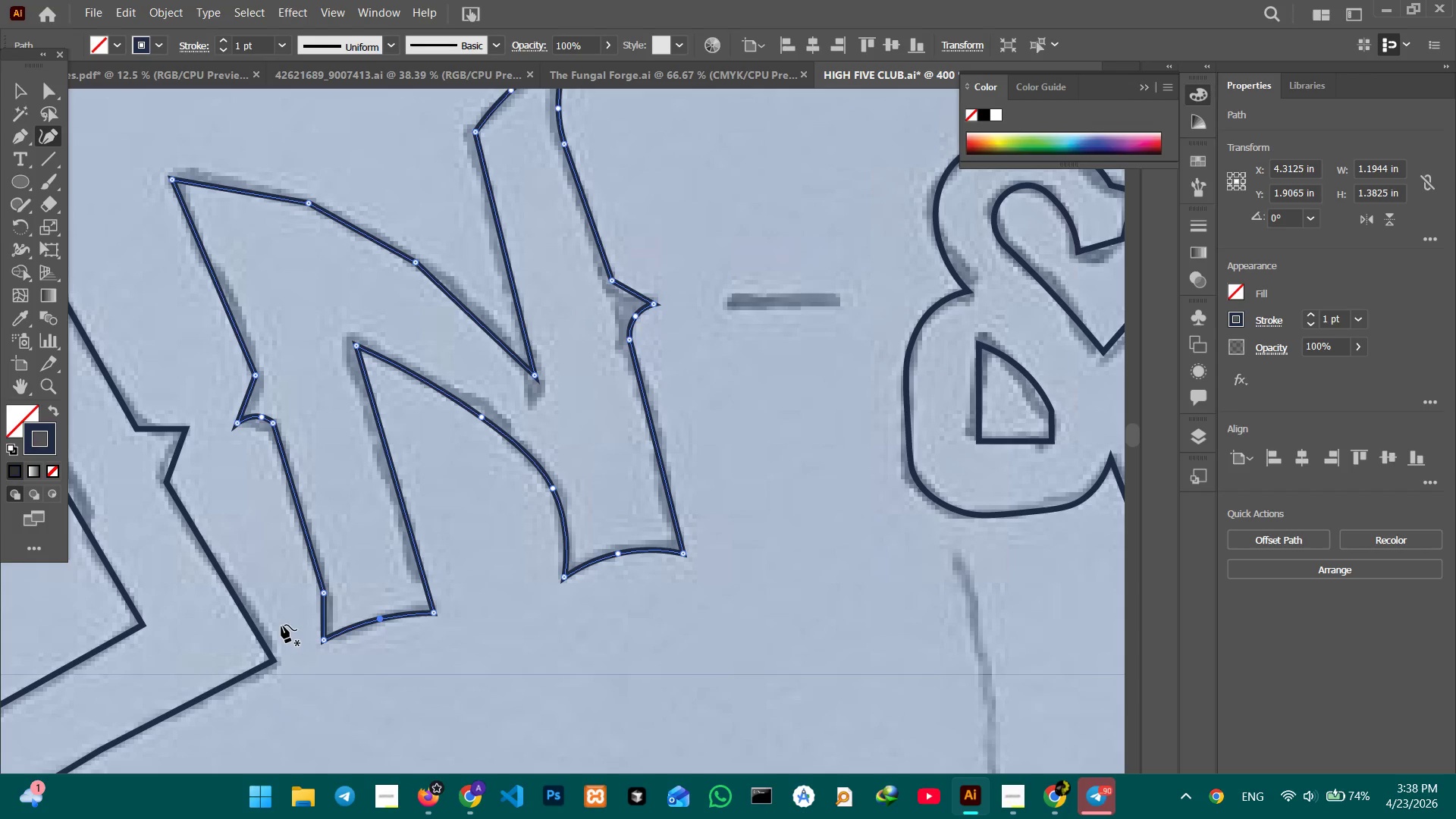 
wait(28.23)
 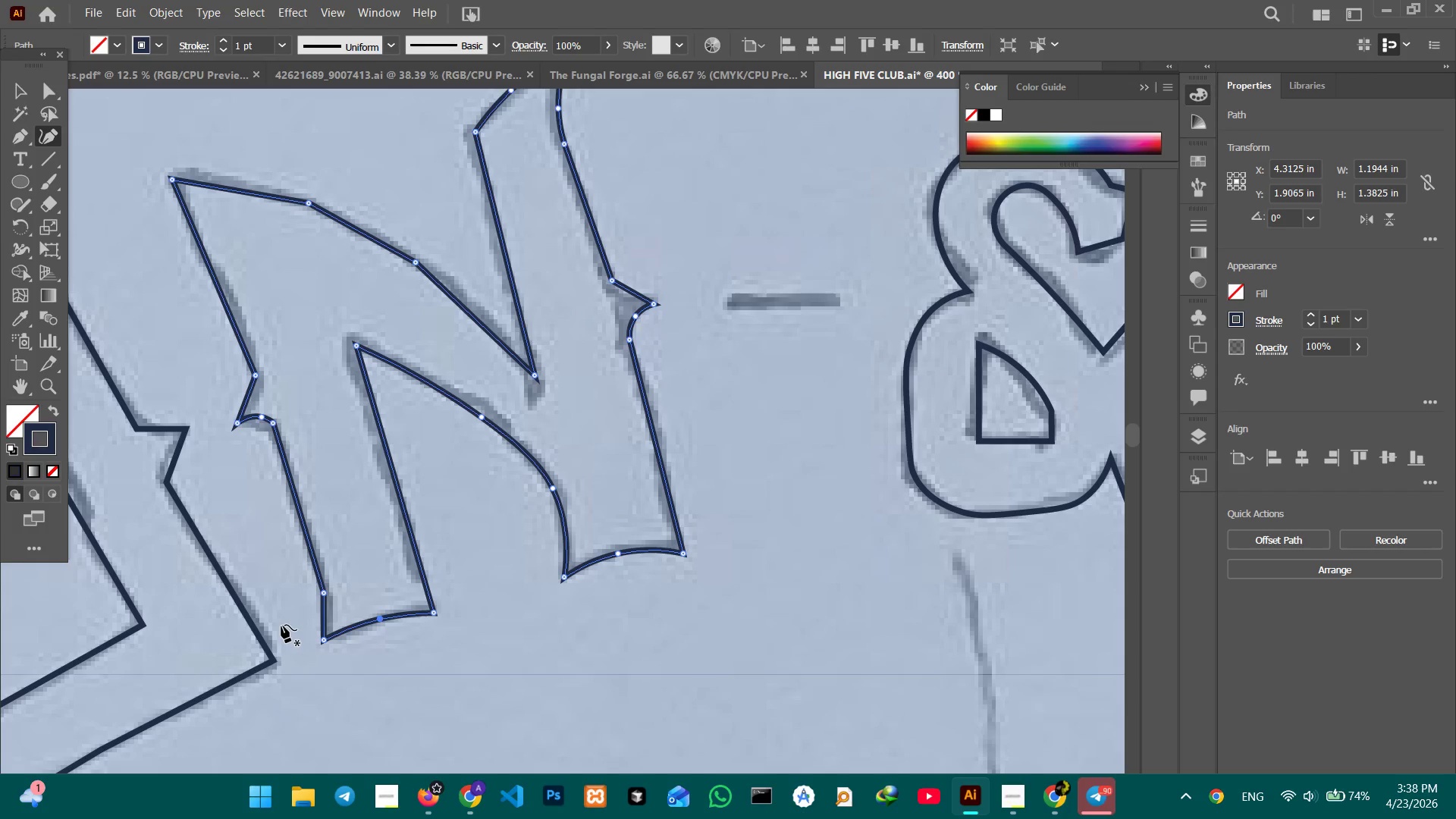 
left_click([327, 593])
 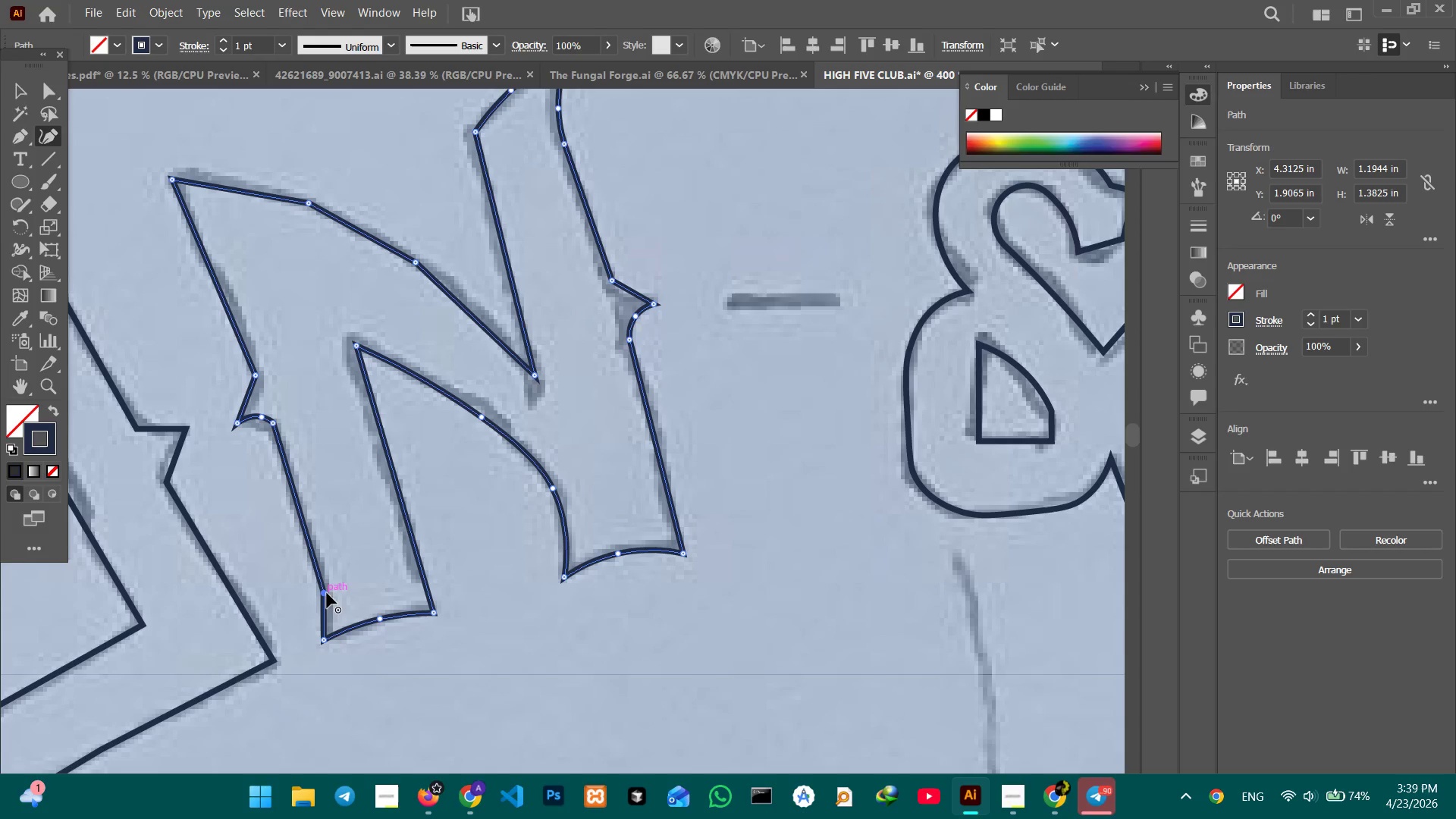 
key(Backspace)
 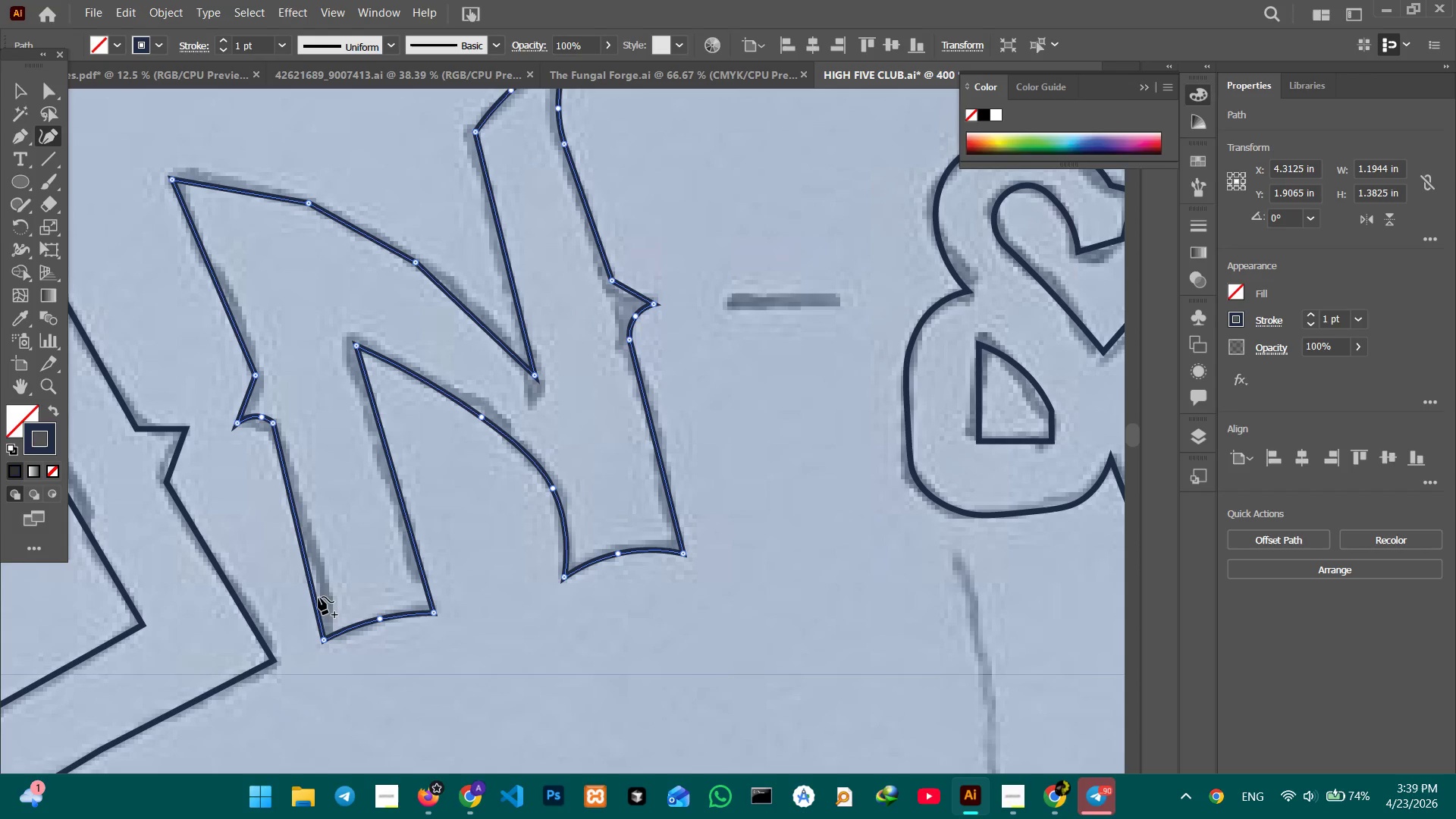 
left_click_drag(start_coordinate=[318, 597], to_coordinate=[325, 595])
 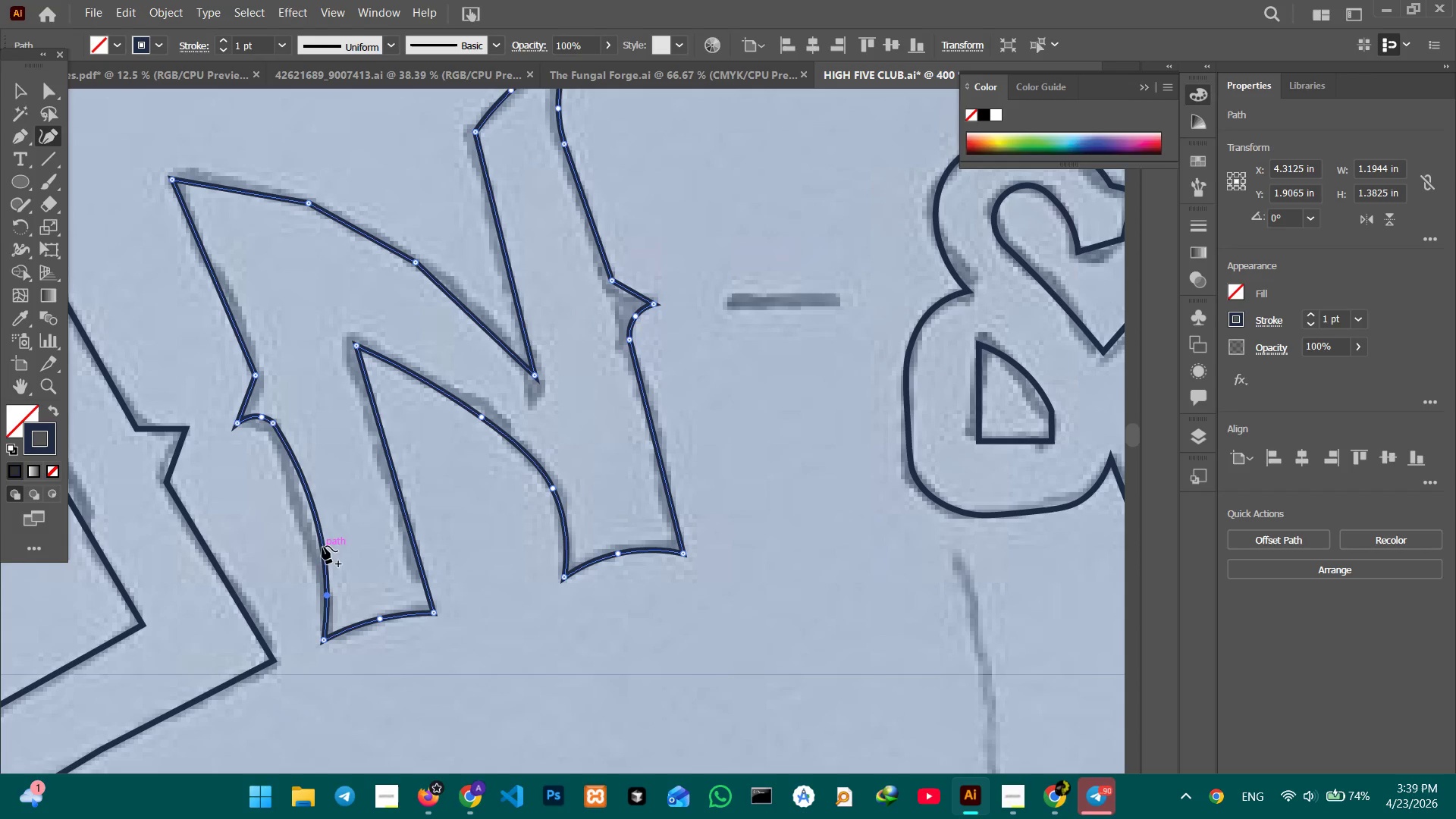 
left_click_drag(start_coordinate=[322, 545], to_coordinate=[312, 550])
 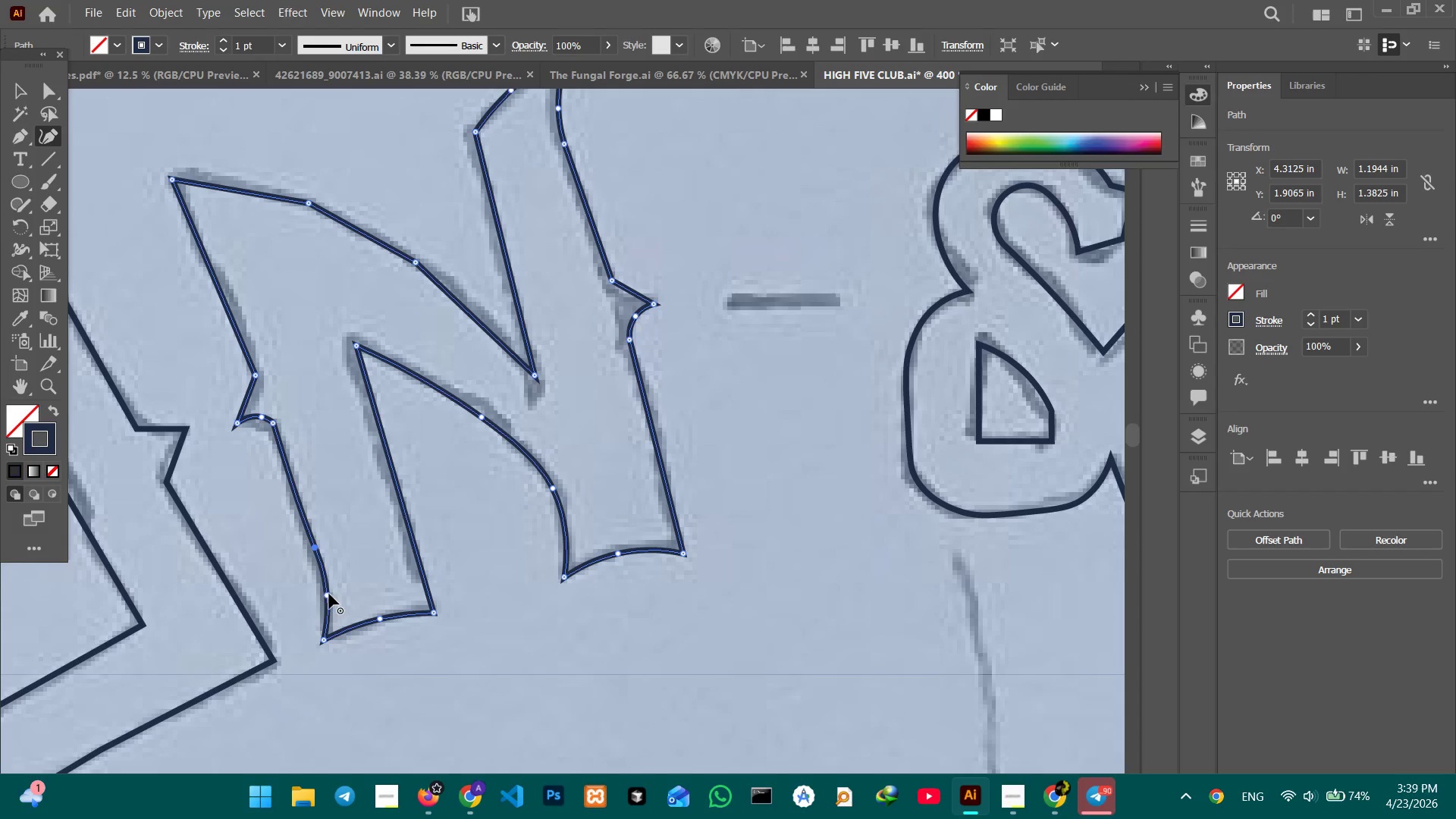 
left_click_drag(start_coordinate=[329, 594], to_coordinate=[329, 606])
 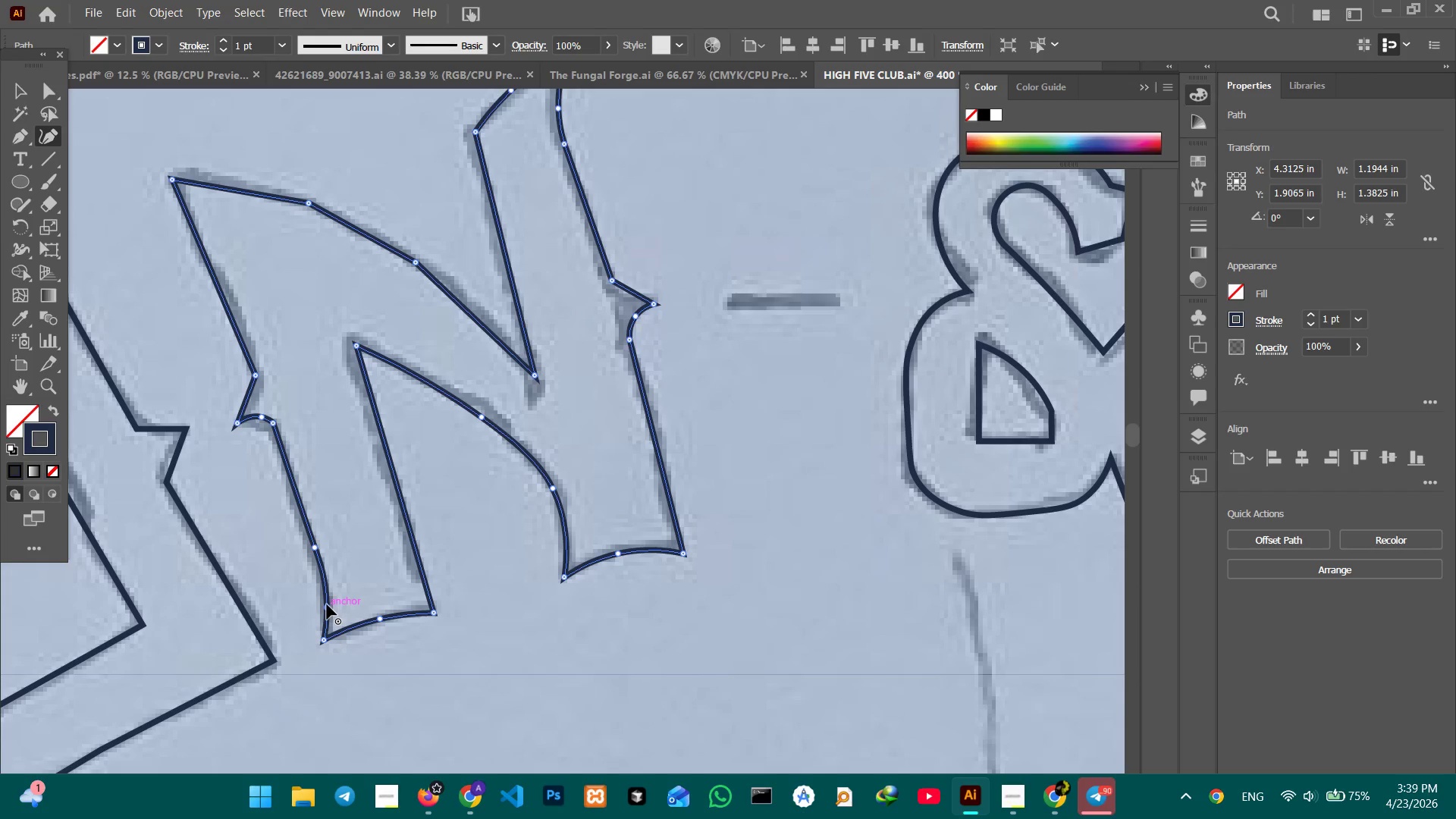 
wait(10.61)
 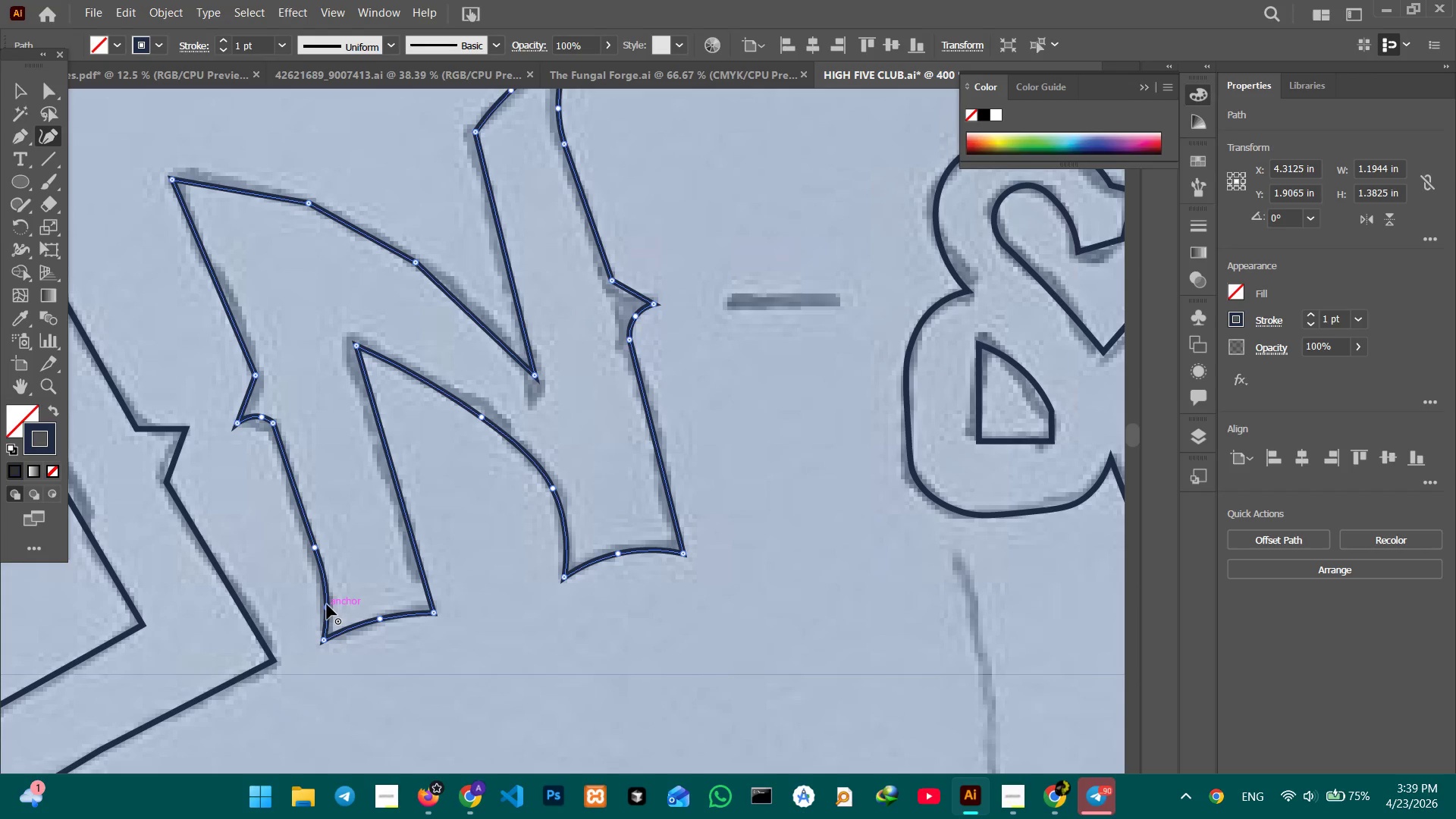 
left_click([309, 202])
 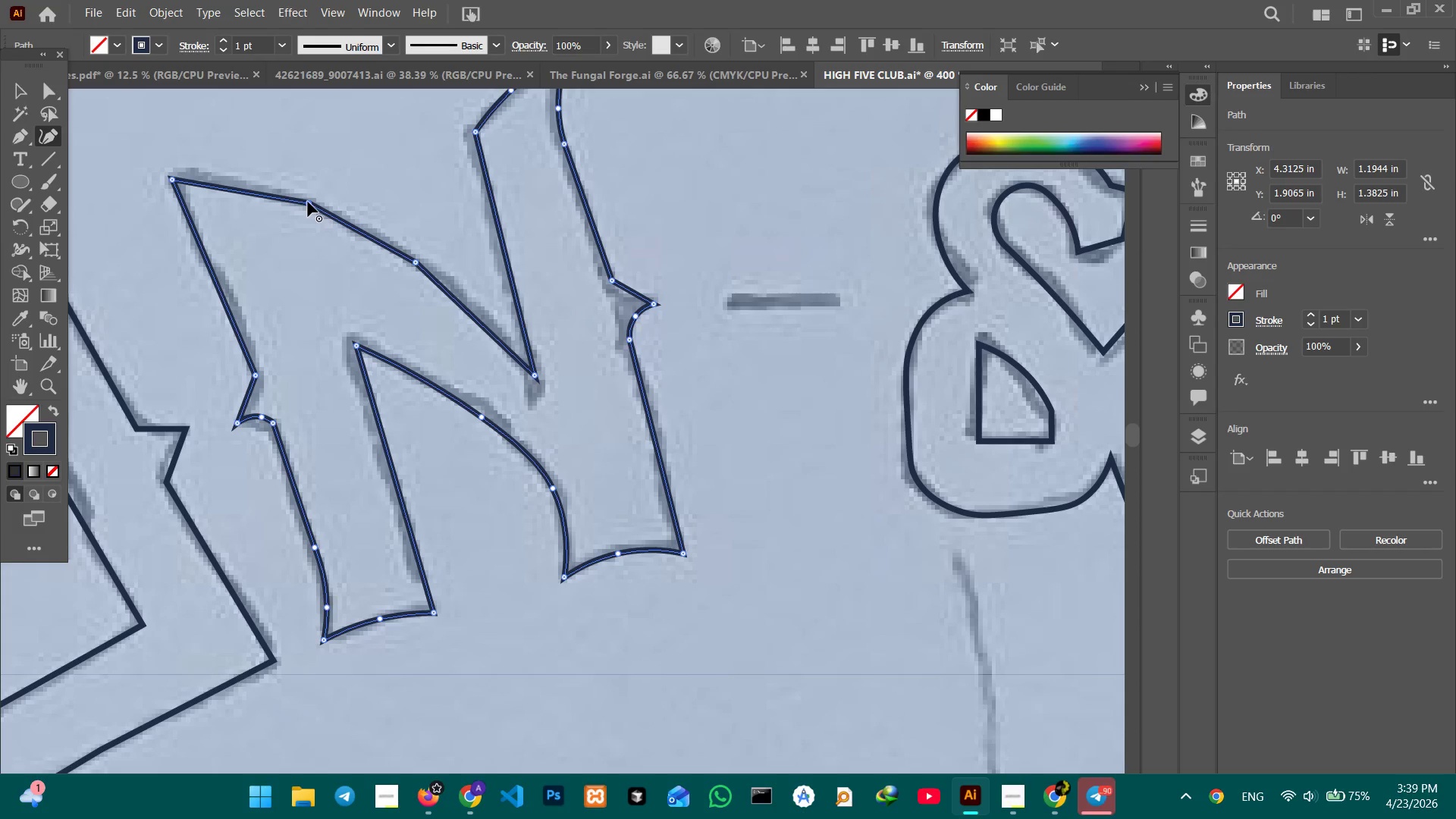 
key(Backspace)
 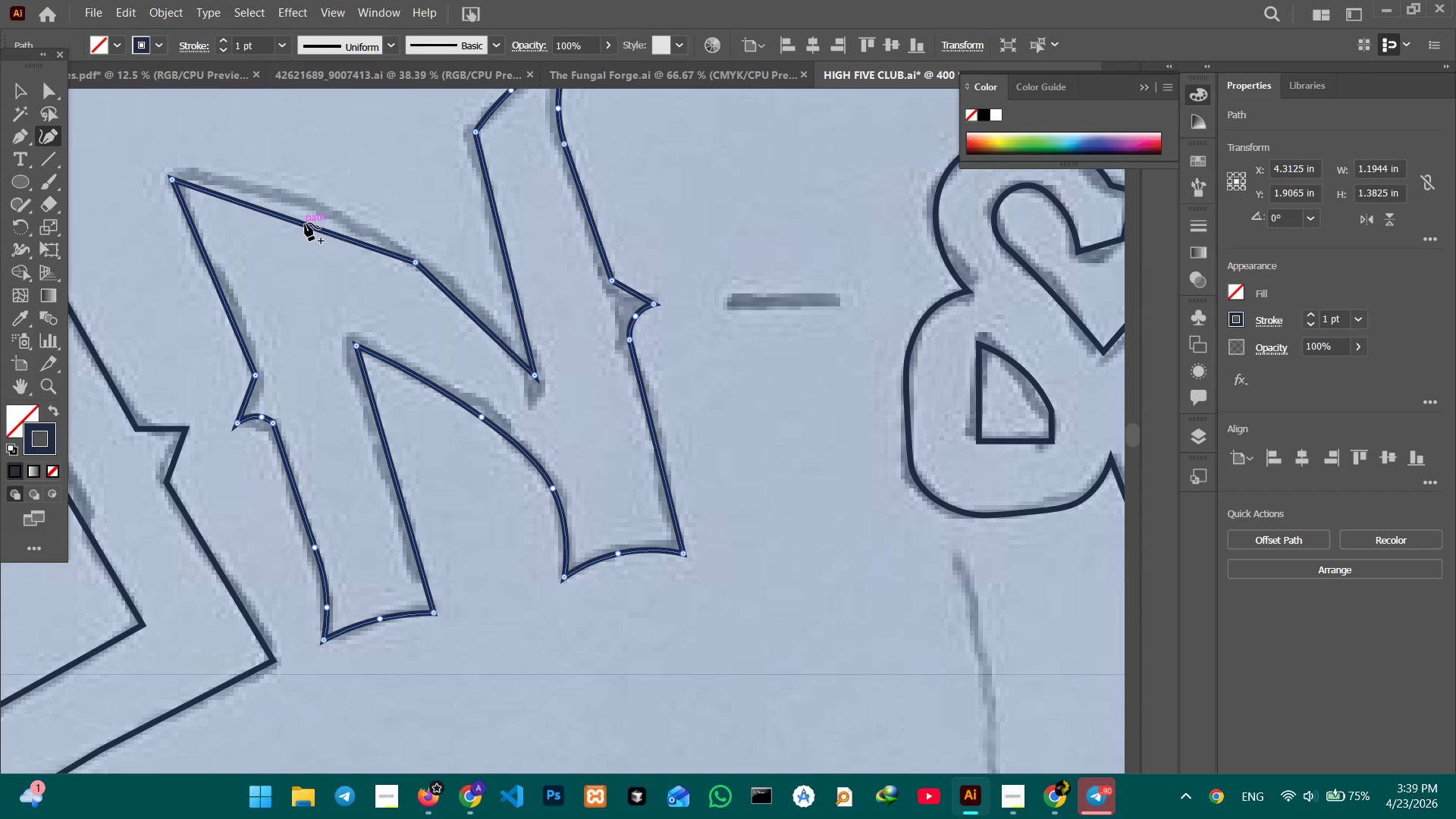 
left_click_drag(start_coordinate=[305, 223], to_coordinate=[303, 209])
 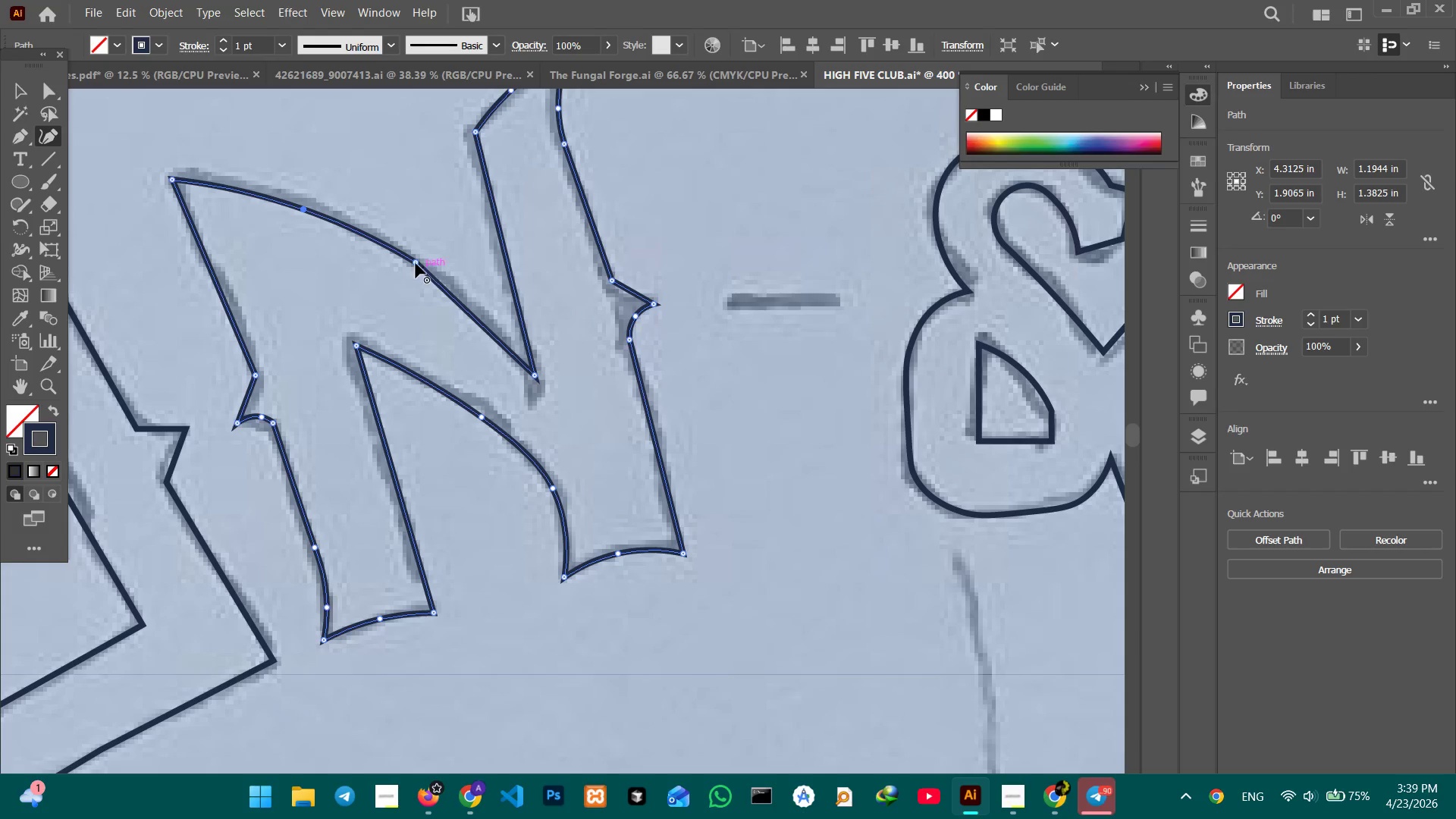 
left_click([416, 263])
 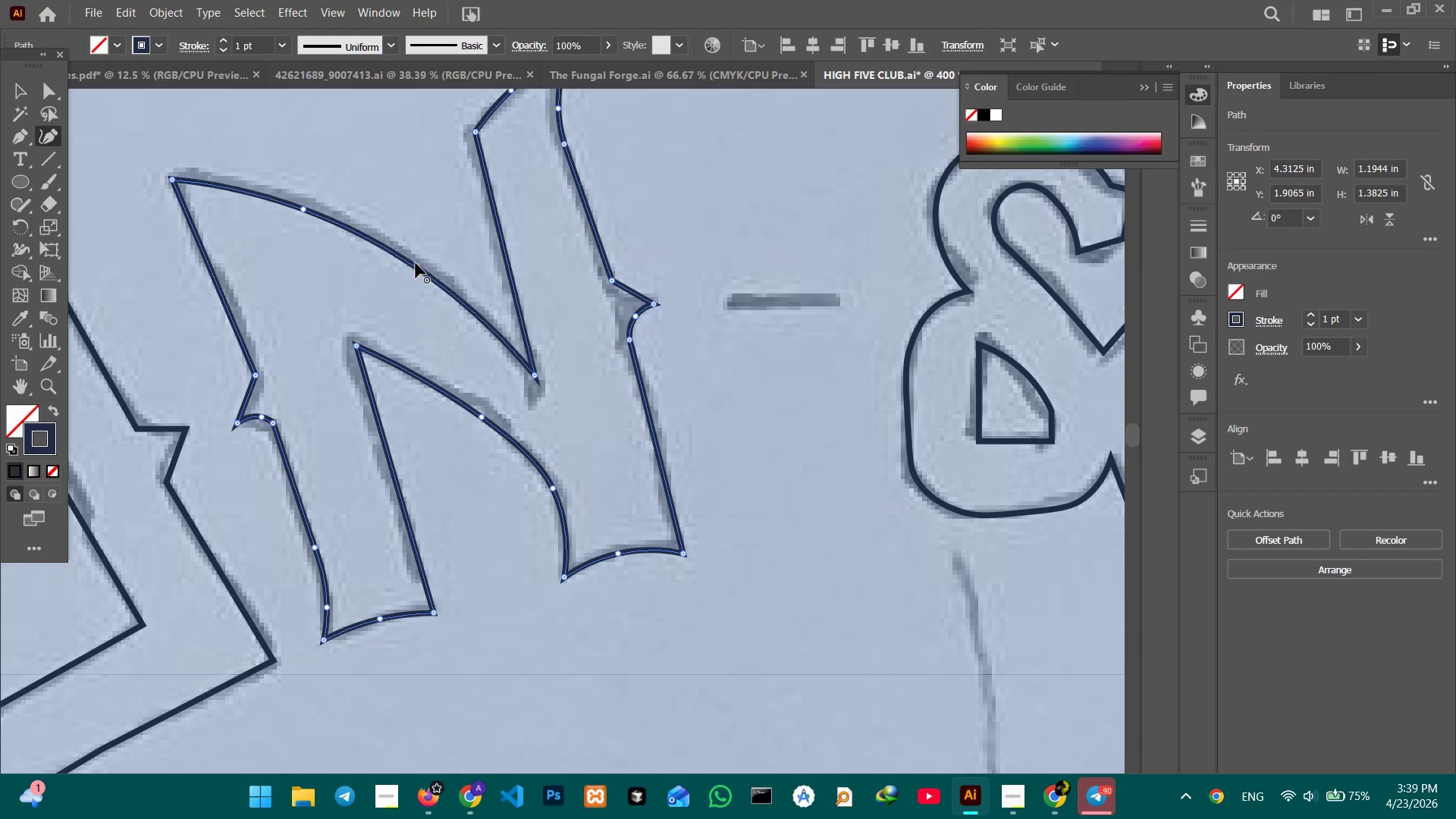 
key(Backspace)
 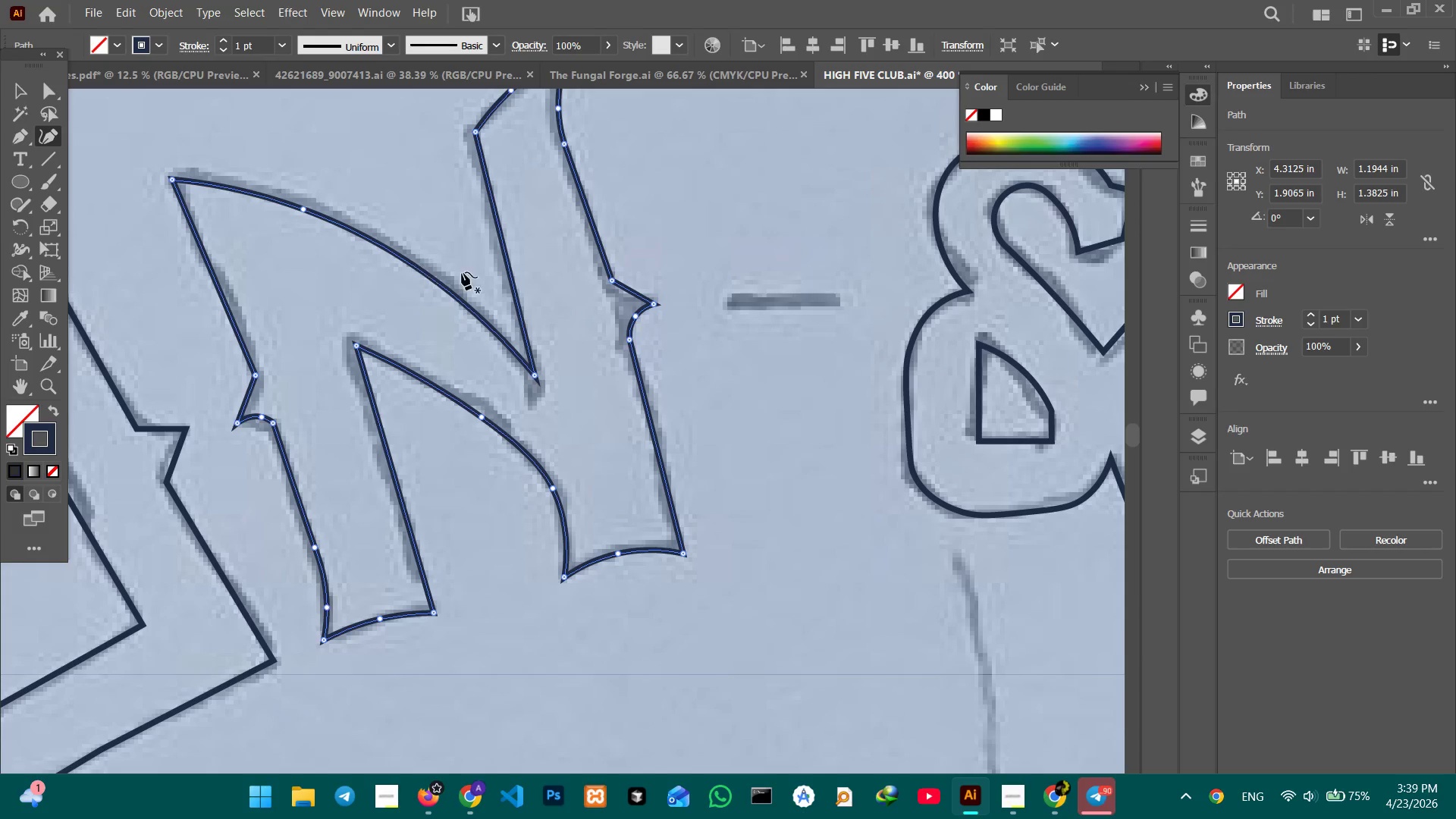 
scroll: coordinate [490, 298], scroll_direction: up, amount: 6.0
 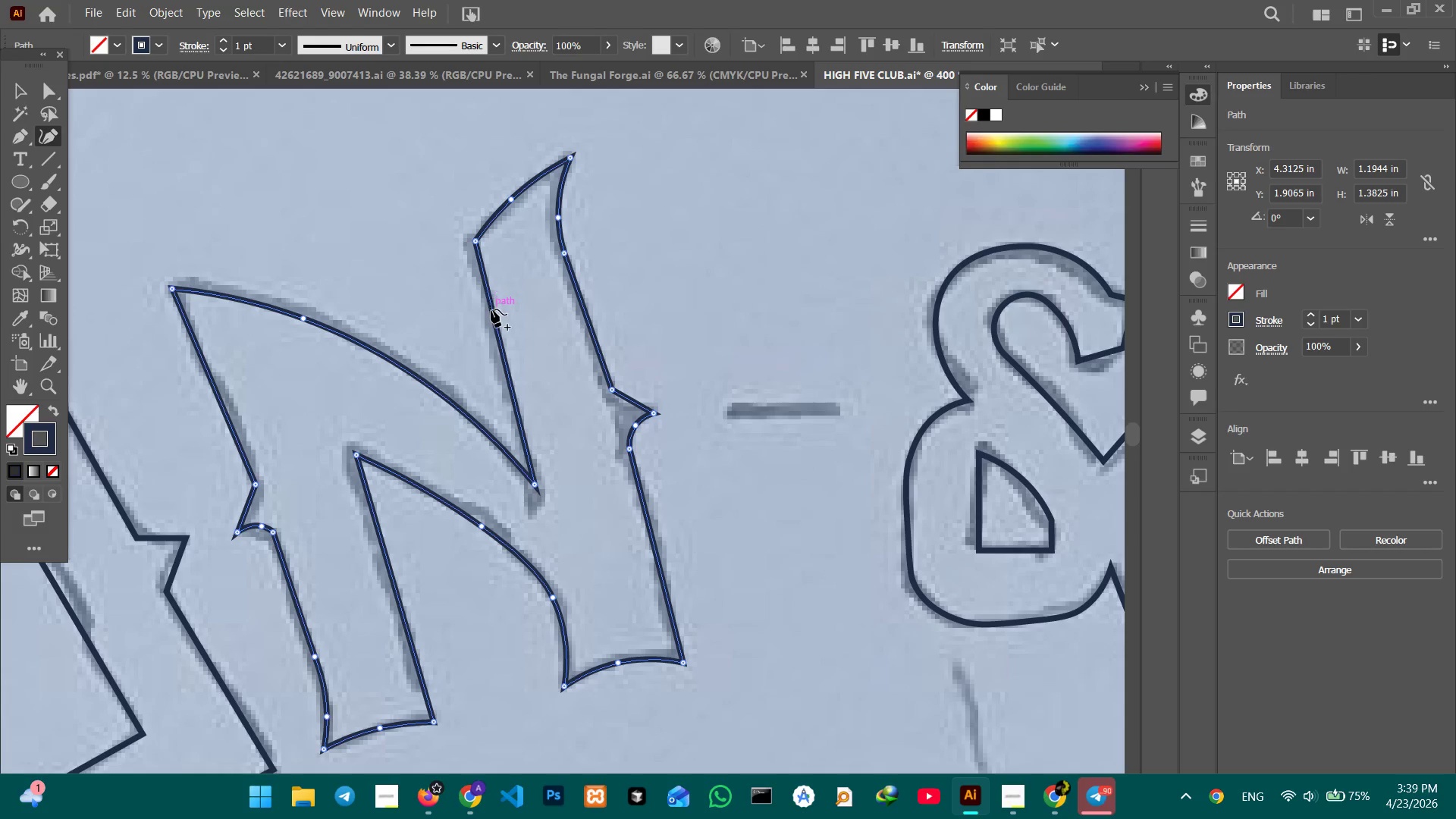 
hold_key(key=Space, duration=0.97)
 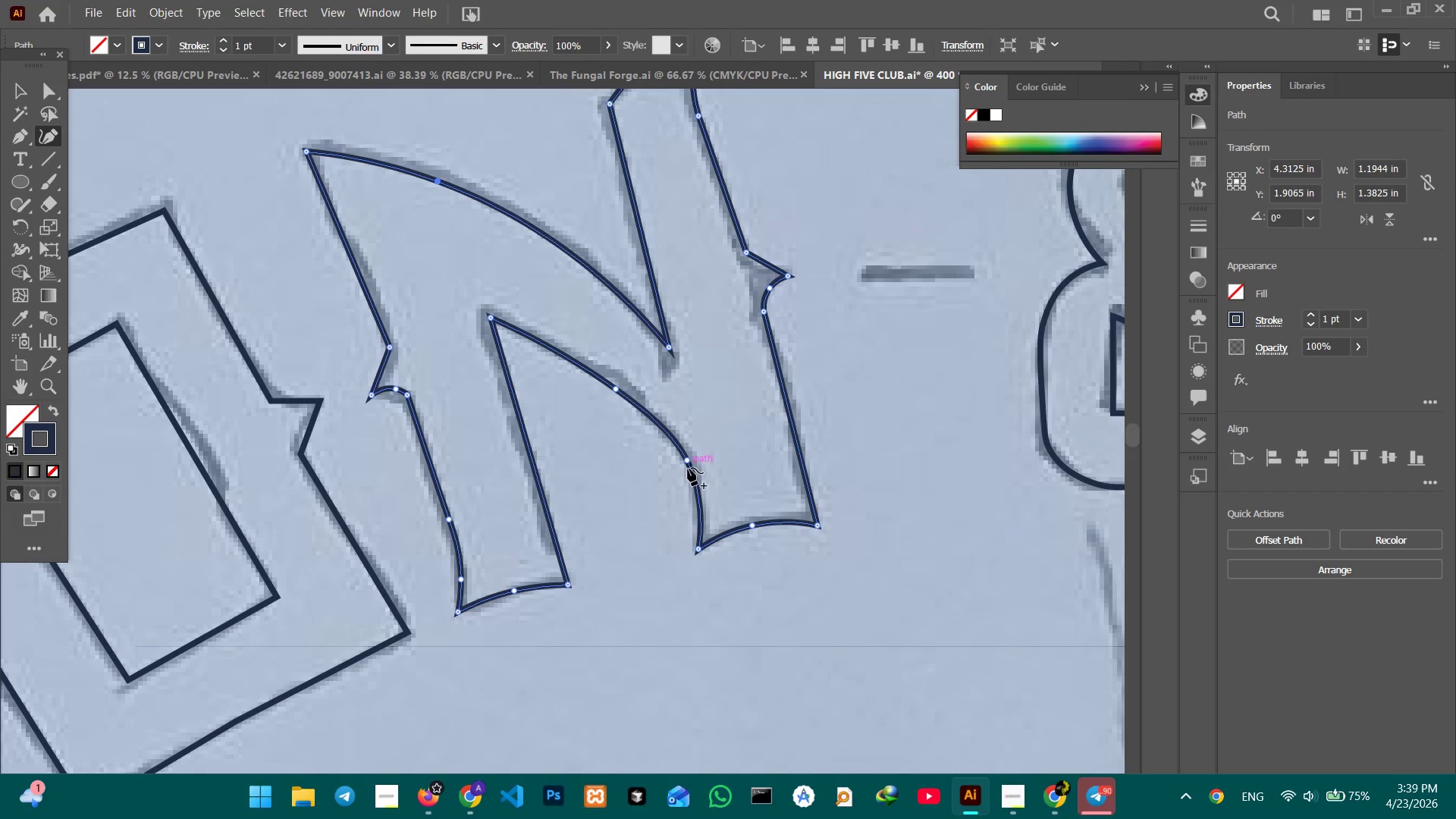 
left_click_drag(start_coordinate=[387, 435], to_coordinate=[522, 297])
 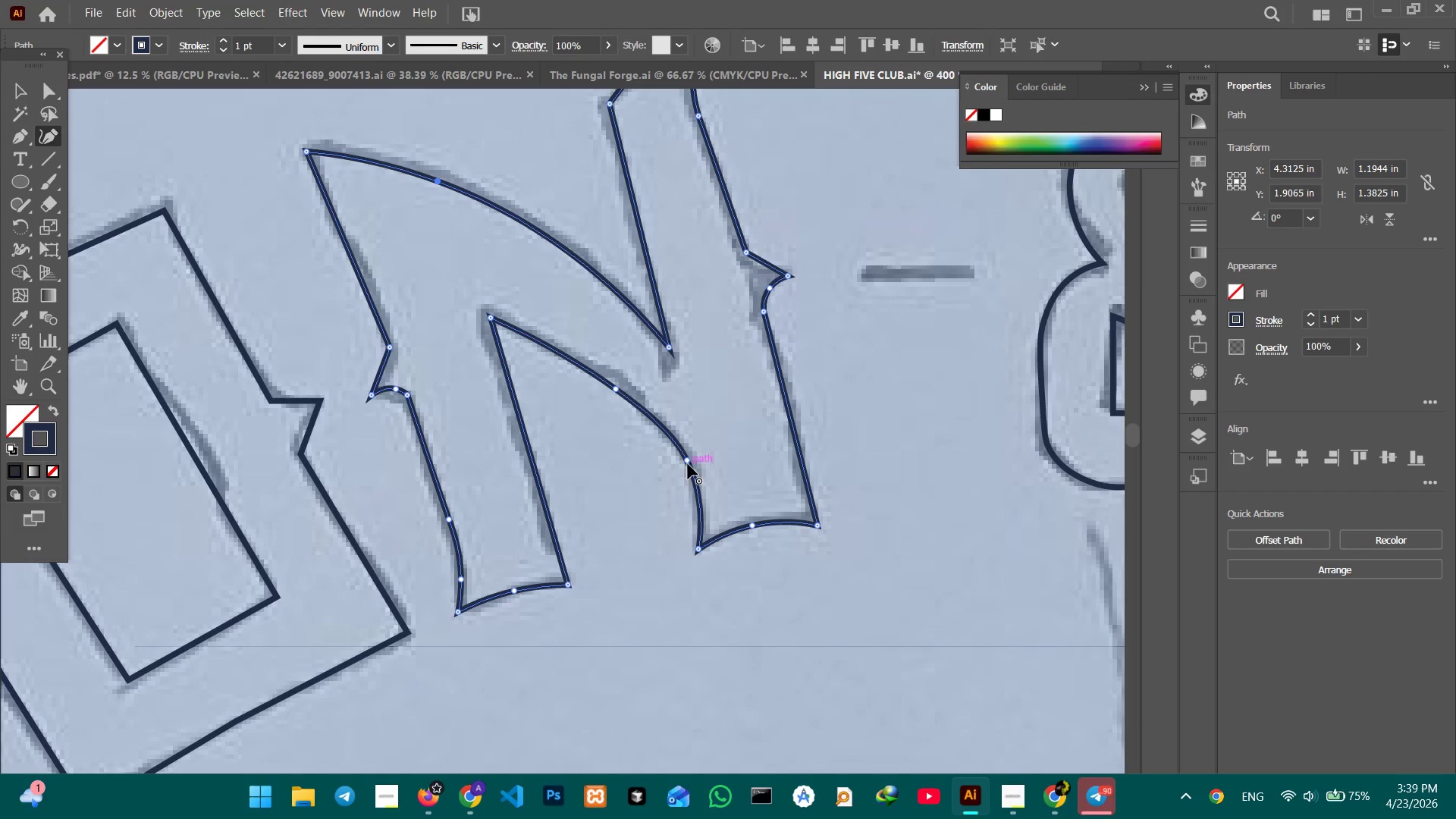 
left_click_drag(start_coordinate=[686, 462], to_coordinate=[683, 467])
 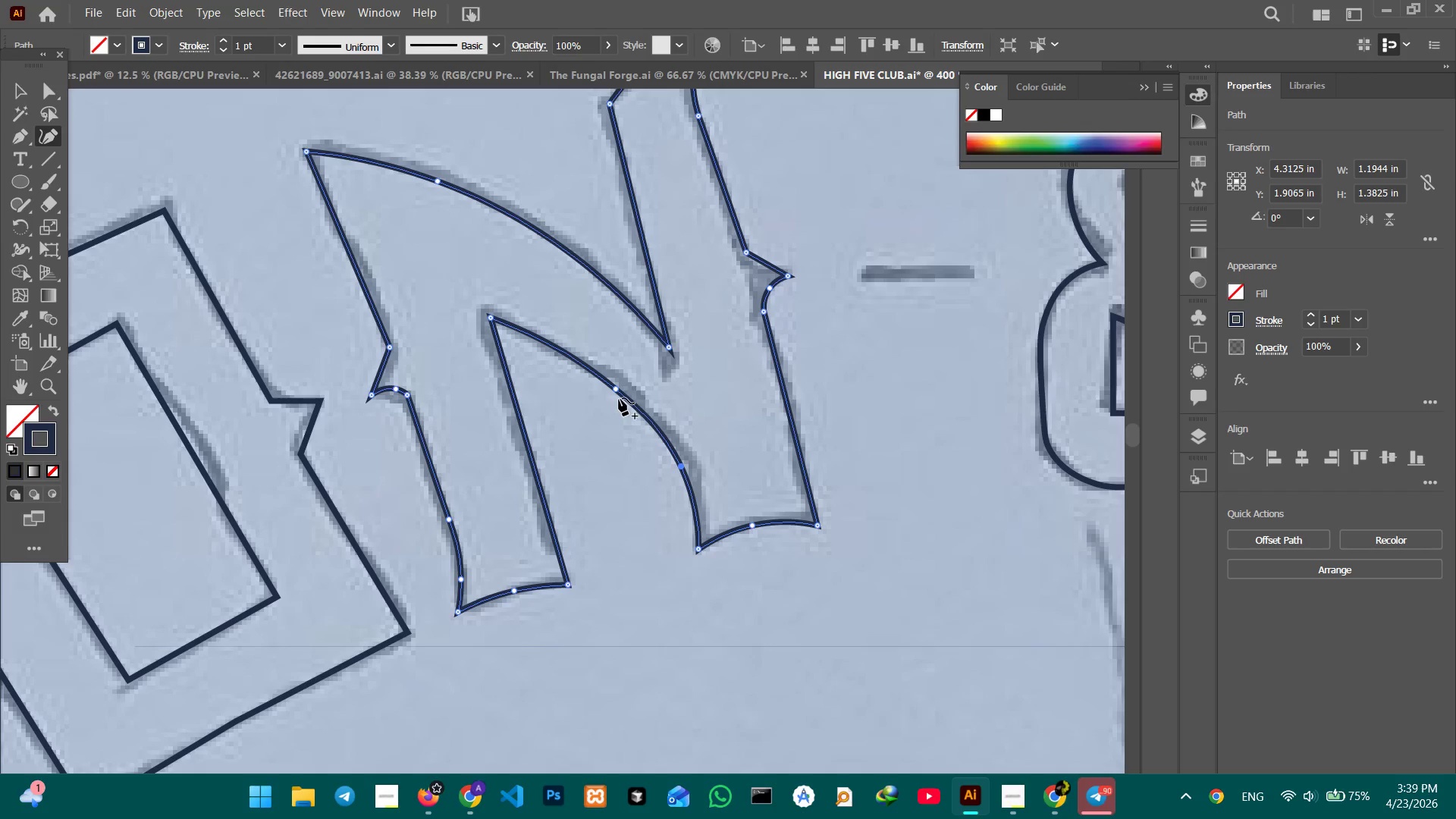 
hold_key(key=Space, duration=1.53)
 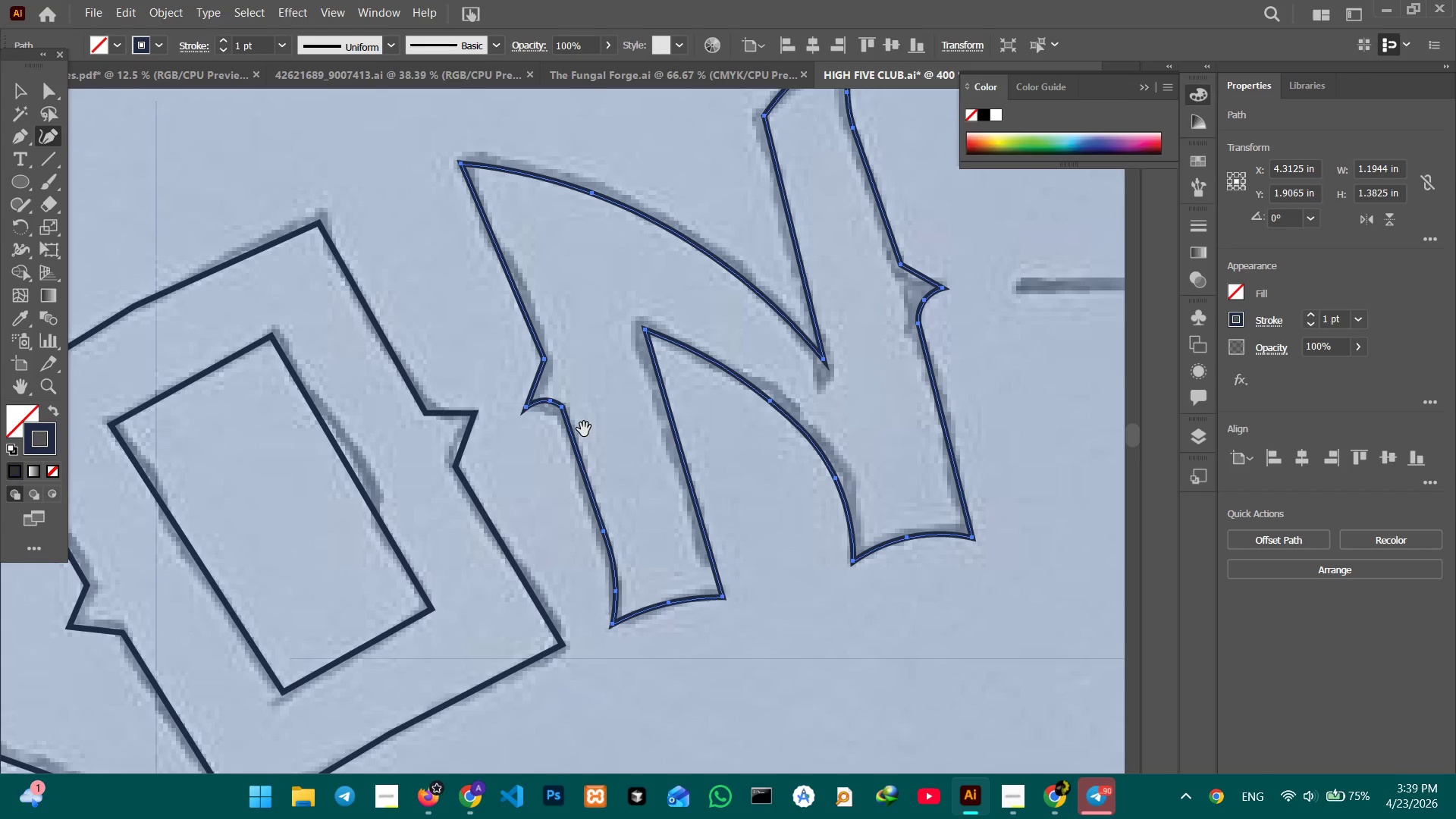 
left_click_drag(start_coordinate=[588, 421], to_coordinate=[708, 430])
 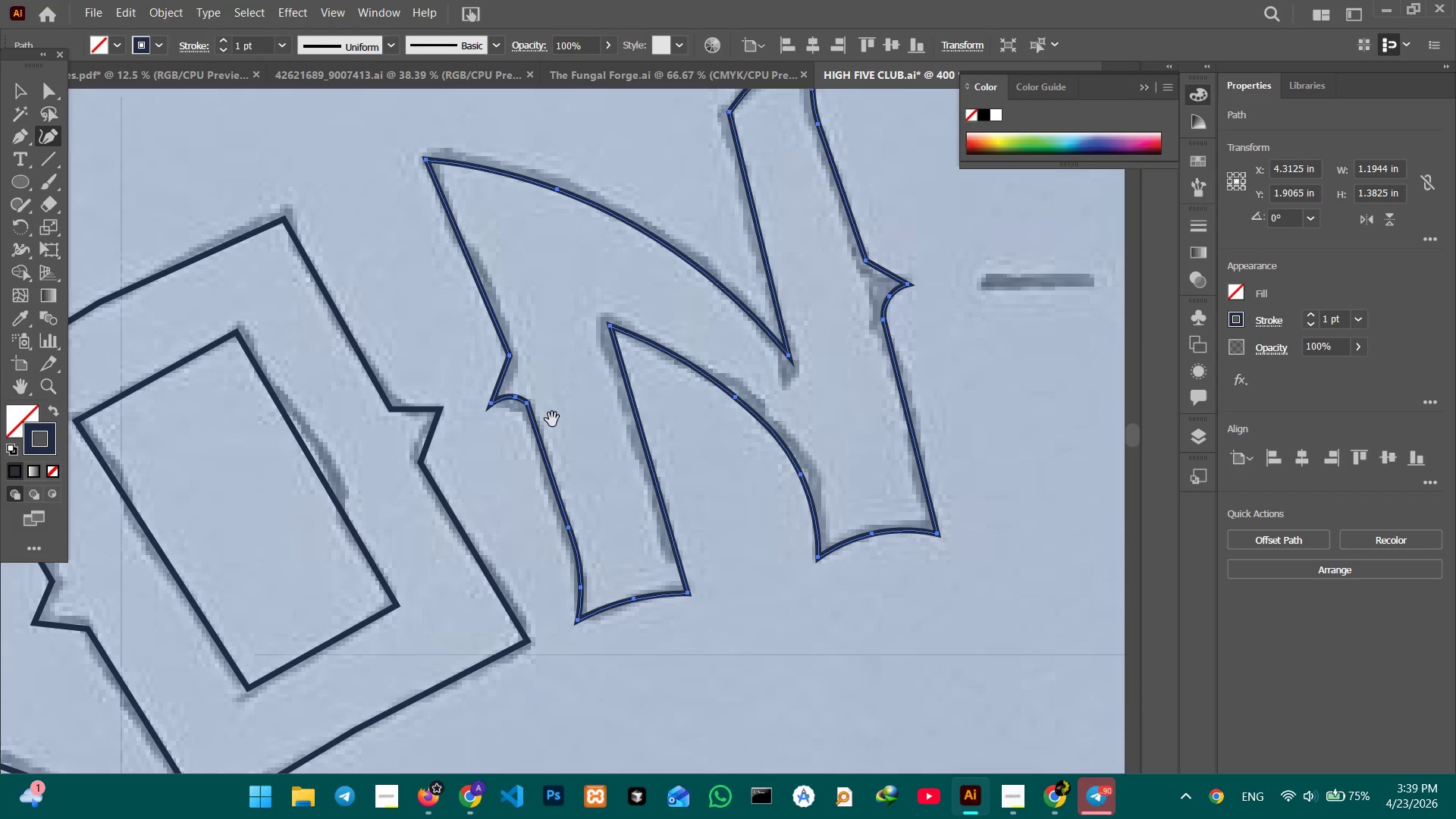 
left_click_drag(start_coordinate=[552, 419], to_coordinate=[587, 423])
 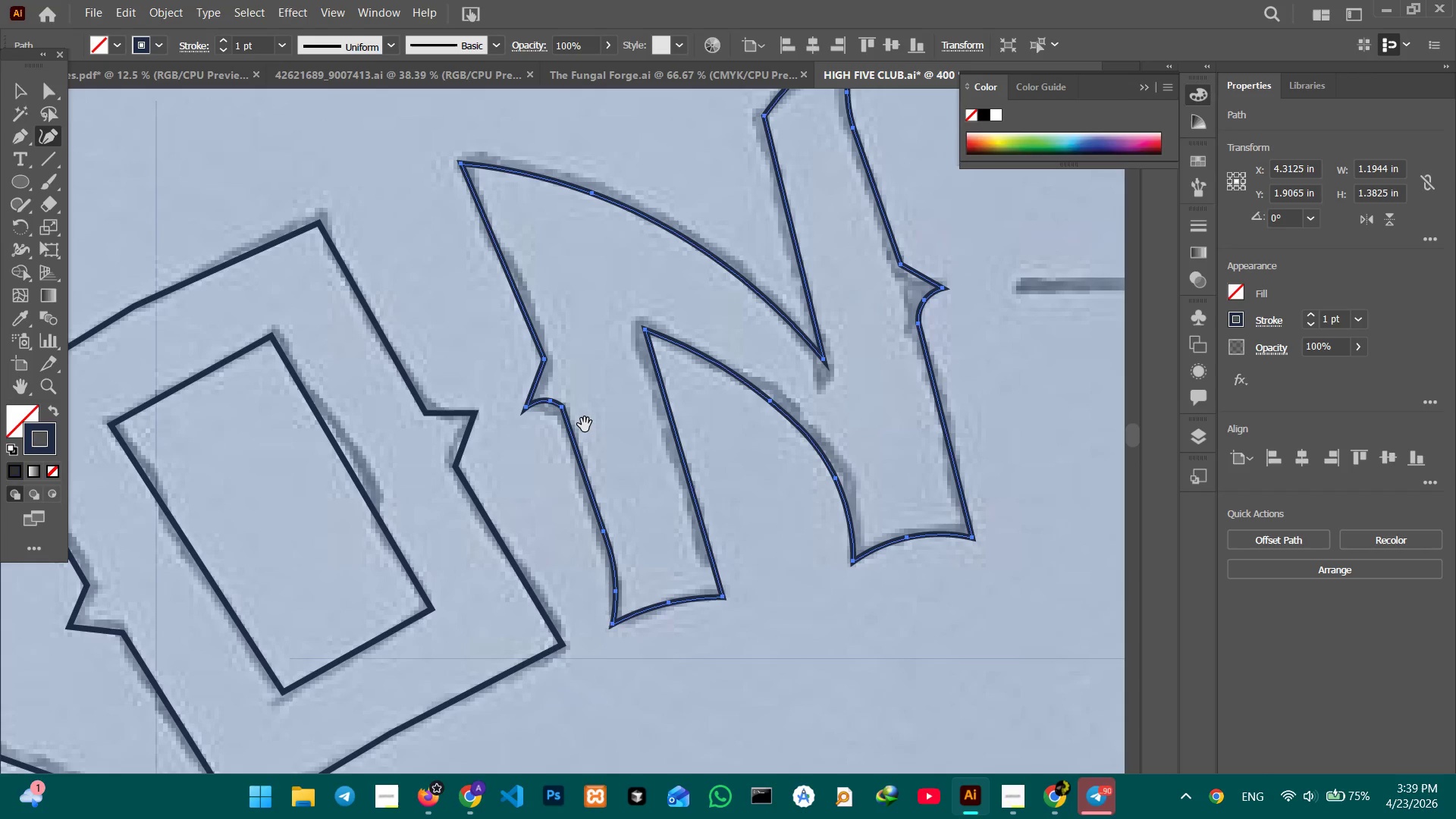 
hold_key(key=Space, duration=1.5)
 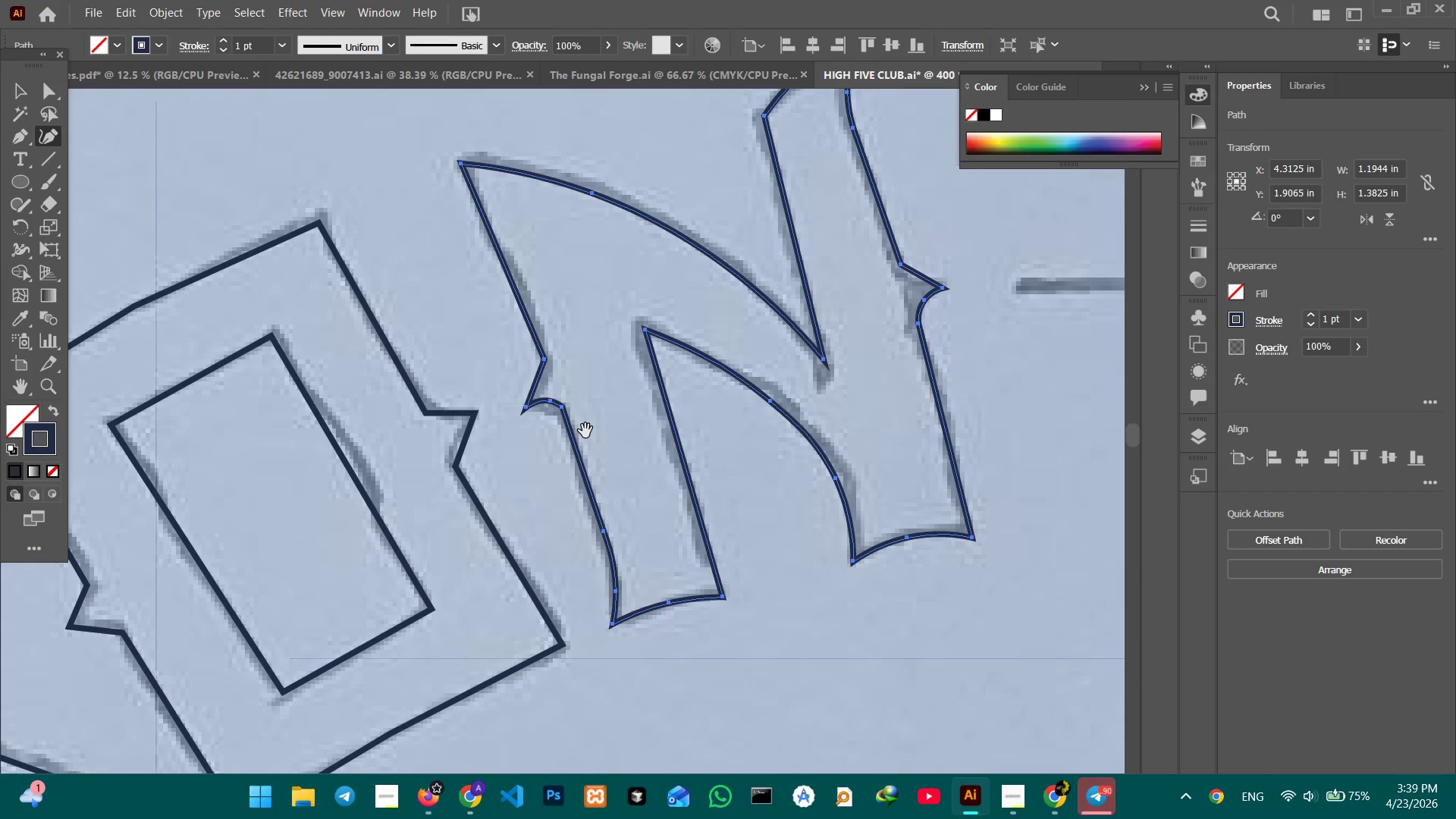 
hold_key(key=Space, duration=1.52)
 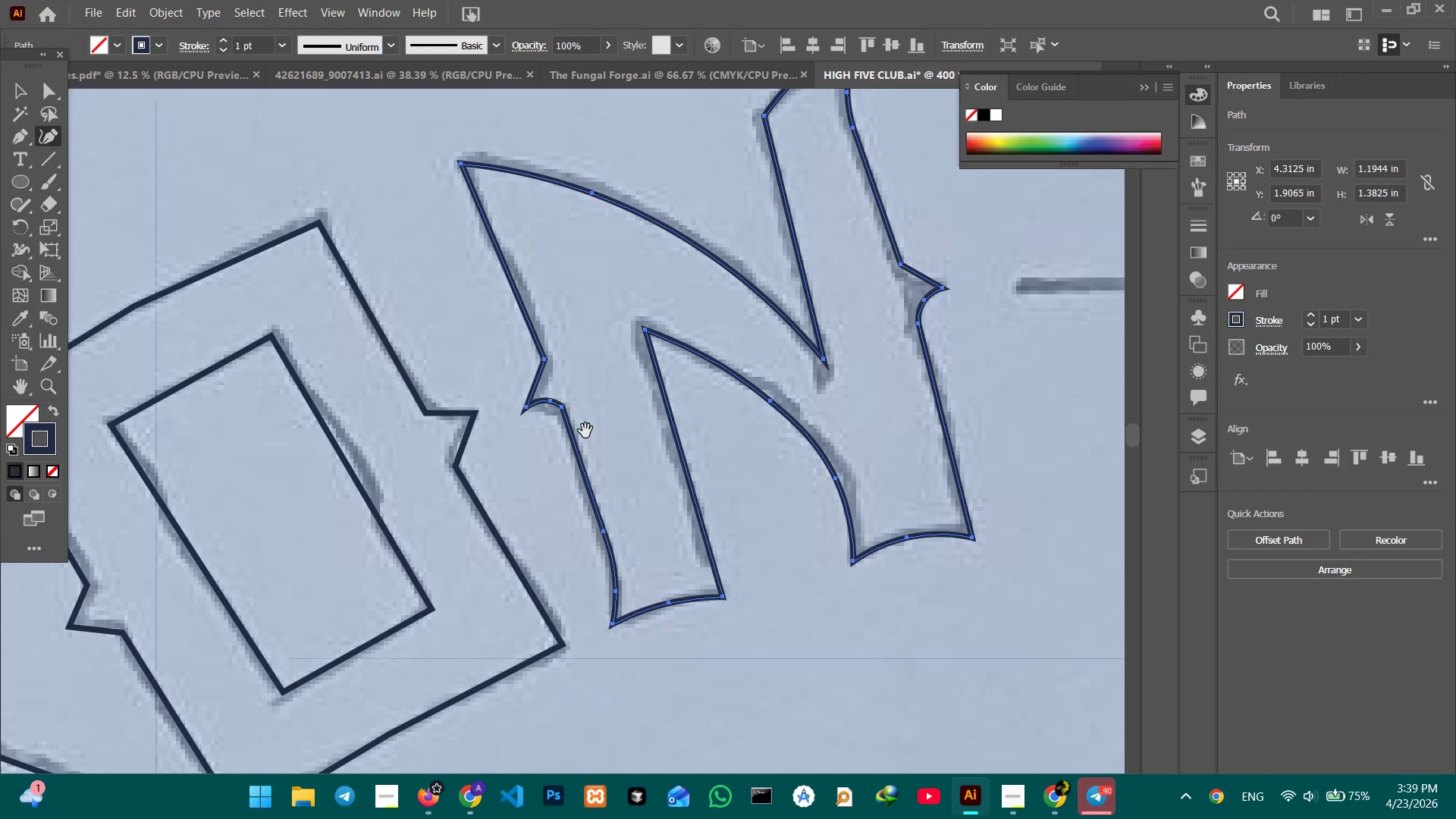 
hold_key(key=Space, duration=1.5)
 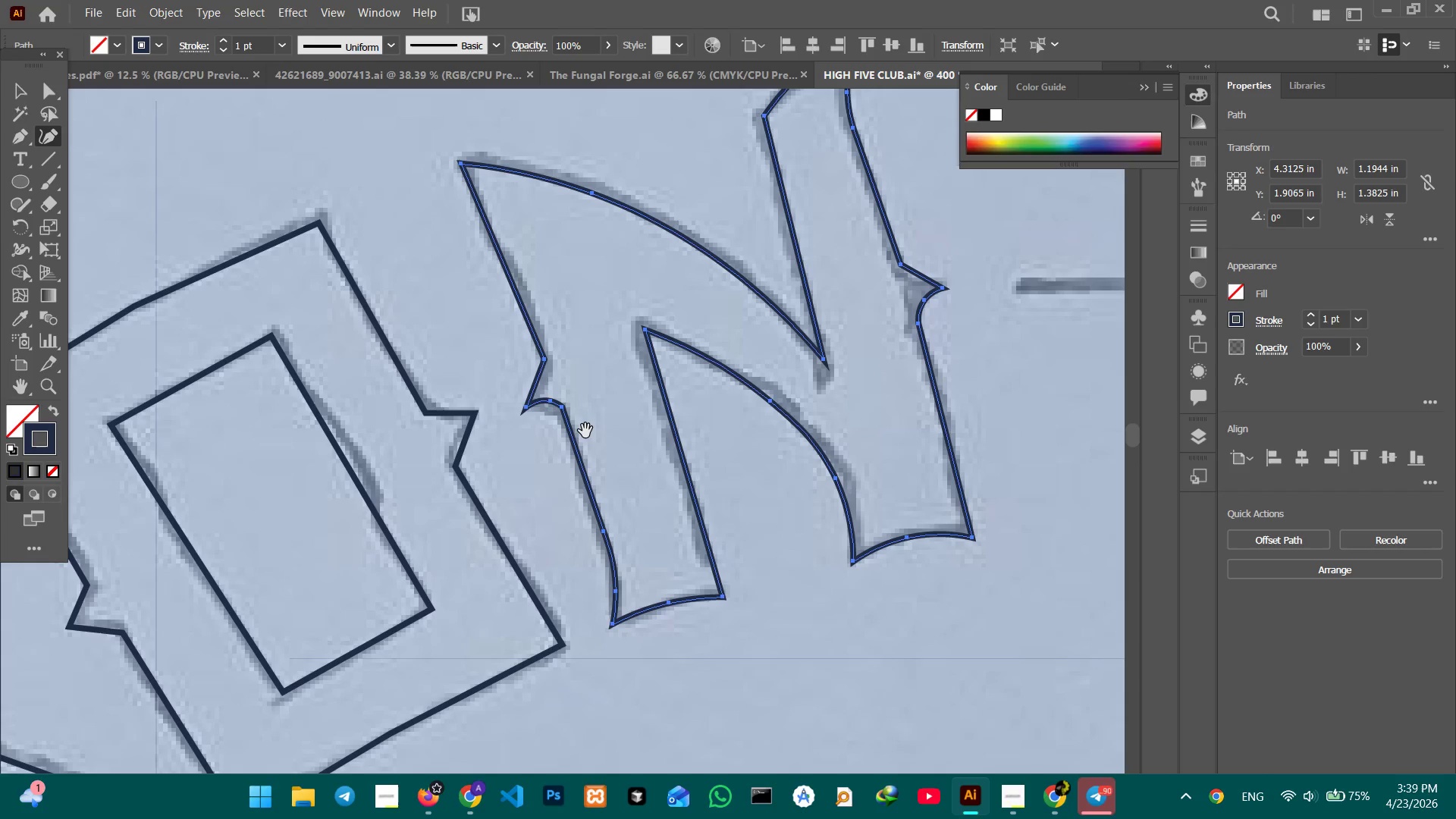 
hold_key(key=Space, duration=1.51)
 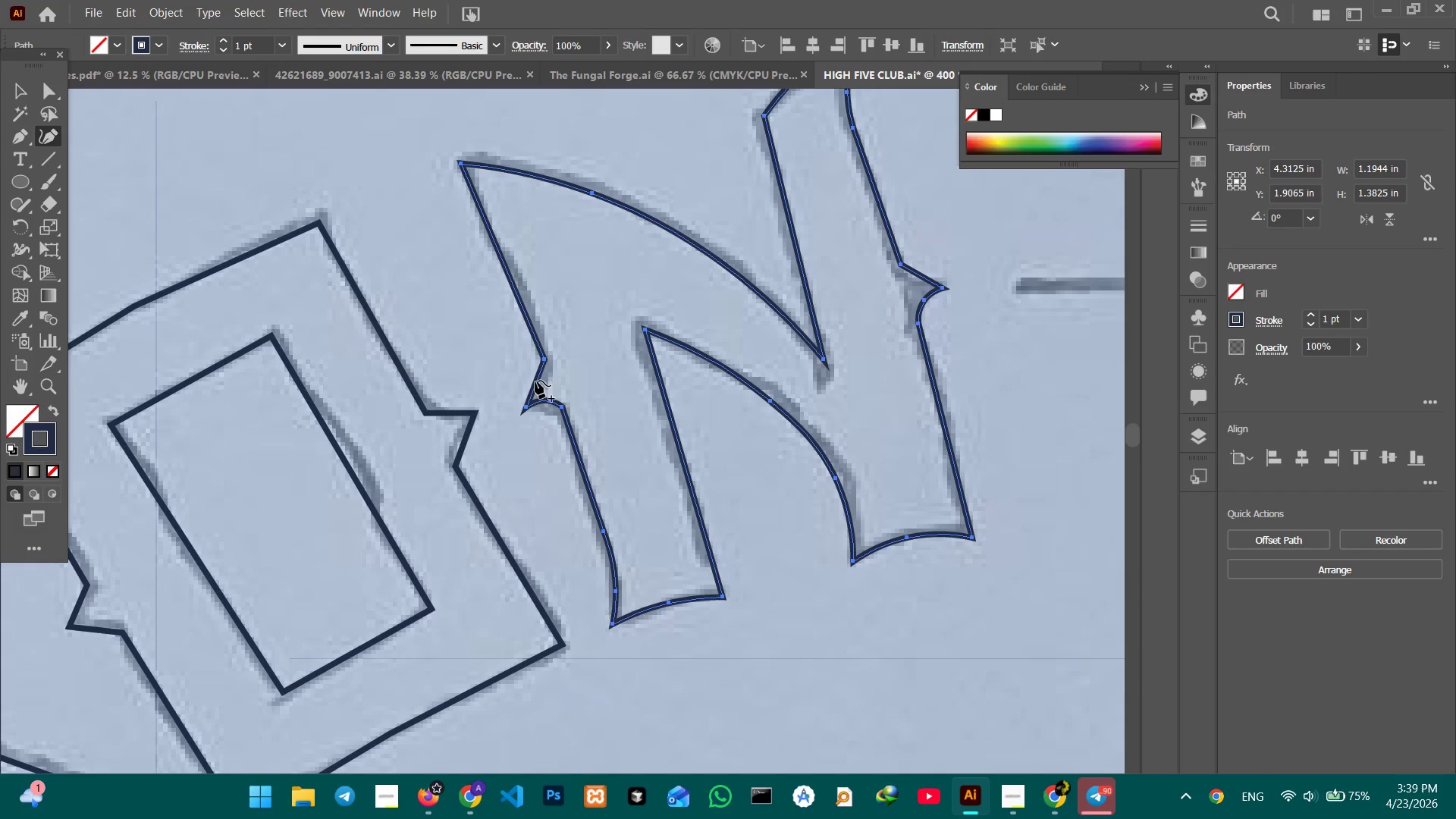 
hold_key(key=Space, duration=0.5)
 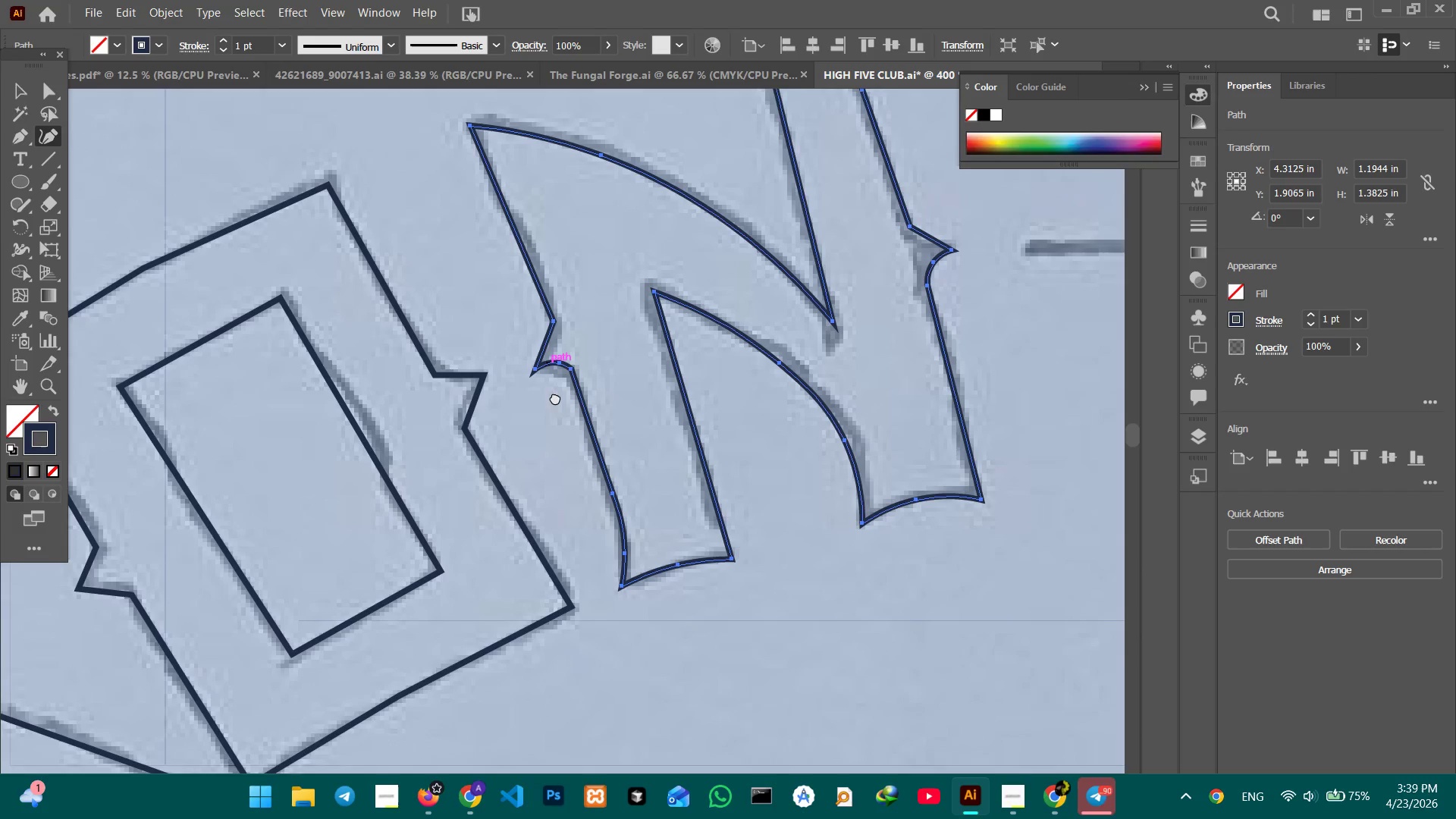 
hold_key(key=Space, duration=0.89)
 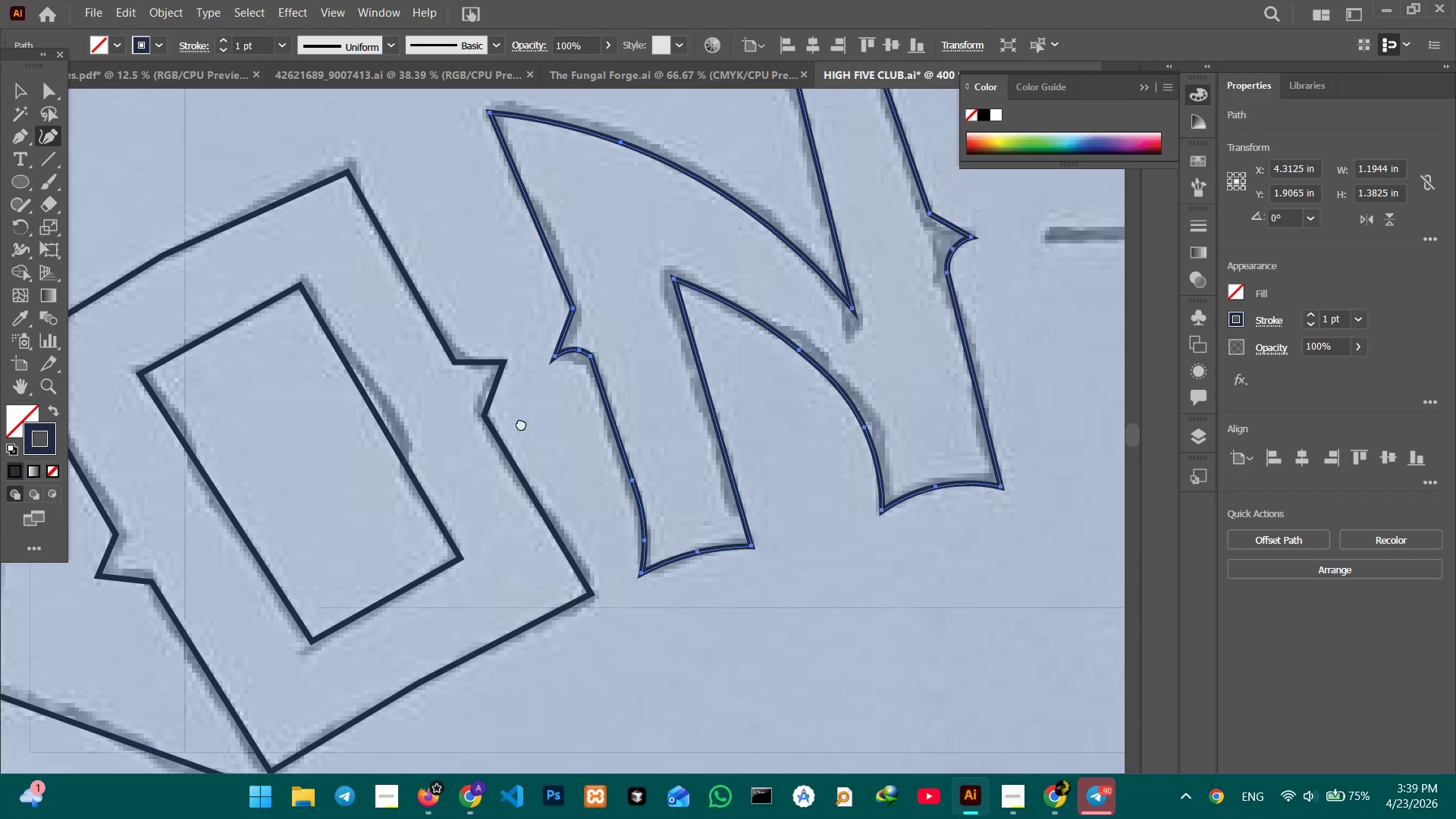 
left_click_drag(start_coordinate=[538, 438], to_coordinate=[567, 388])
 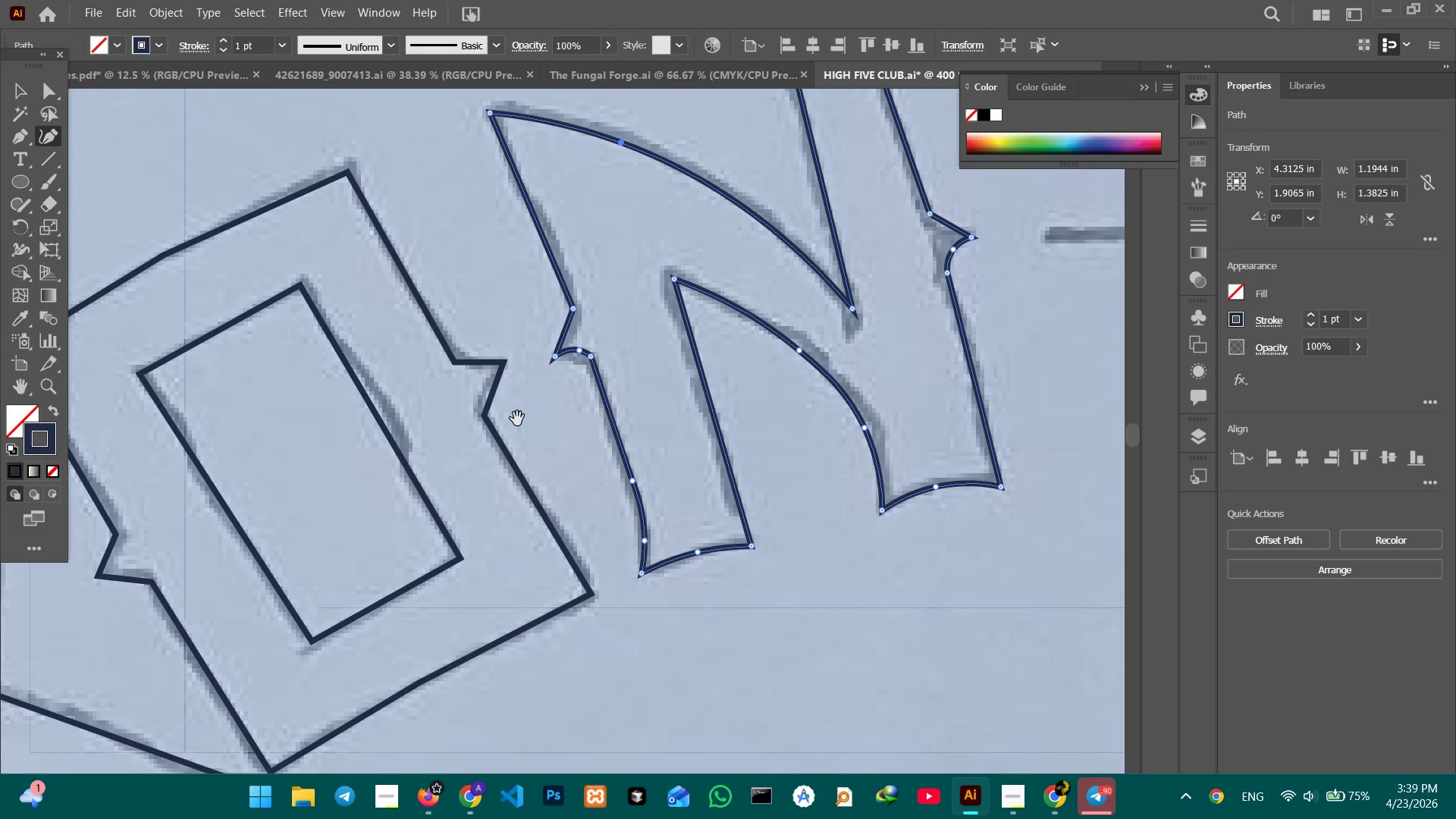 
hold_key(key=Space, duration=0.55)
 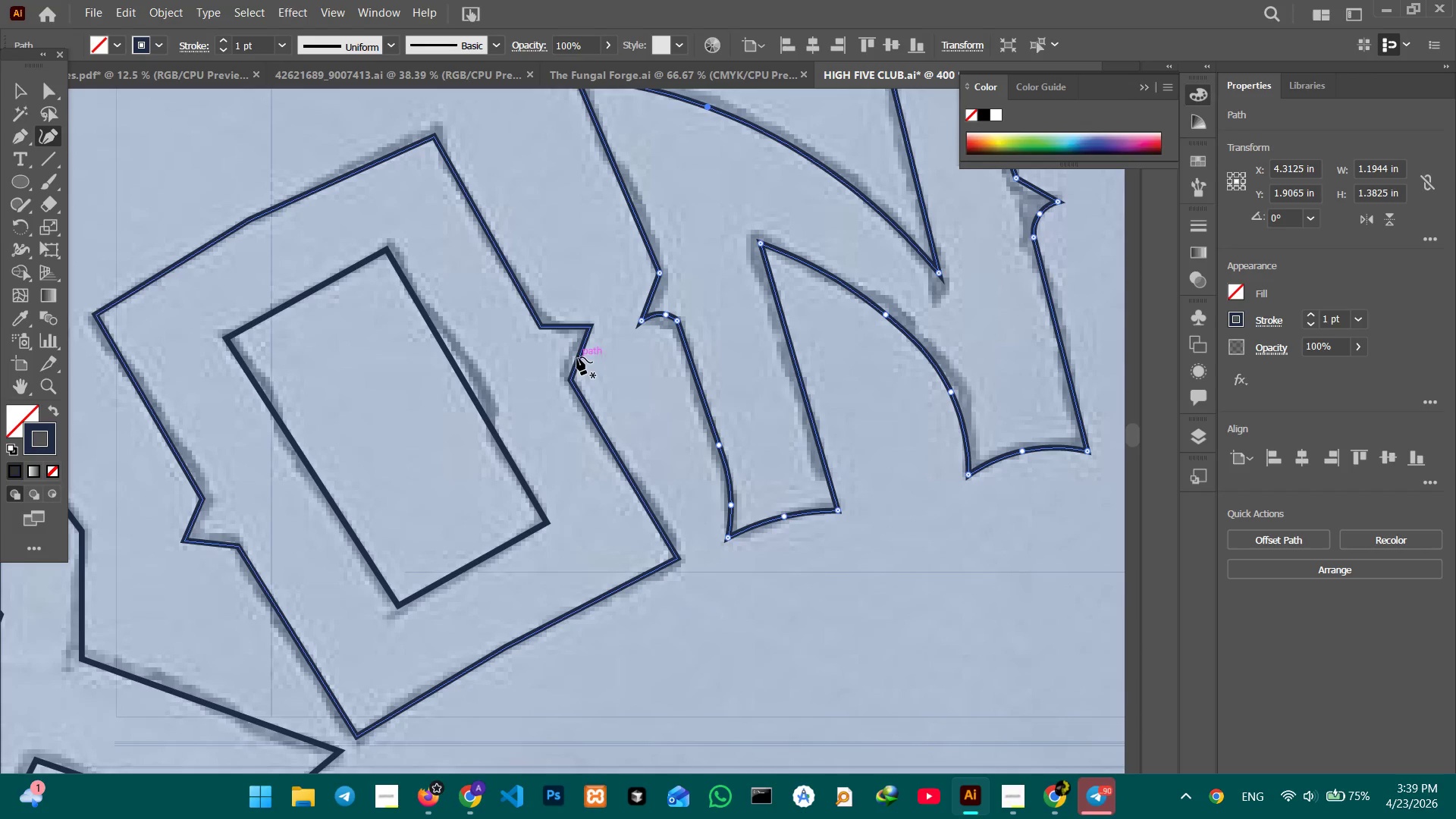 
left_click_drag(start_coordinate=[521, 424], to_coordinate=[608, 387])
 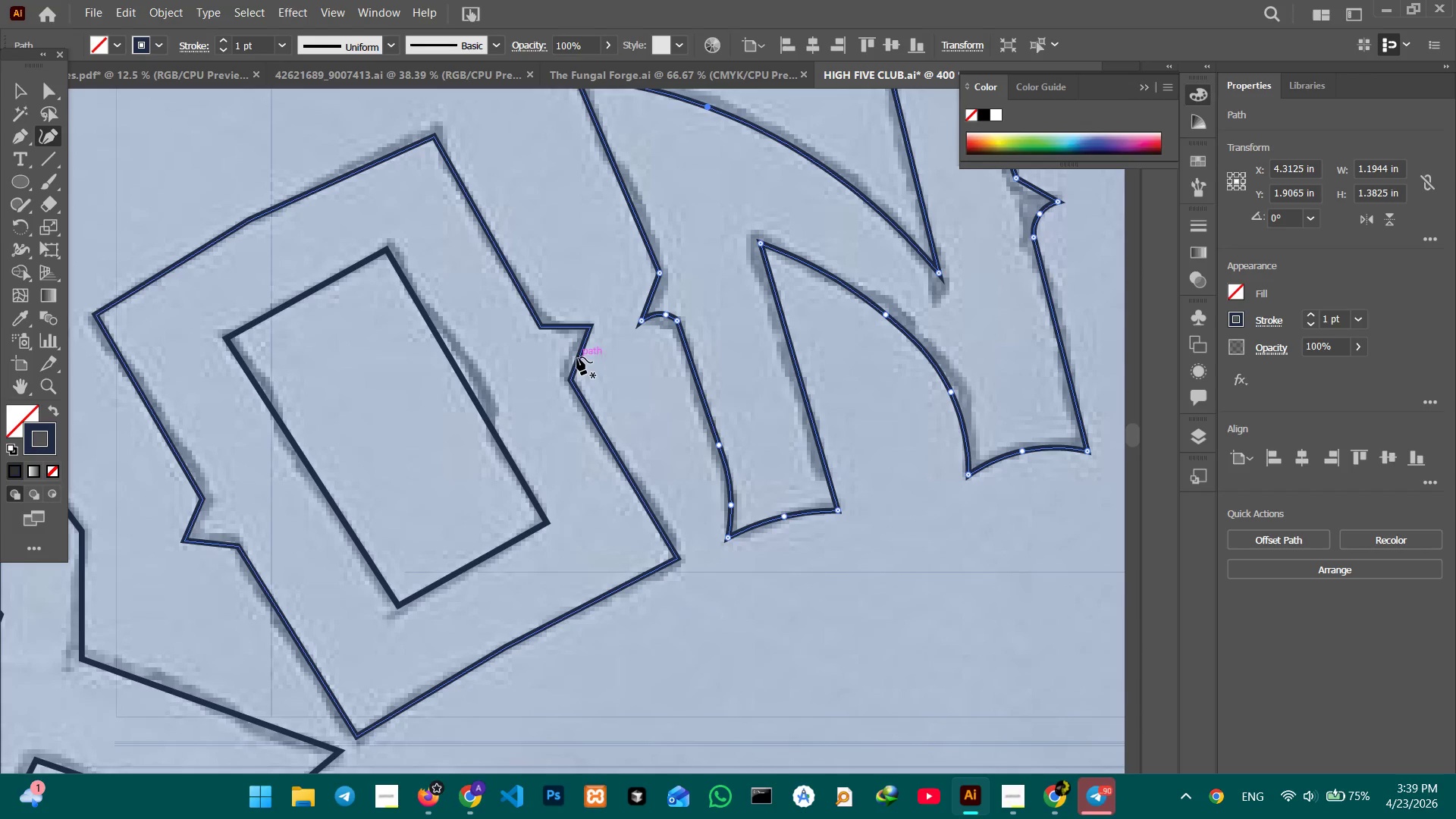 
left_click([577, 357])
 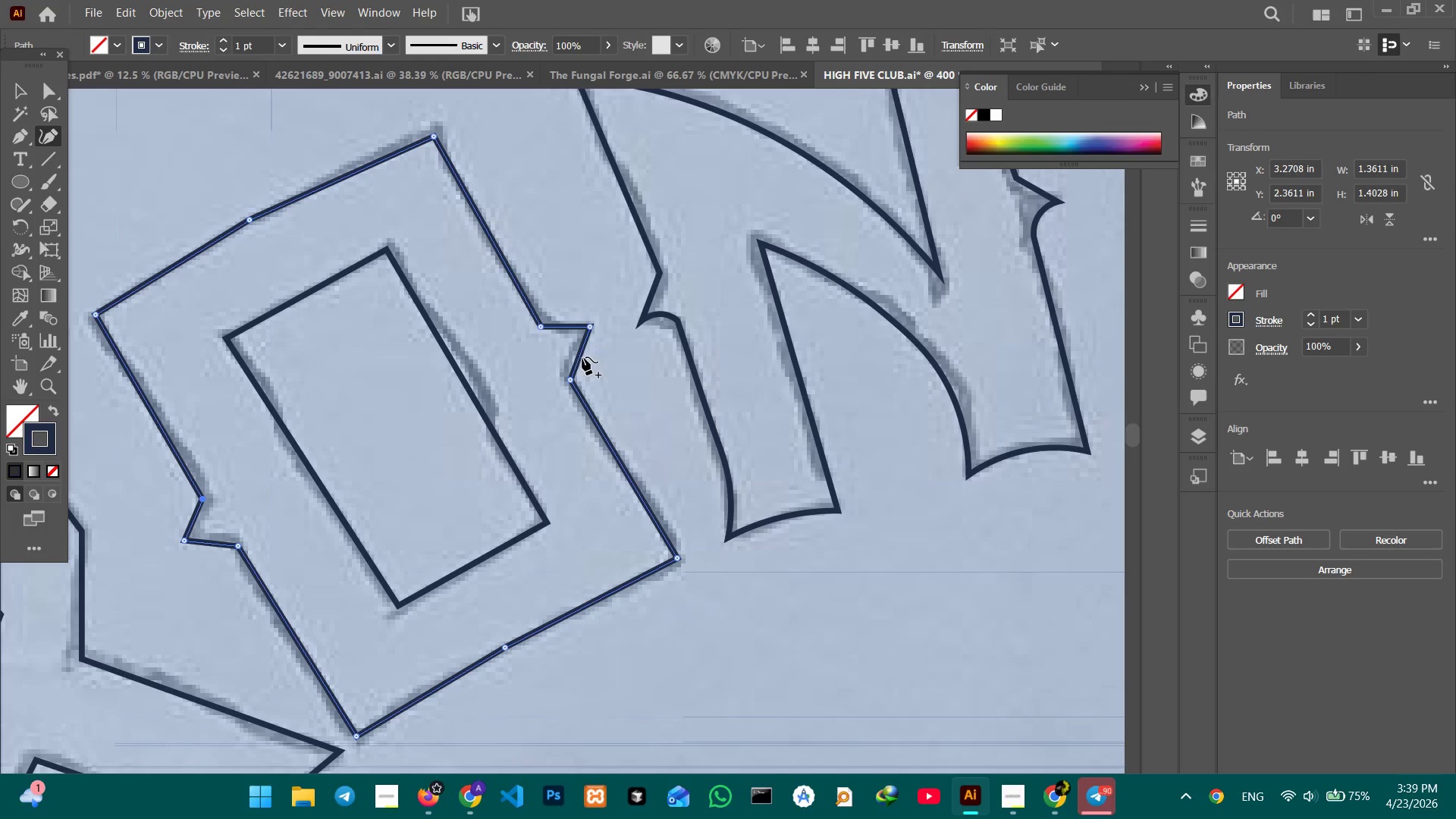 
left_click_drag(start_coordinate=[582, 357], to_coordinate=[571, 354])
 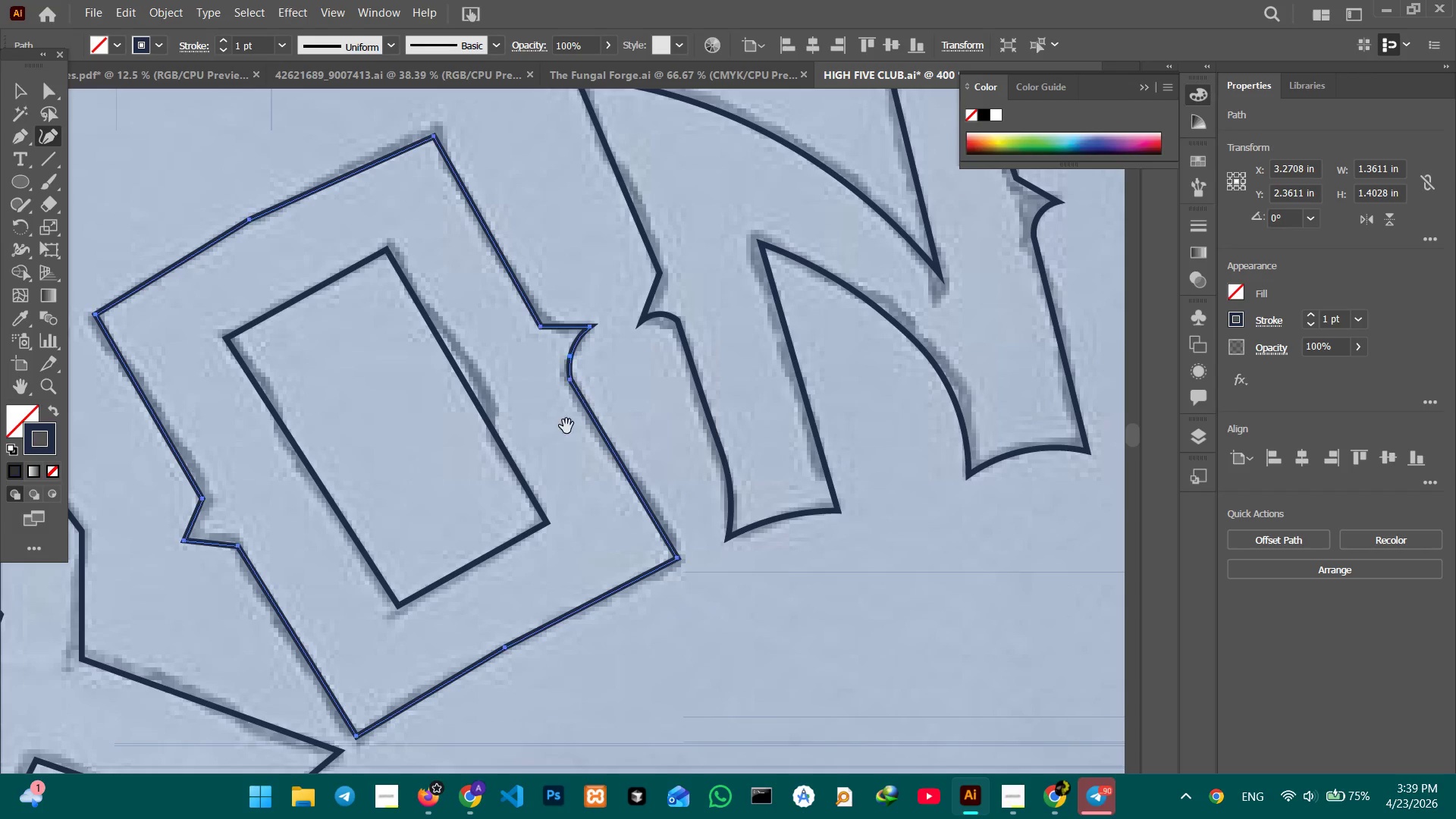 
hold_key(key=Space, duration=0.66)
 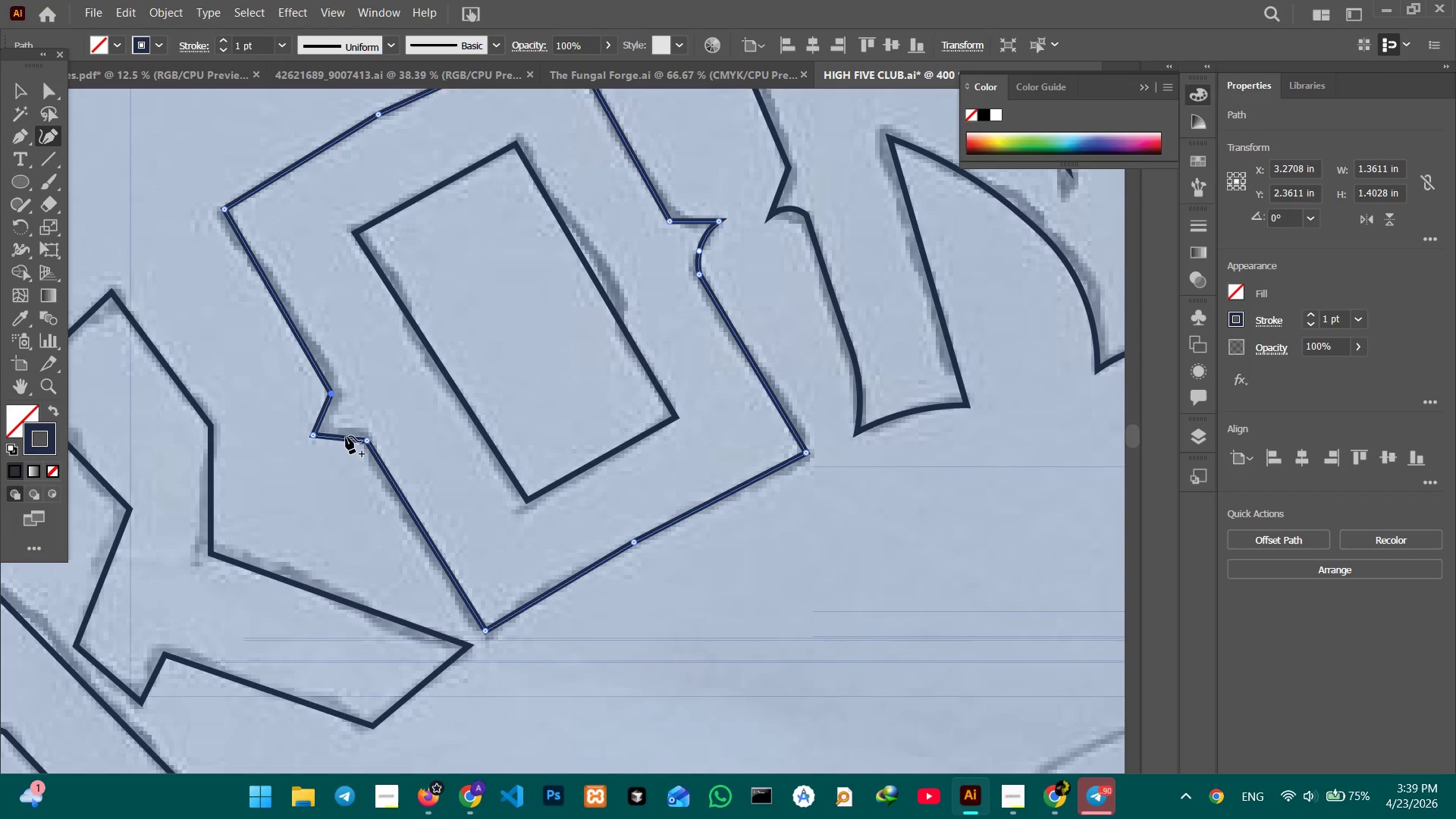 
left_click_drag(start_coordinate=[519, 442], to_coordinate=[648, 336])
 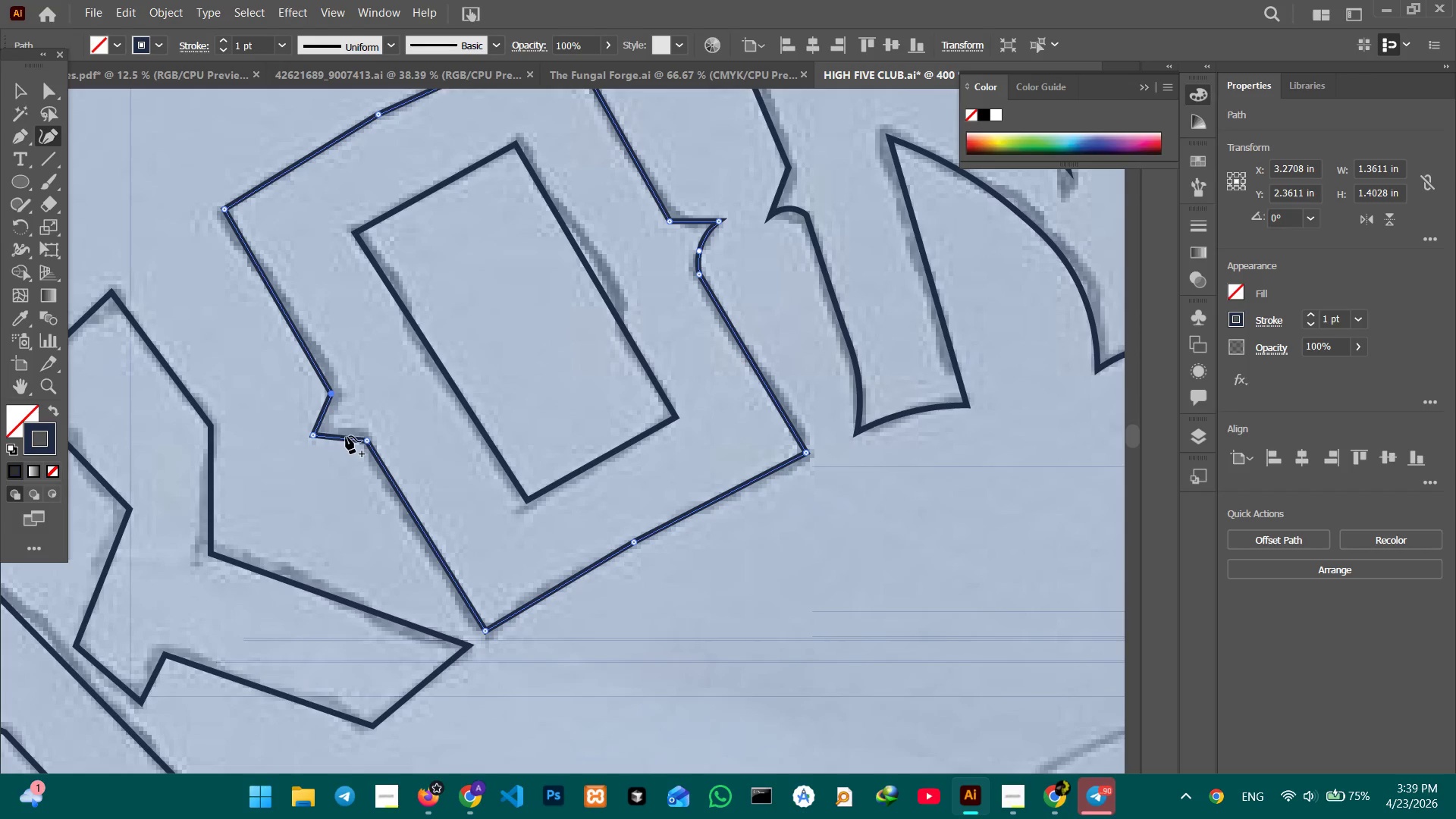 
left_click_drag(start_coordinate=[345, 436], to_coordinate=[344, 430])
 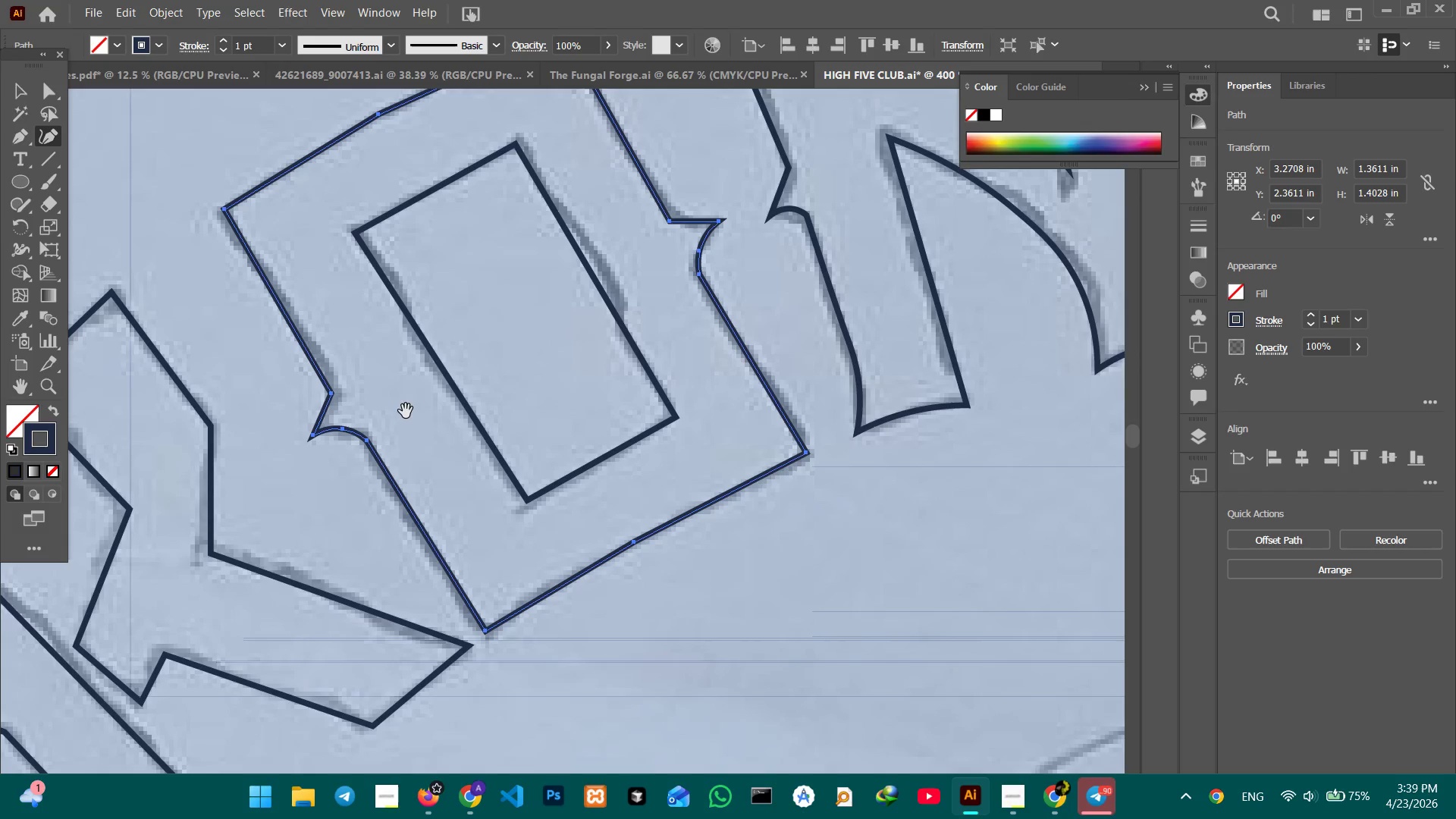 
hold_key(key=Space, duration=0.56)
 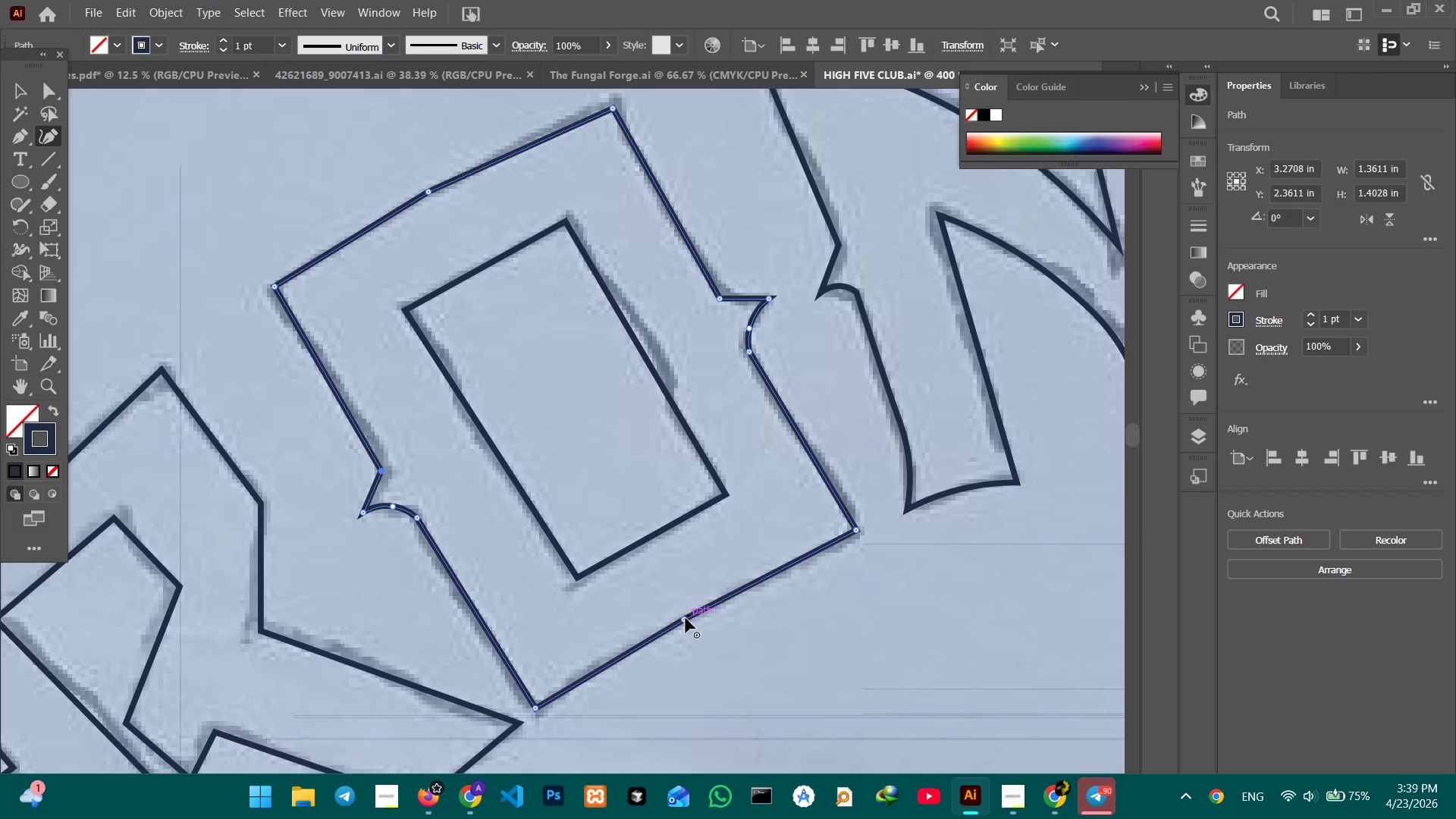 
left_click_drag(start_coordinate=[397, 404], to_coordinate=[447, 482])
 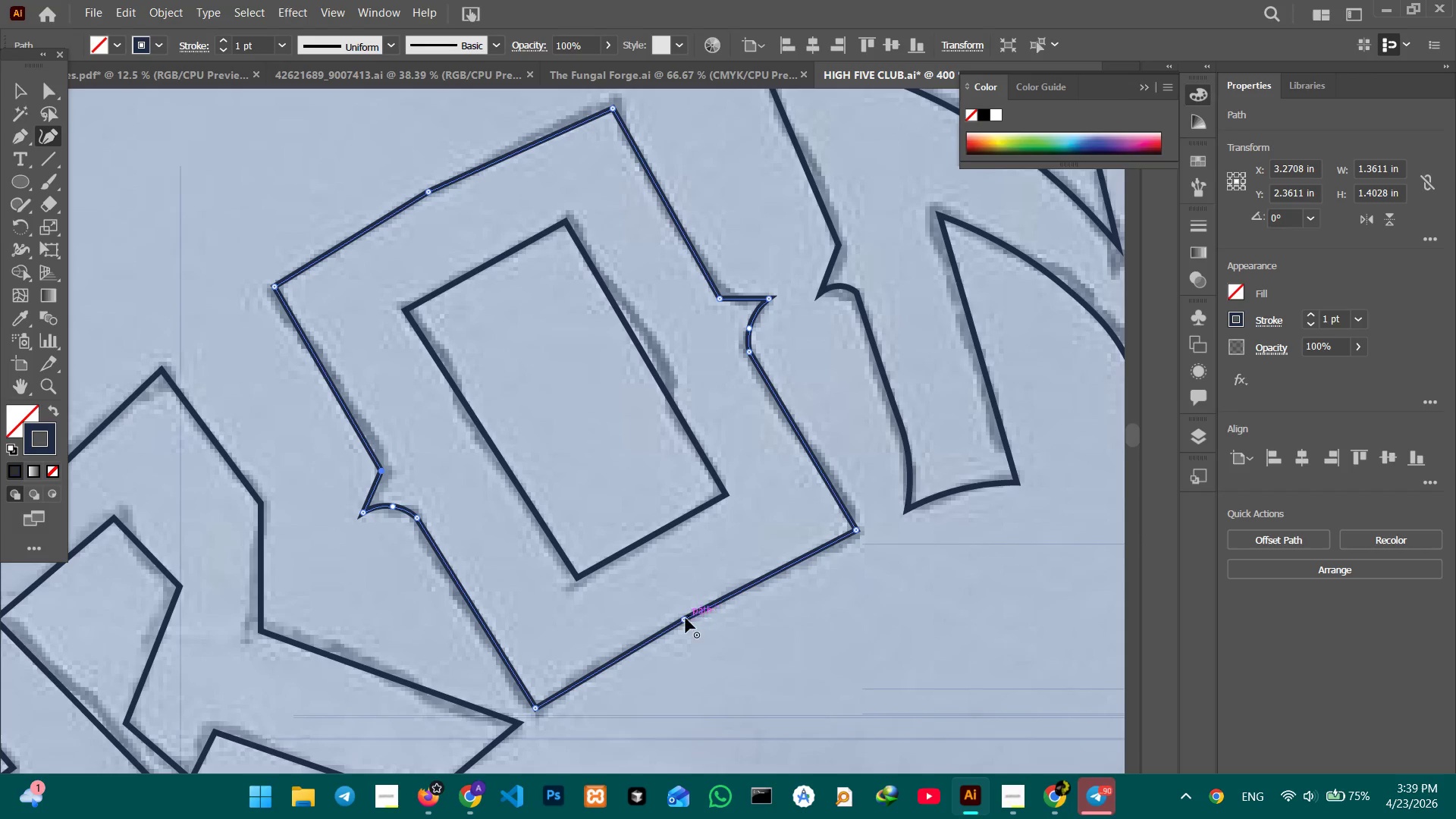 
left_click([686, 618])
 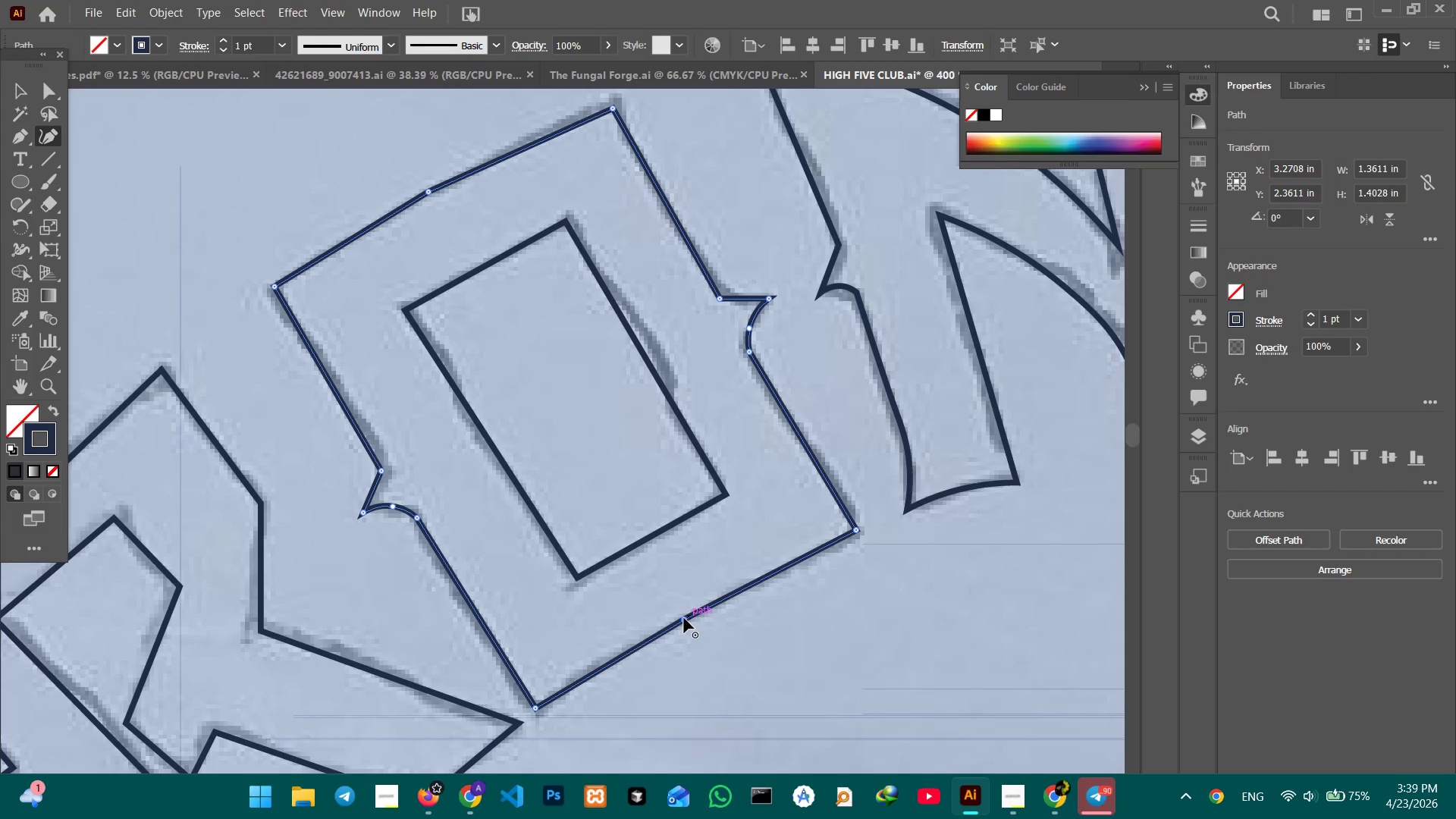 
key(Backspace)
 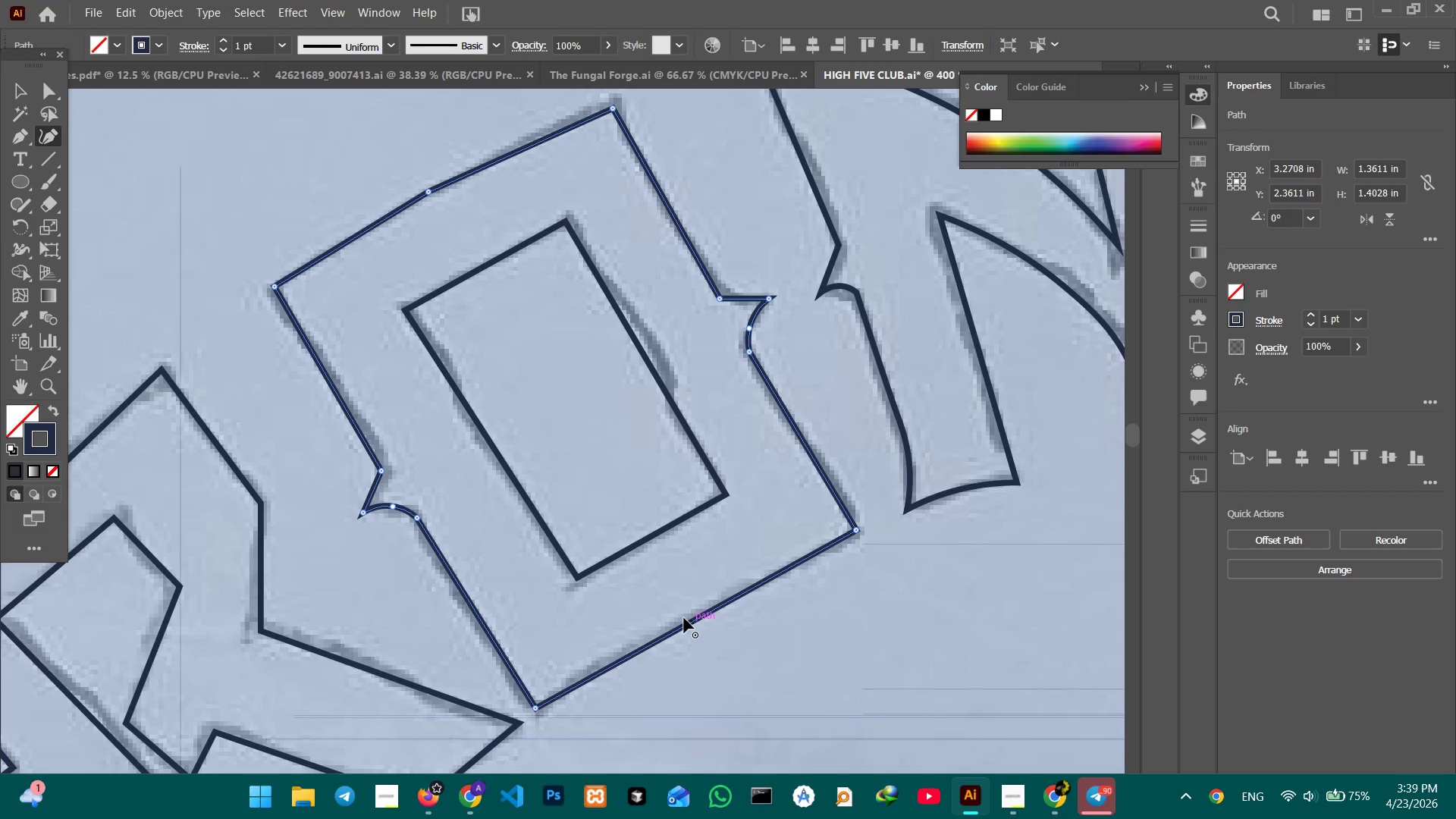 
left_click_drag(start_coordinate=[684, 618], to_coordinate=[682, 612])
 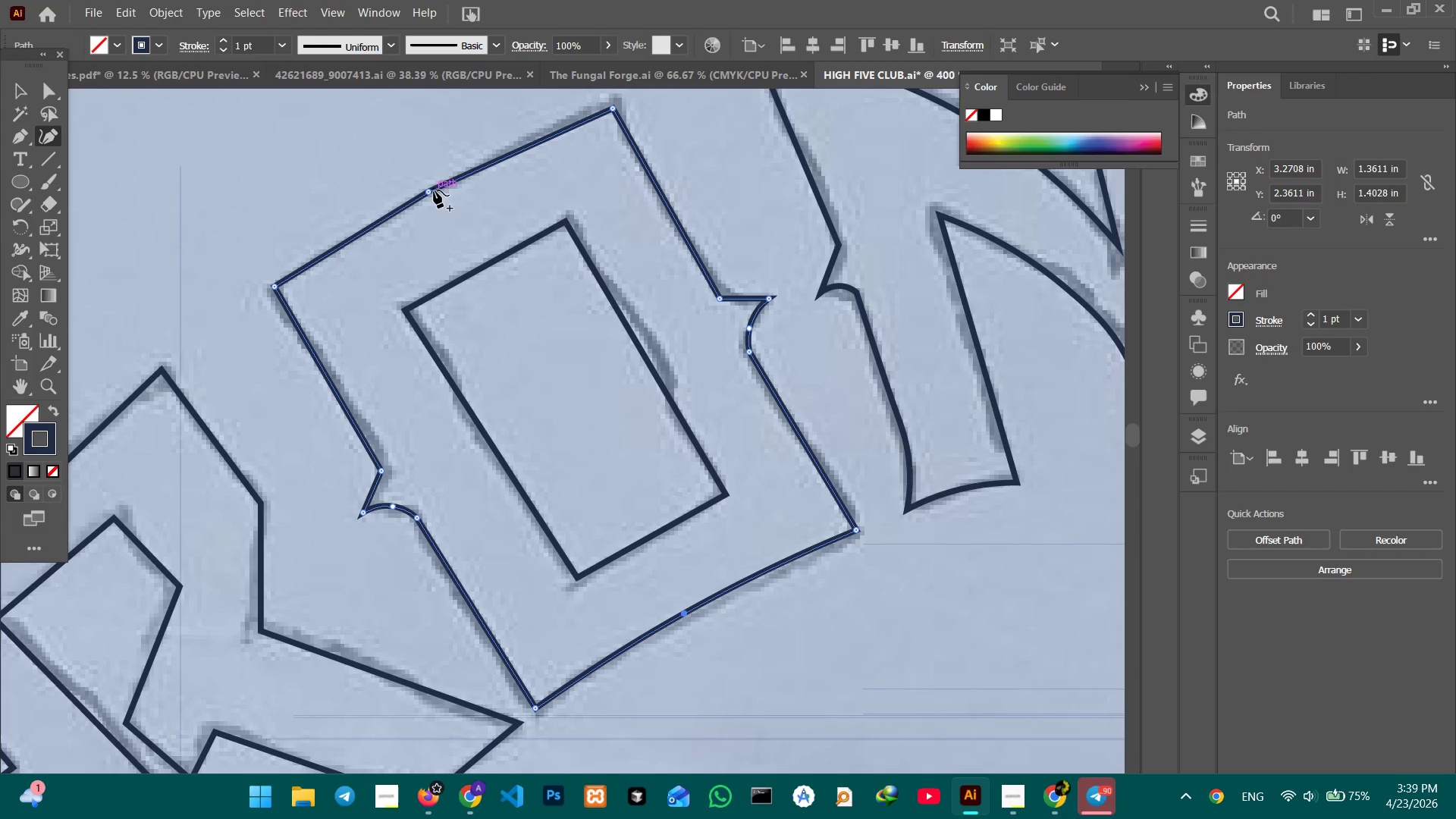 
left_click([428, 190])
 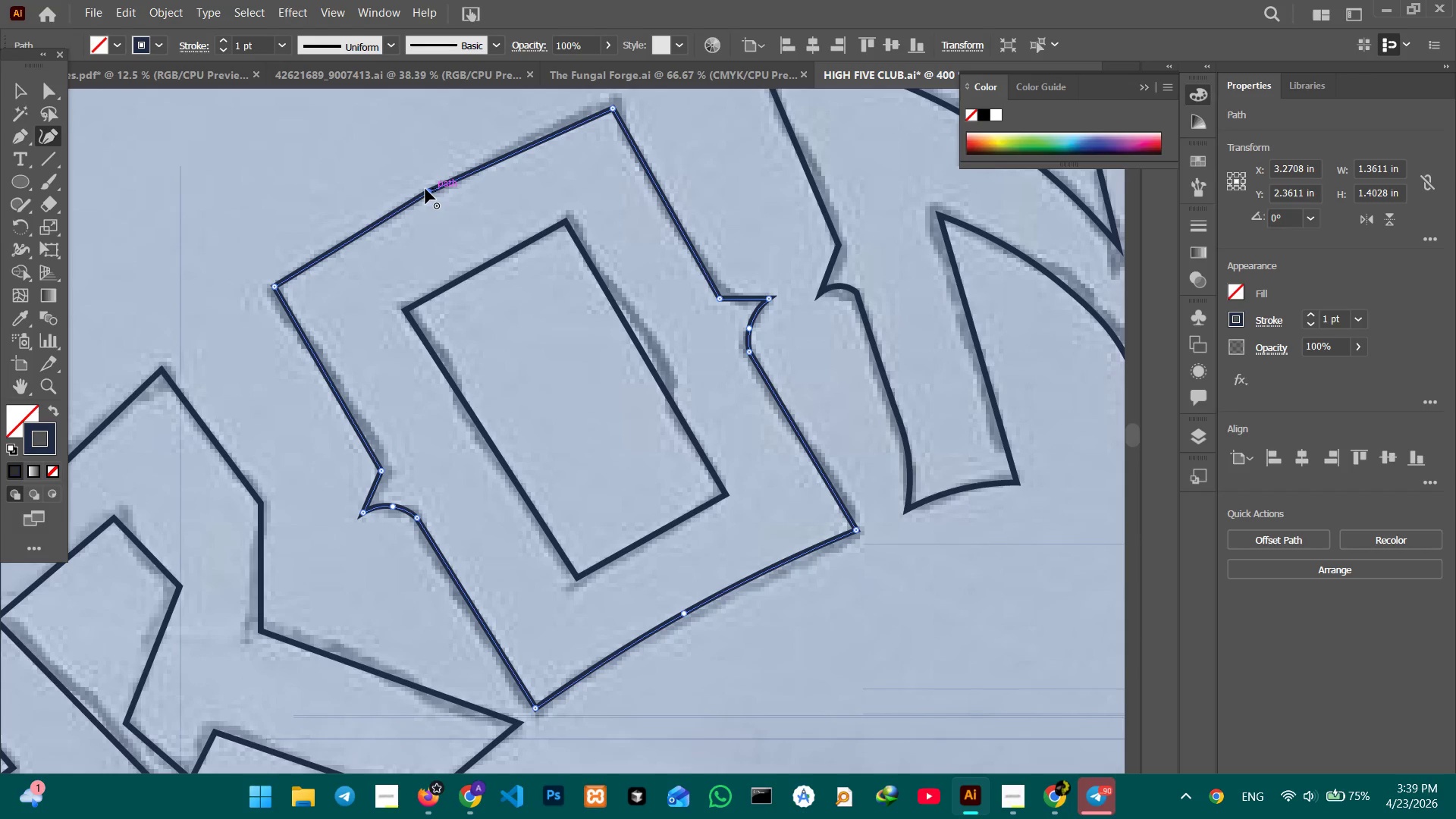 
key(Backspace)
 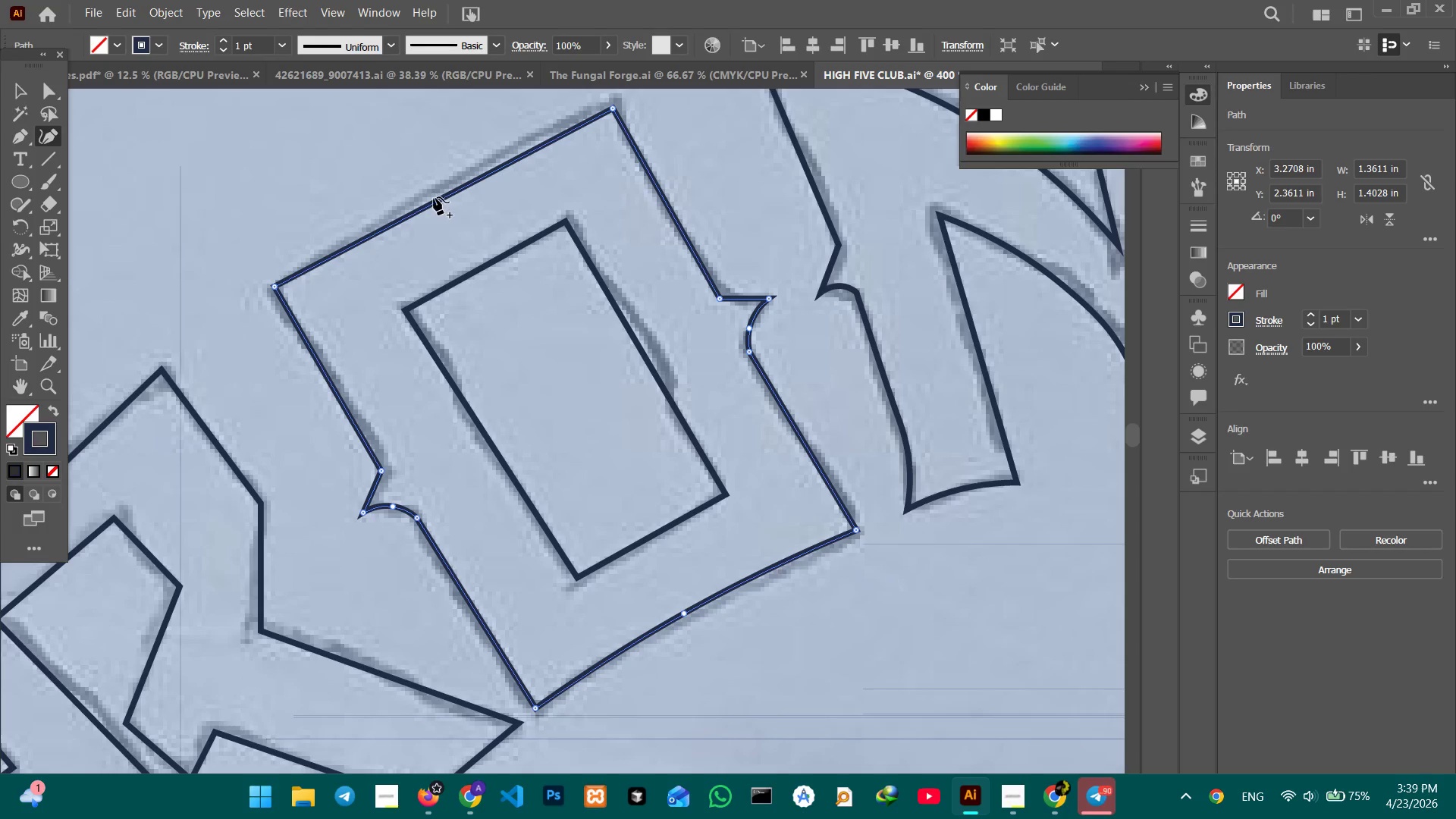 
left_click_drag(start_coordinate=[434, 198], to_coordinate=[434, 185])
 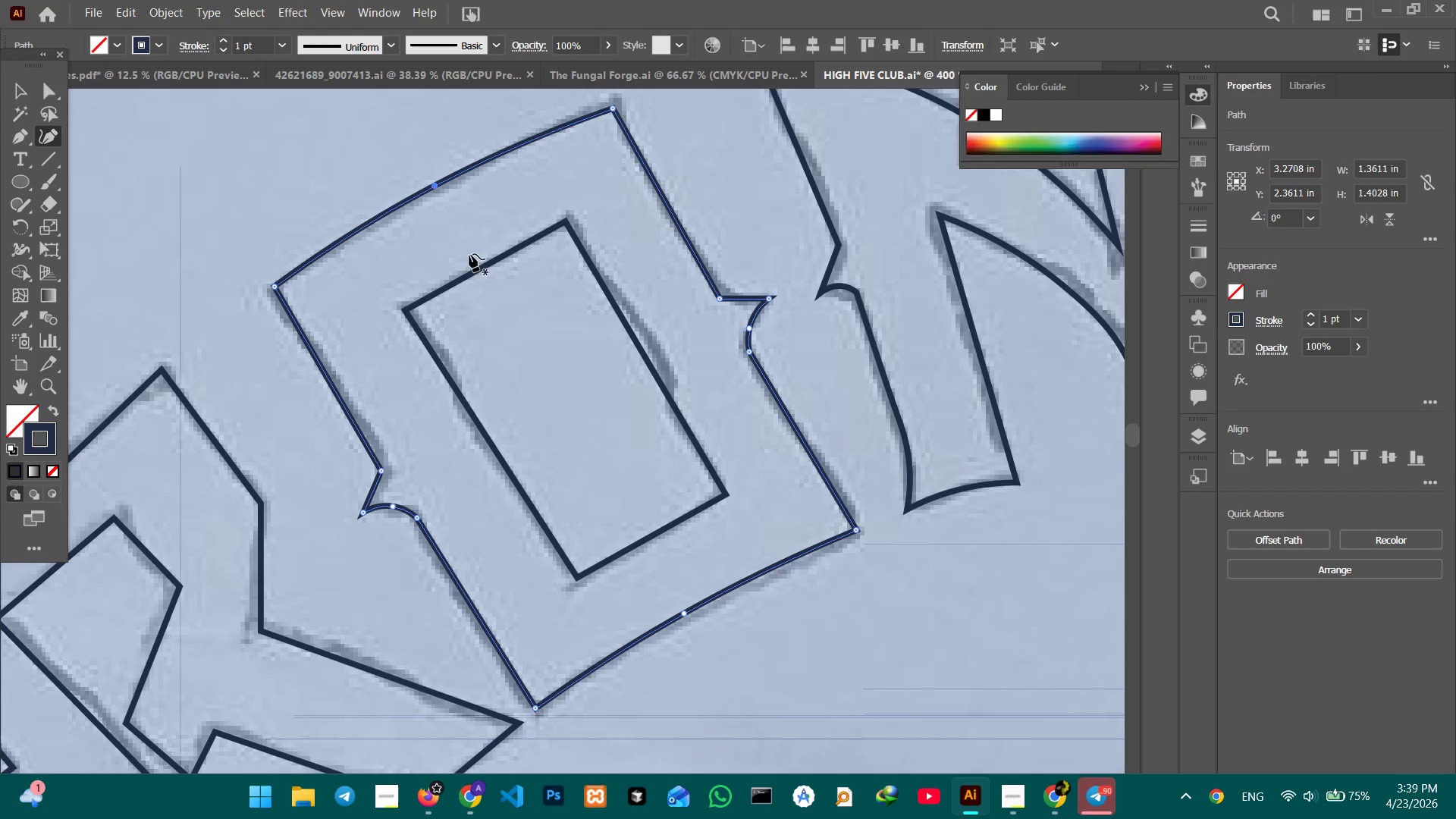 
hold_key(key=Space, duration=1.5)
 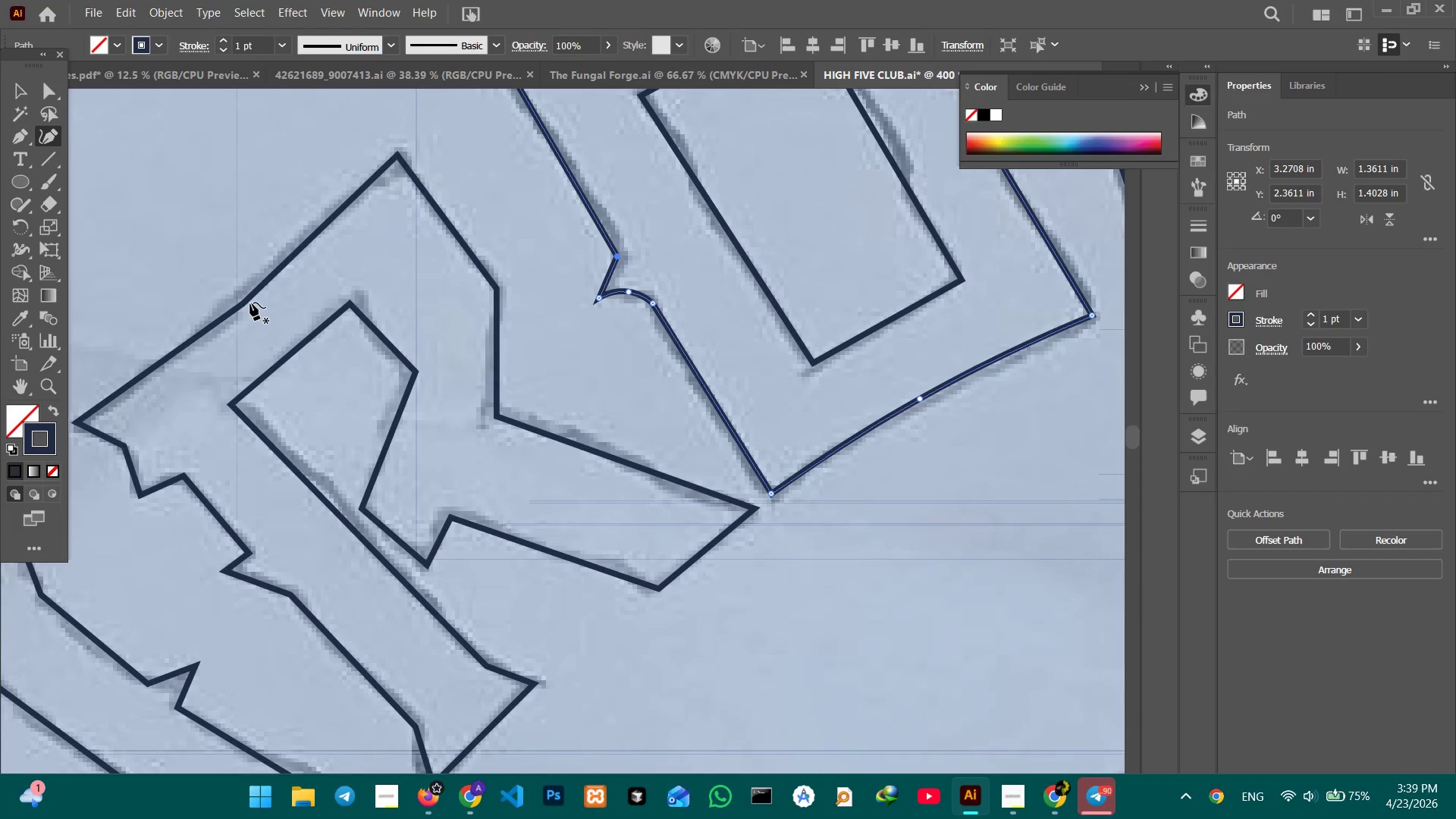 
left_click_drag(start_coordinate=[486, 325], to_coordinate=[614, 180])
 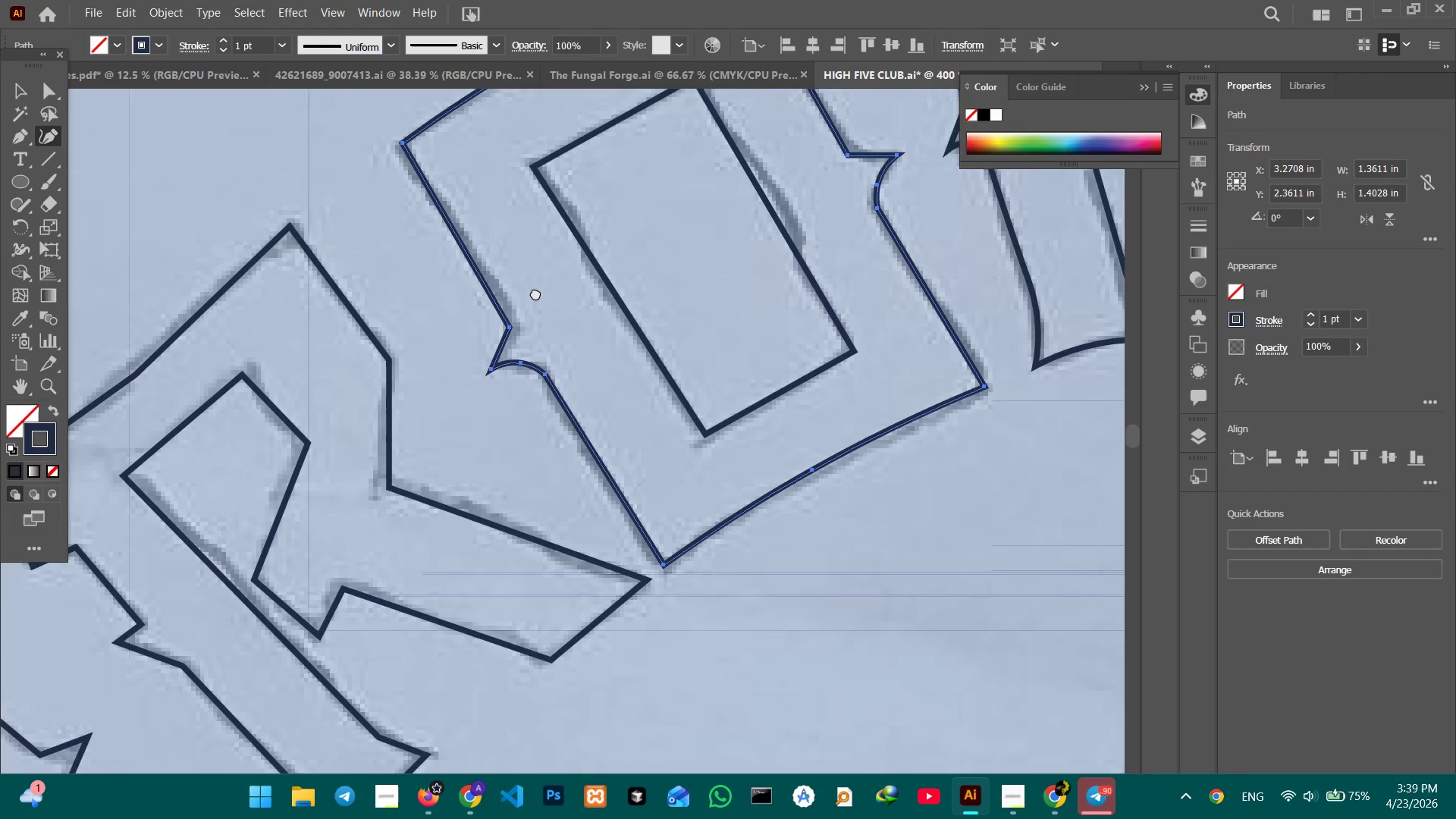 
left_click_drag(start_coordinate=[532, 293], to_coordinate=[640, 222])
 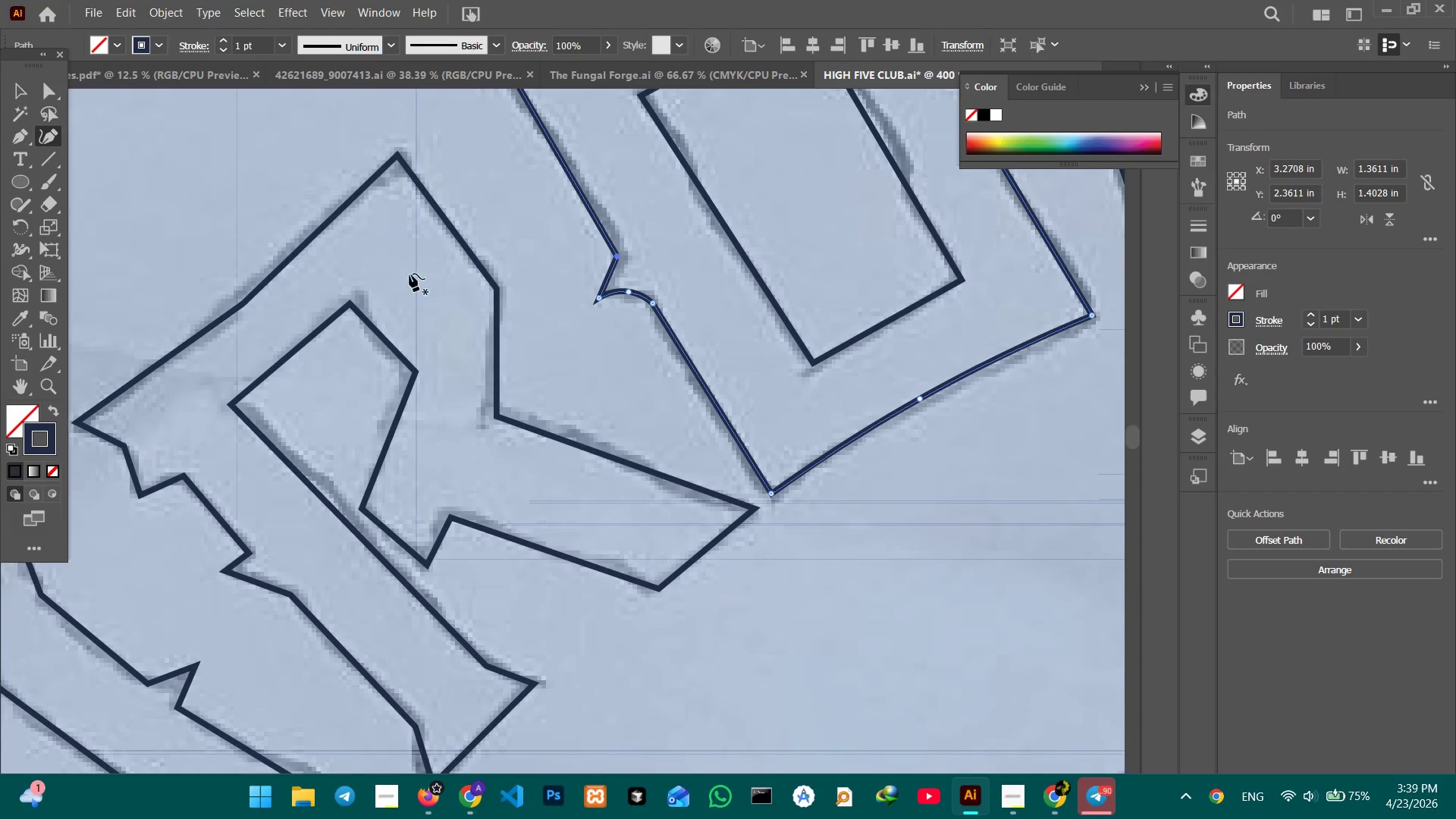 
key(Space)
 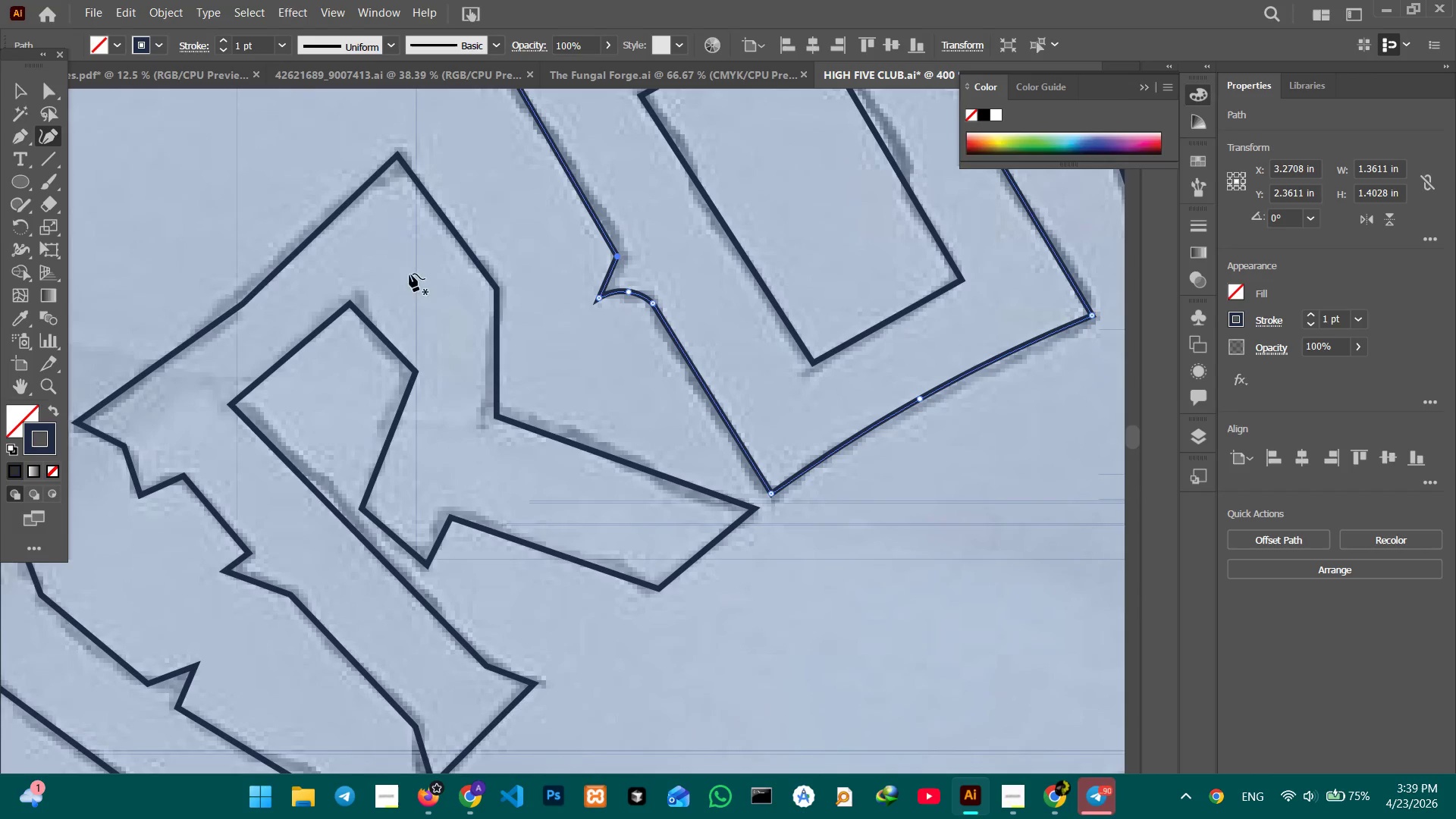 
left_click([243, 303])
 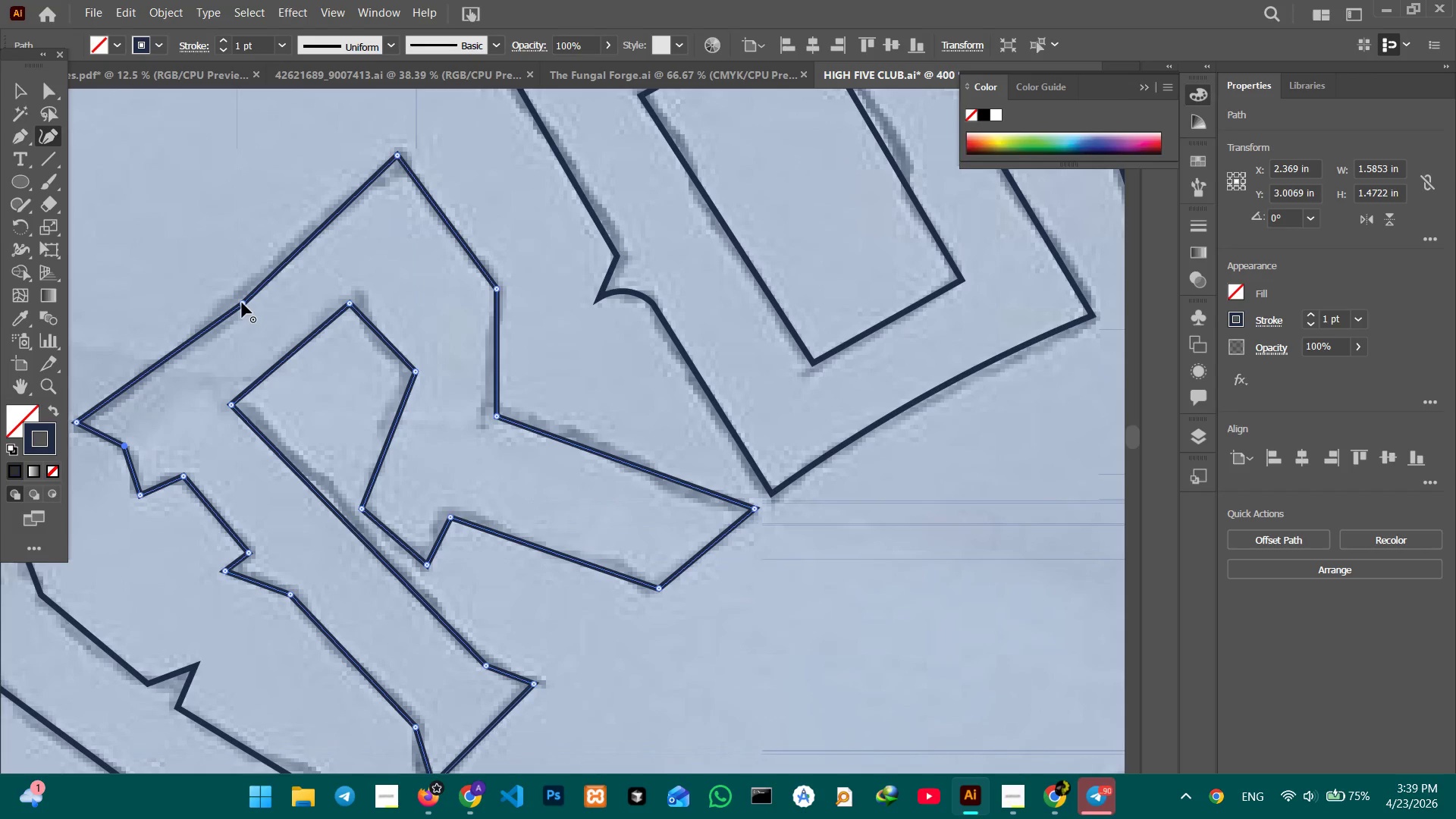 
key(Backspace)
 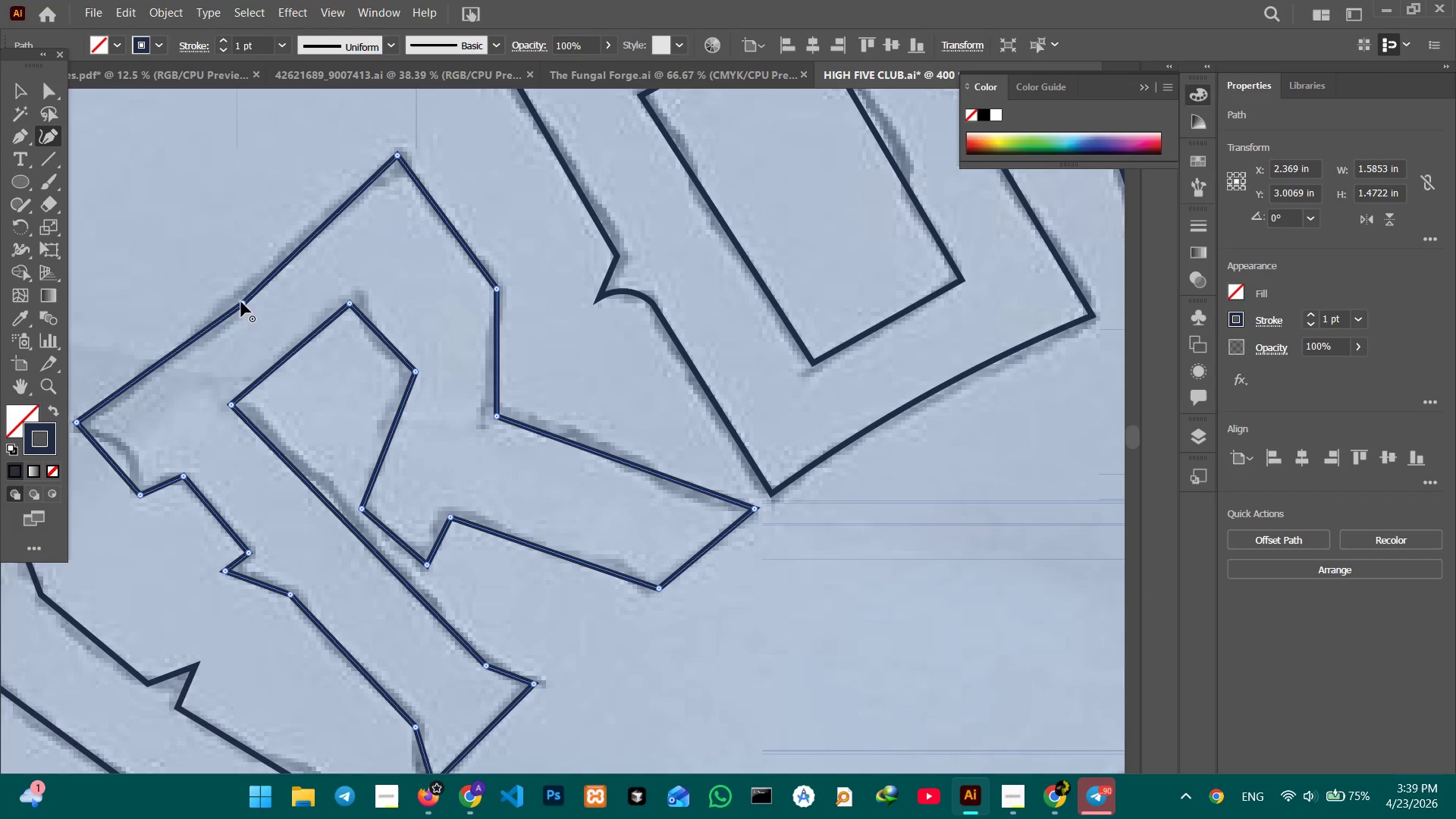 
left_click([241, 302])
 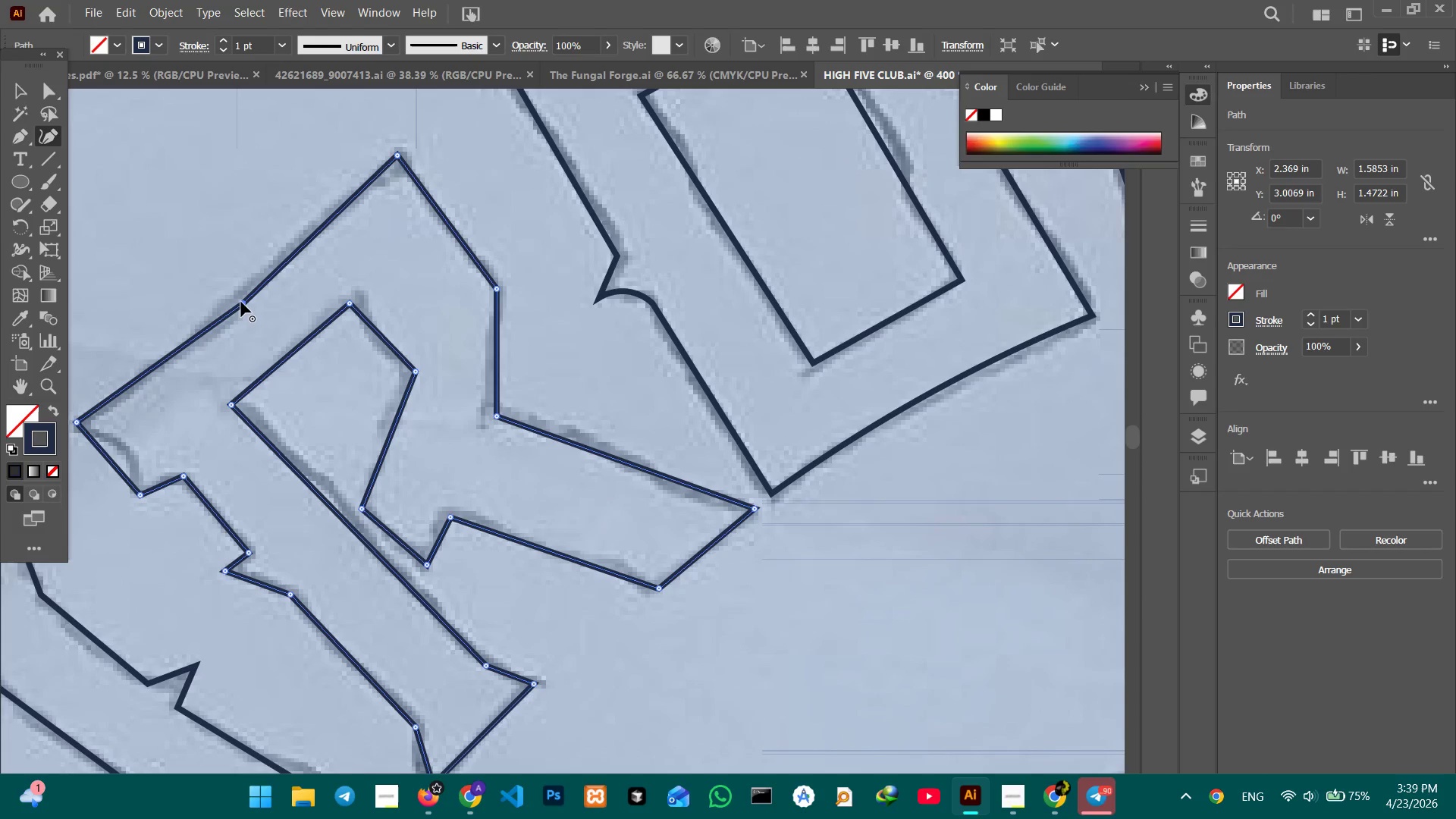 
key(Backspace)
 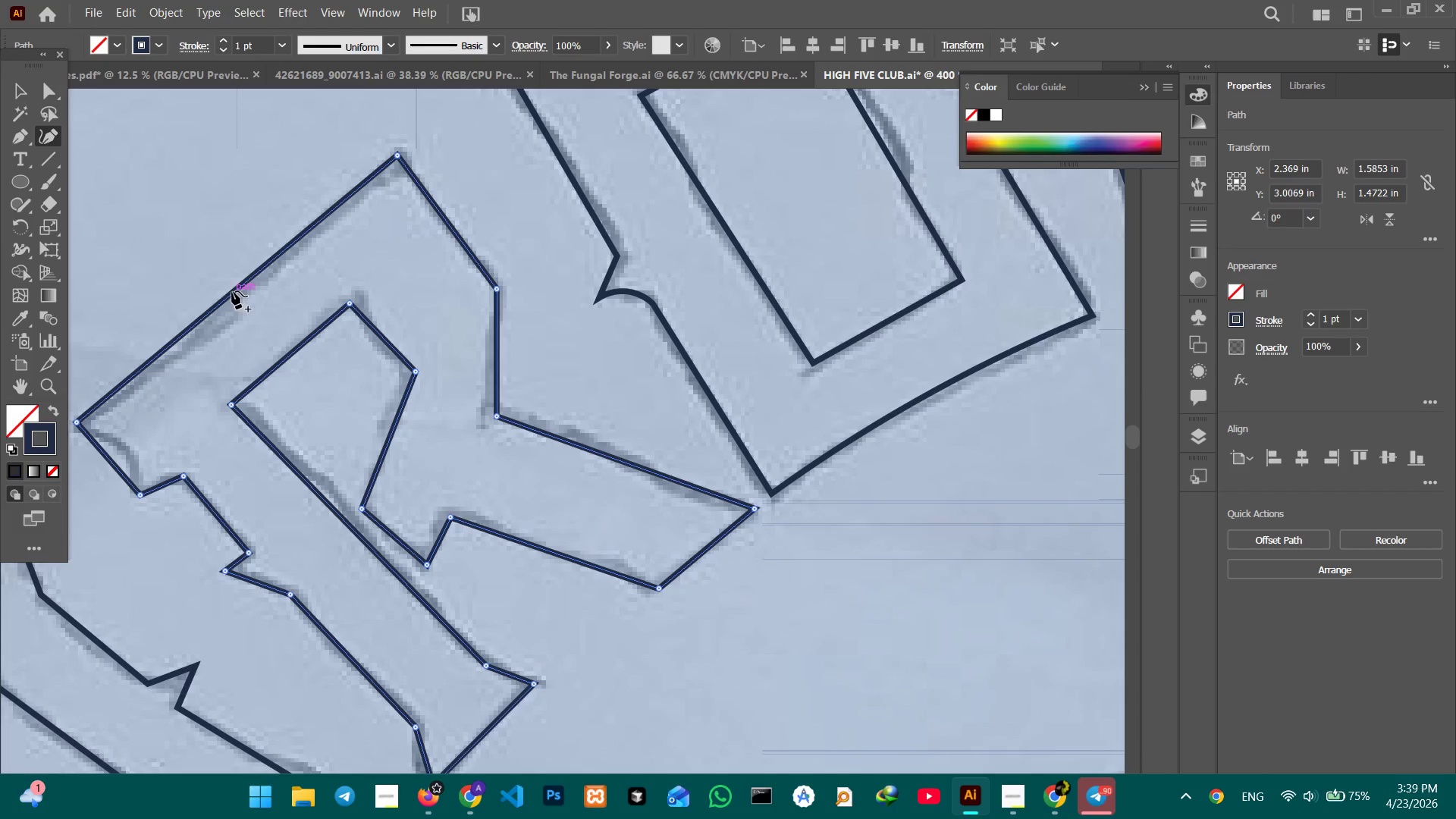 
left_click_drag(start_coordinate=[231, 287], to_coordinate=[241, 304])
 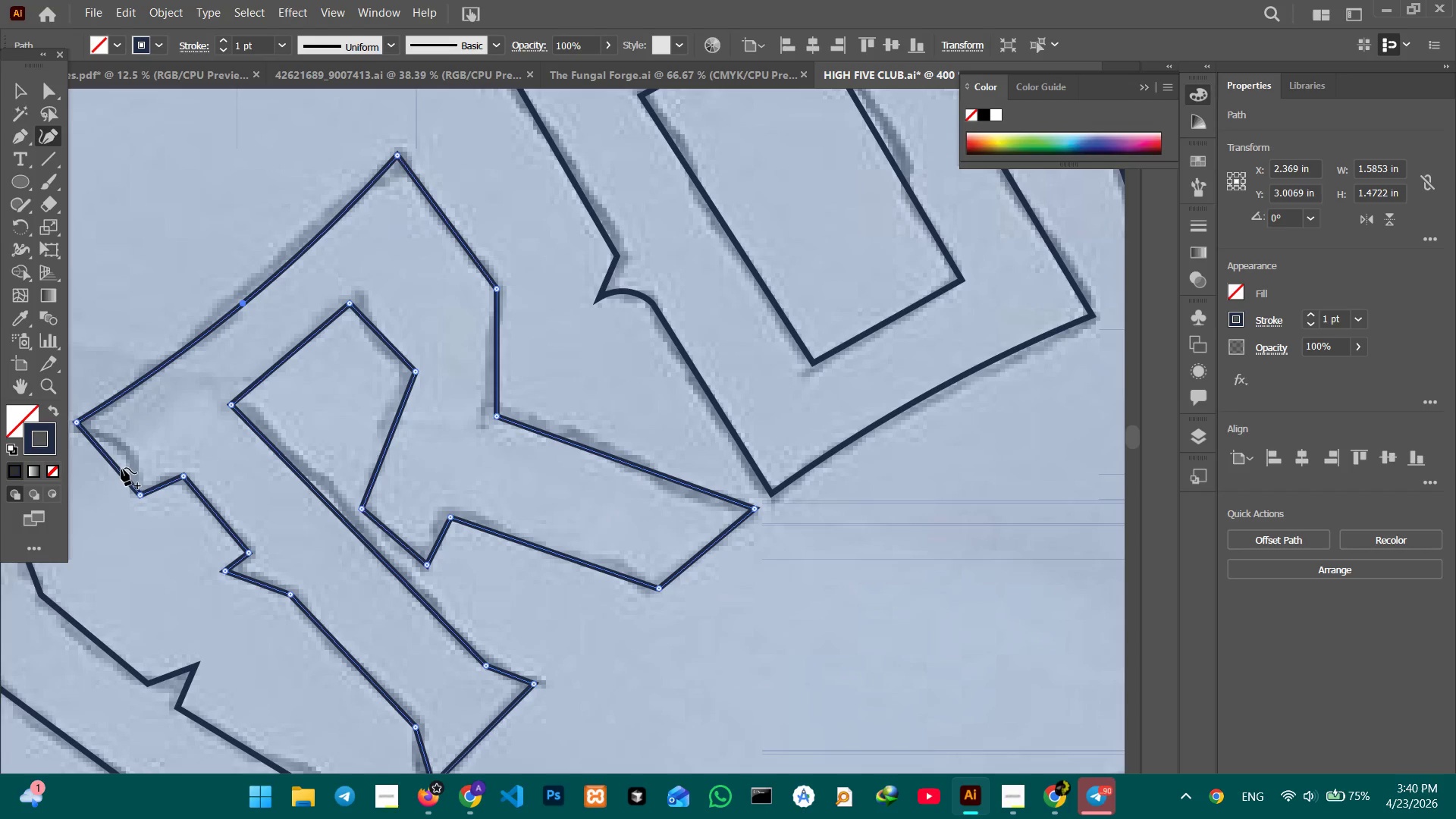 
left_click_drag(start_coordinate=[121, 468], to_coordinate=[124, 453])
 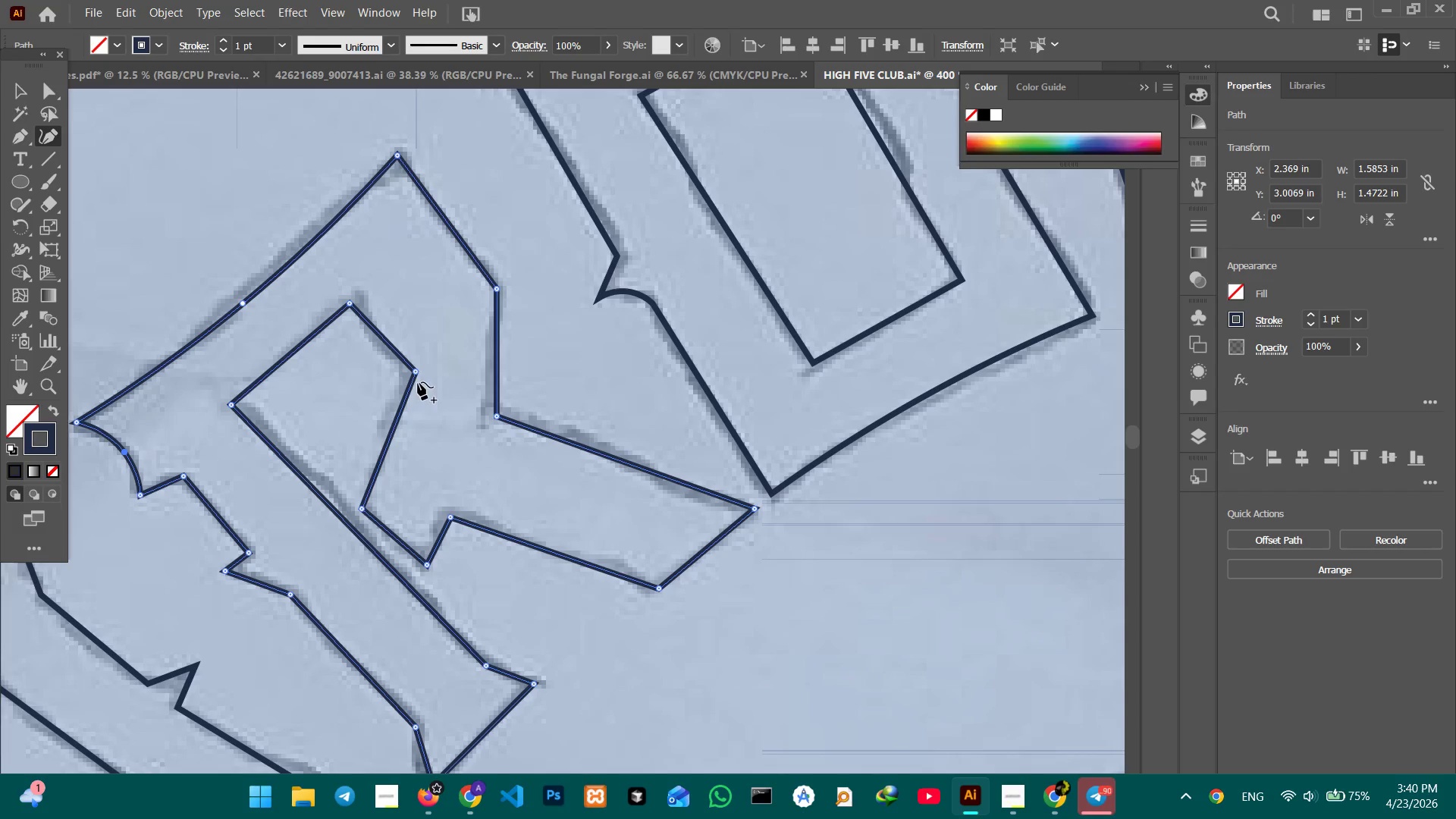 
left_click([416, 374])
 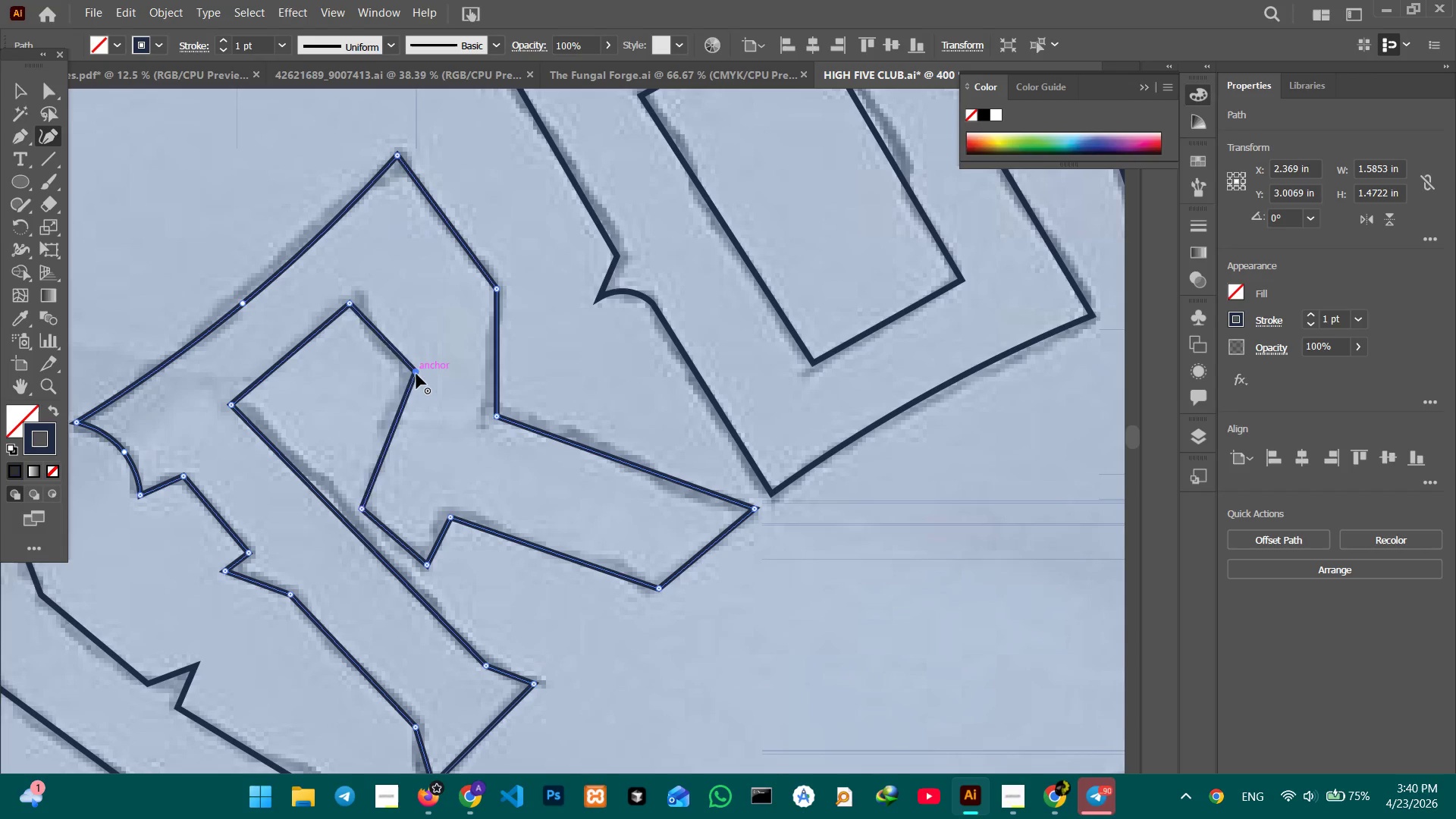 
key(Backspace)
 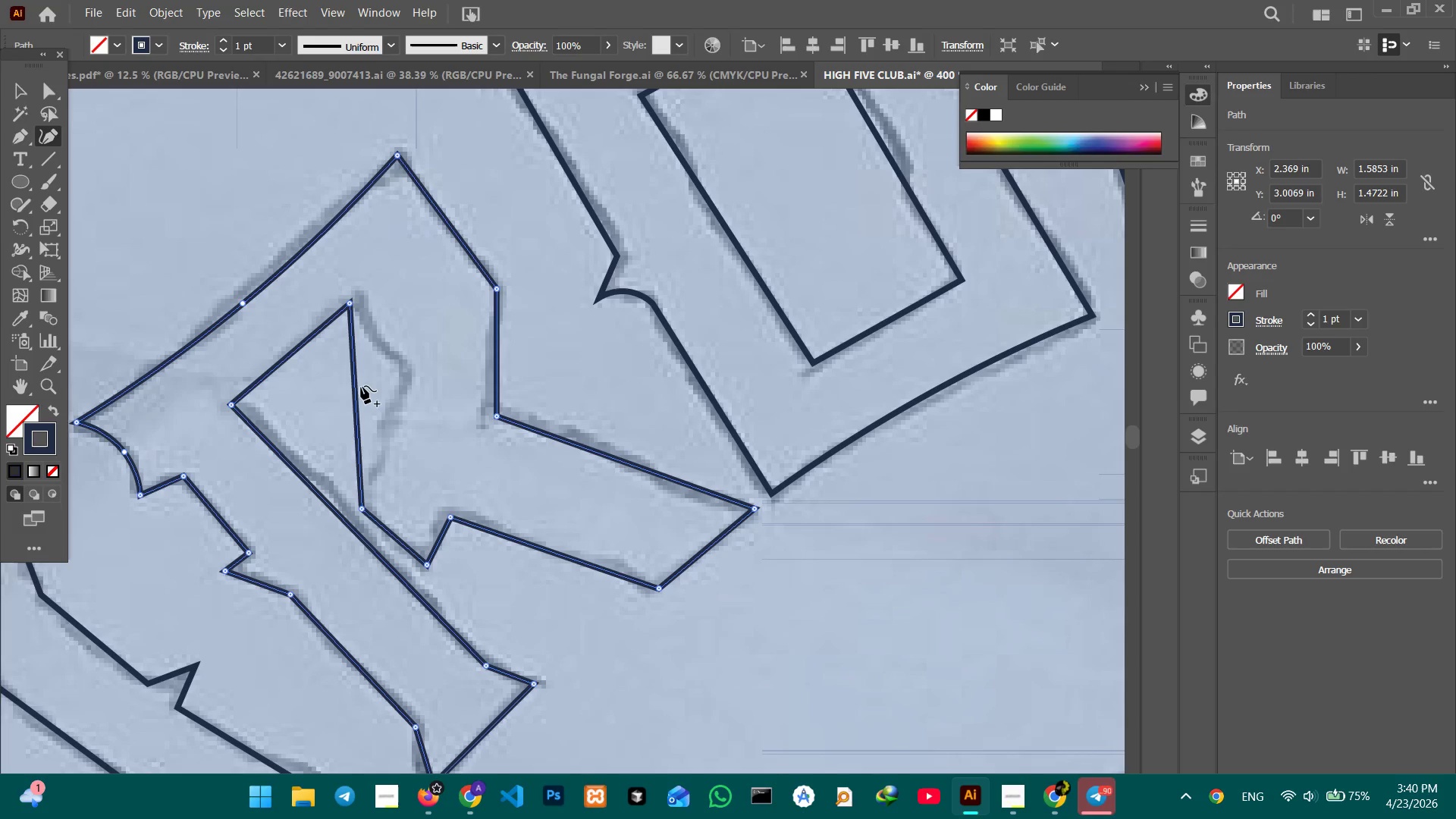 
left_click_drag(start_coordinate=[360, 386], to_coordinate=[397, 374])
 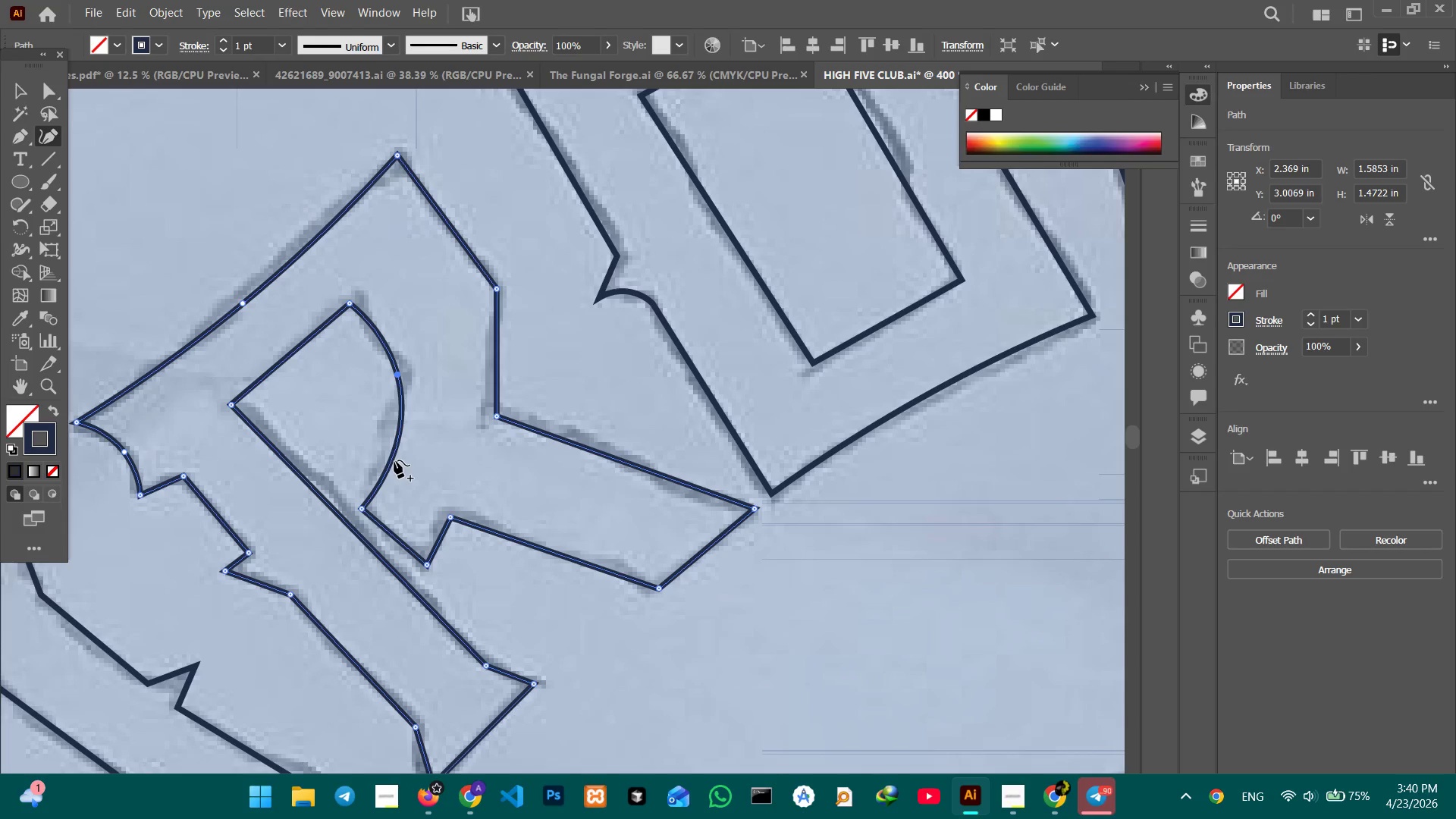 
left_click_drag(start_coordinate=[394, 460], to_coordinate=[385, 447])
 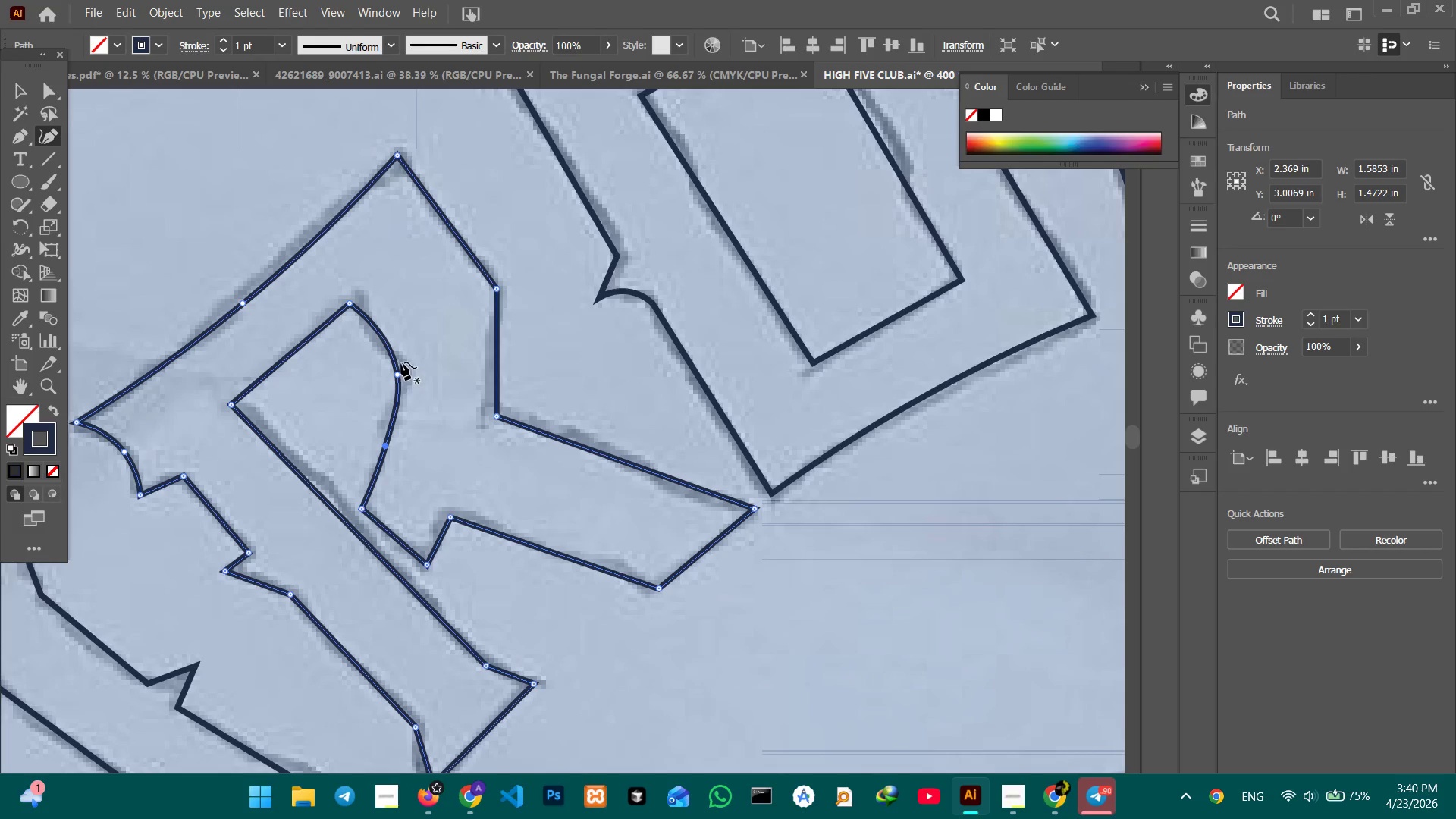 
scroll: coordinate [401, 367], scroll_direction: down, amount: 3.0
 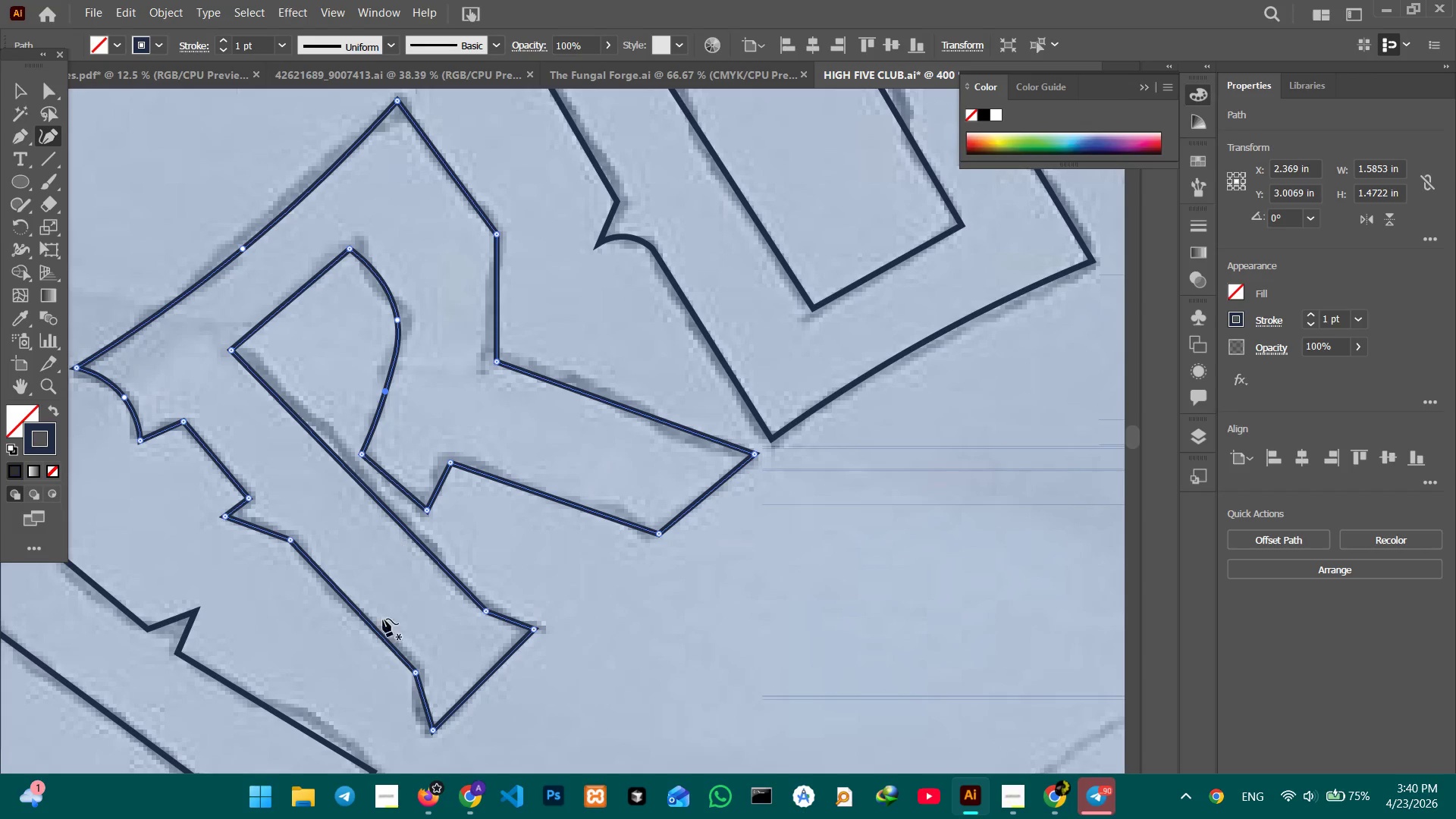 
left_click_drag(start_coordinate=[415, 673], to_coordinate=[409, 667])
 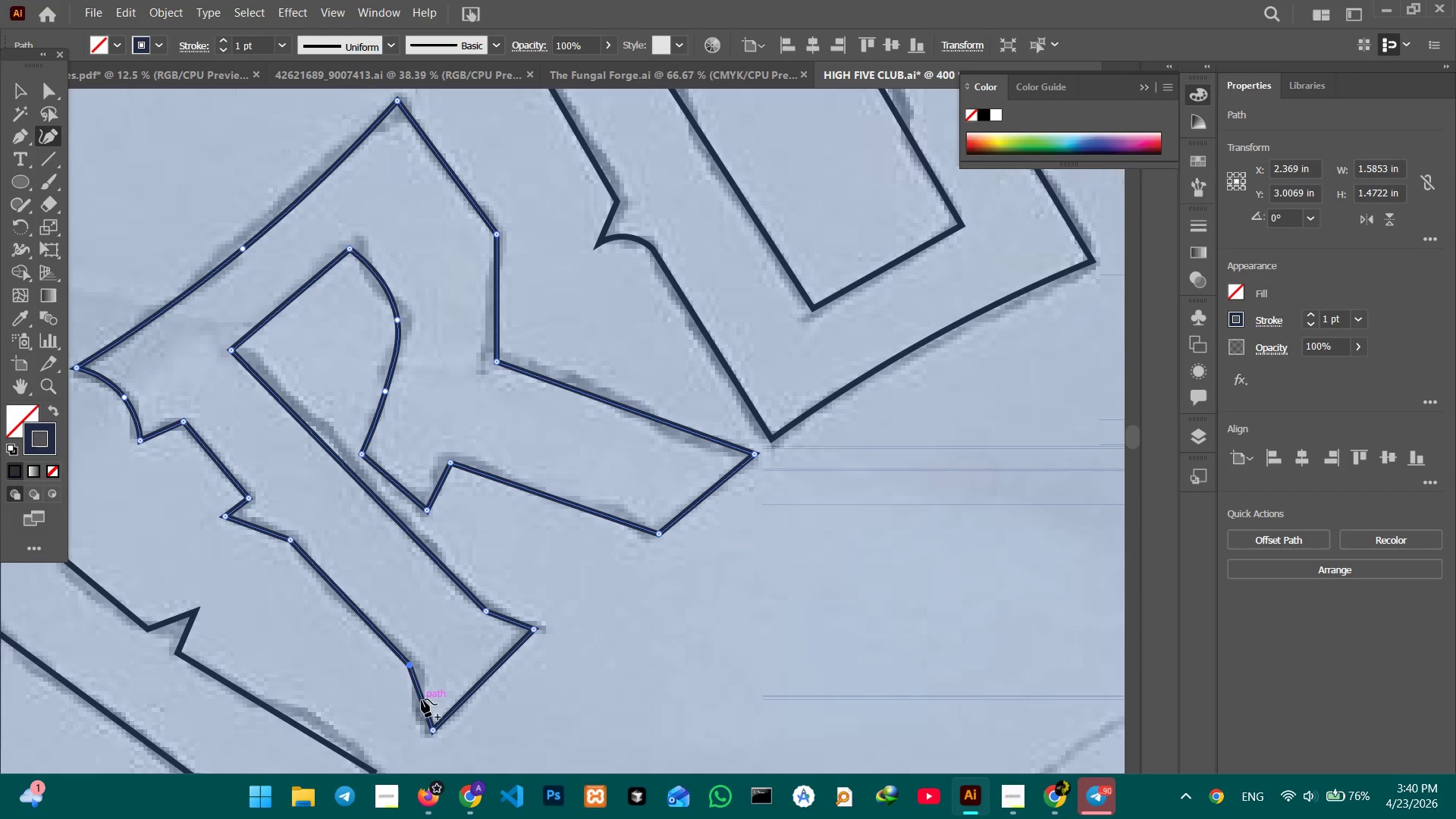 
left_click_drag(start_coordinate=[422, 699], to_coordinate=[426, 698])
 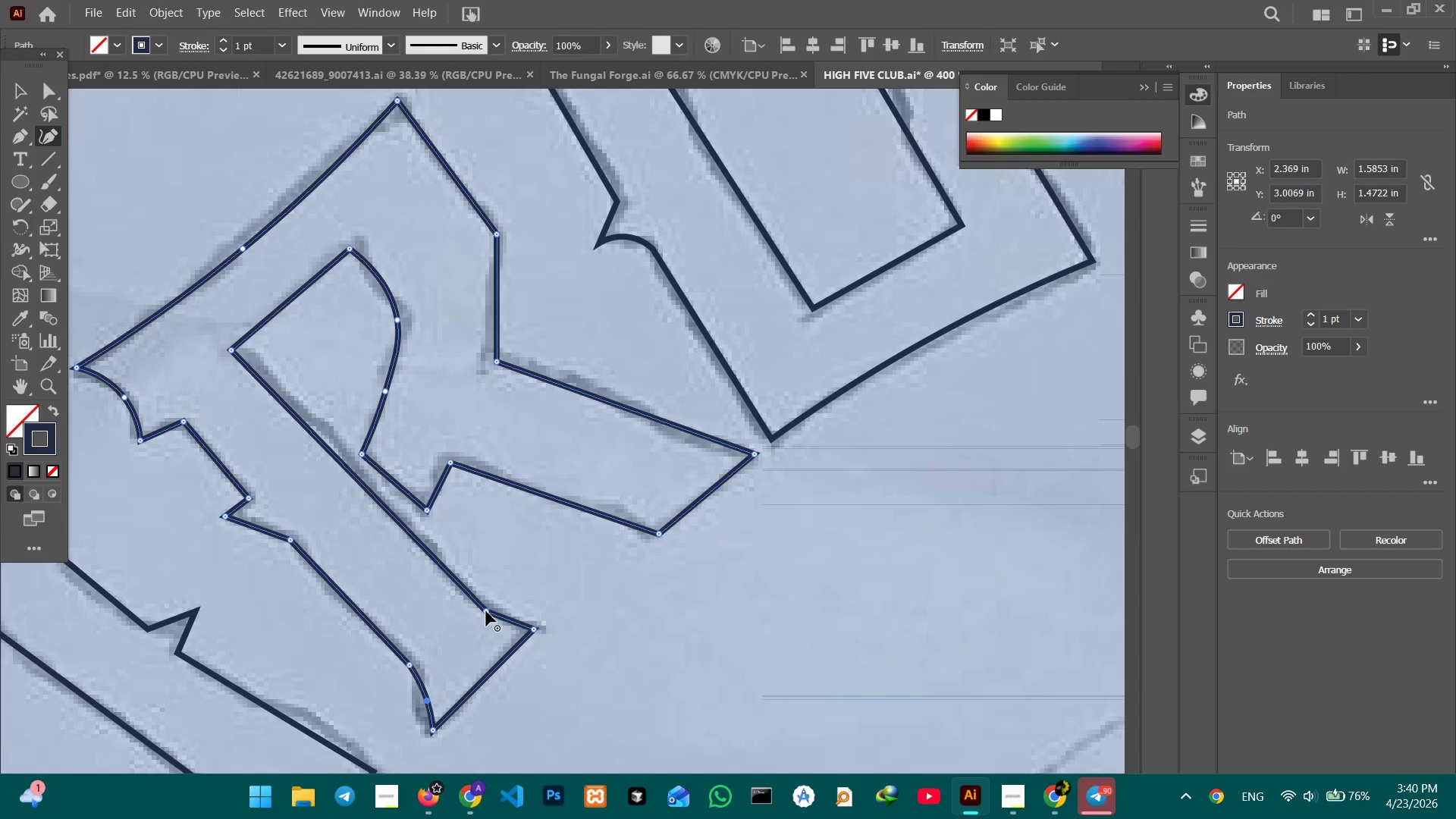 
left_click_drag(start_coordinate=[486, 611], to_coordinate=[479, 603])
 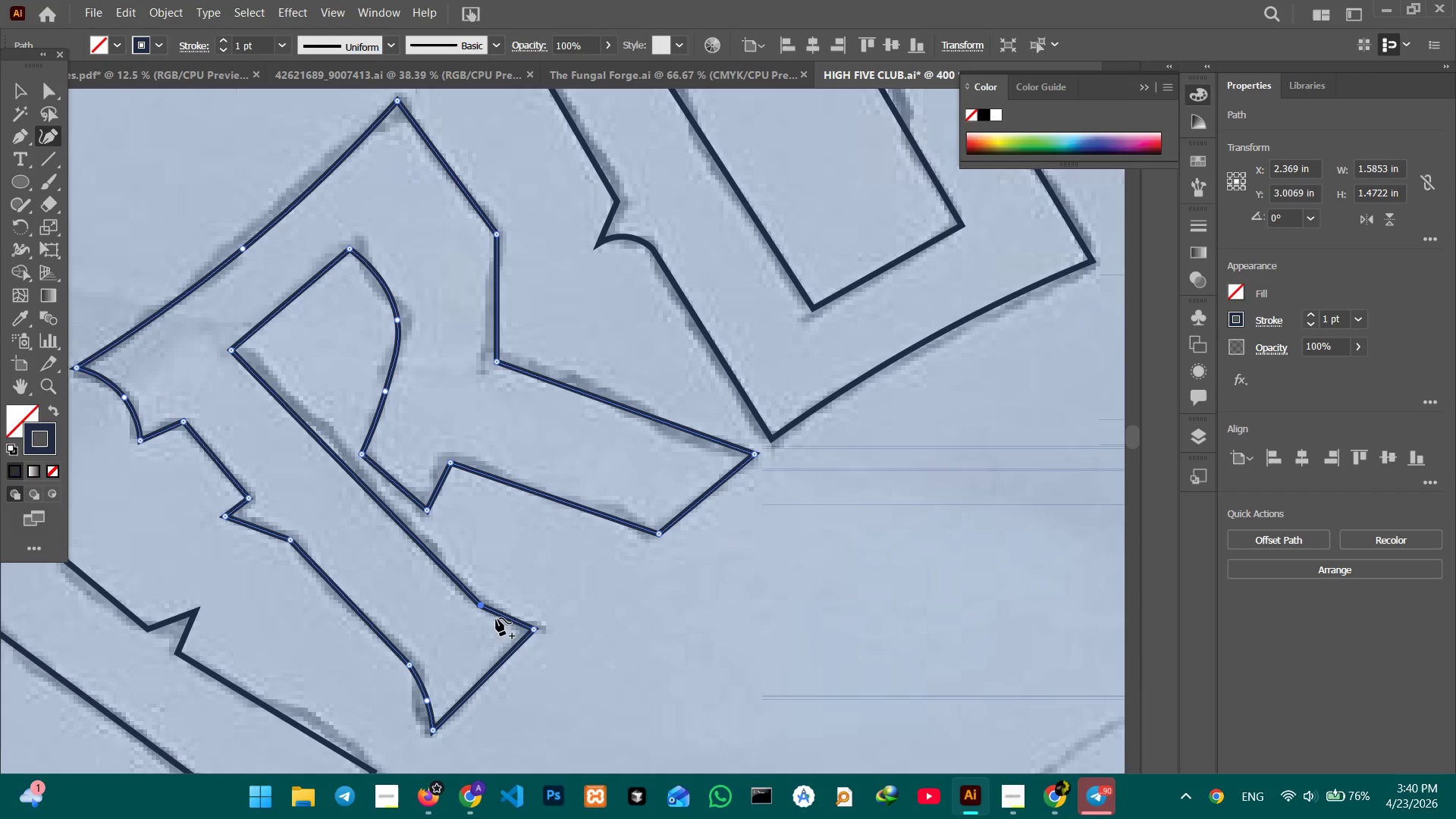 
left_click_drag(start_coordinate=[497, 617], to_coordinate=[497, 623])
 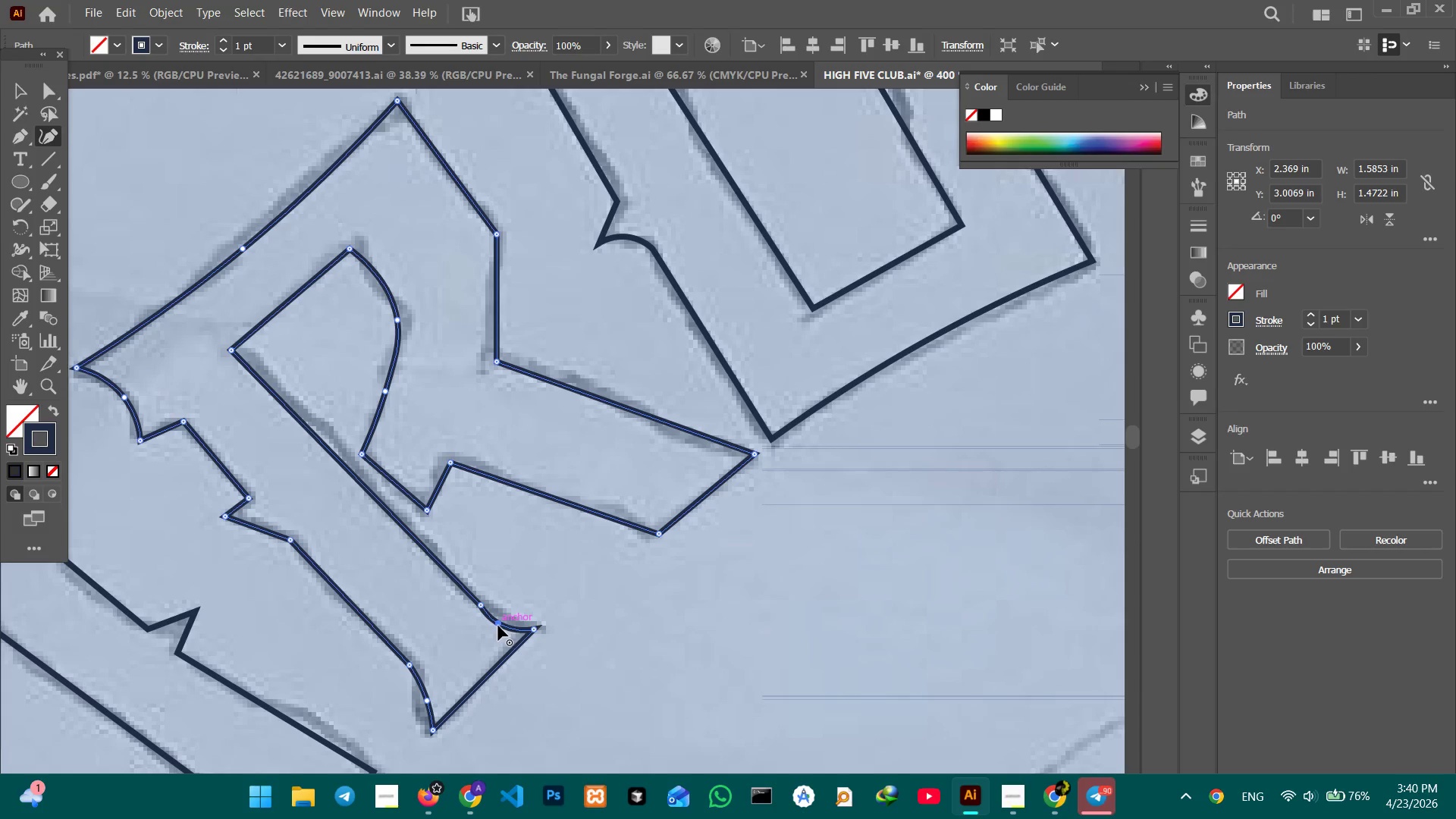 
left_click_drag(start_coordinate=[498, 626], to_coordinate=[504, 623])
 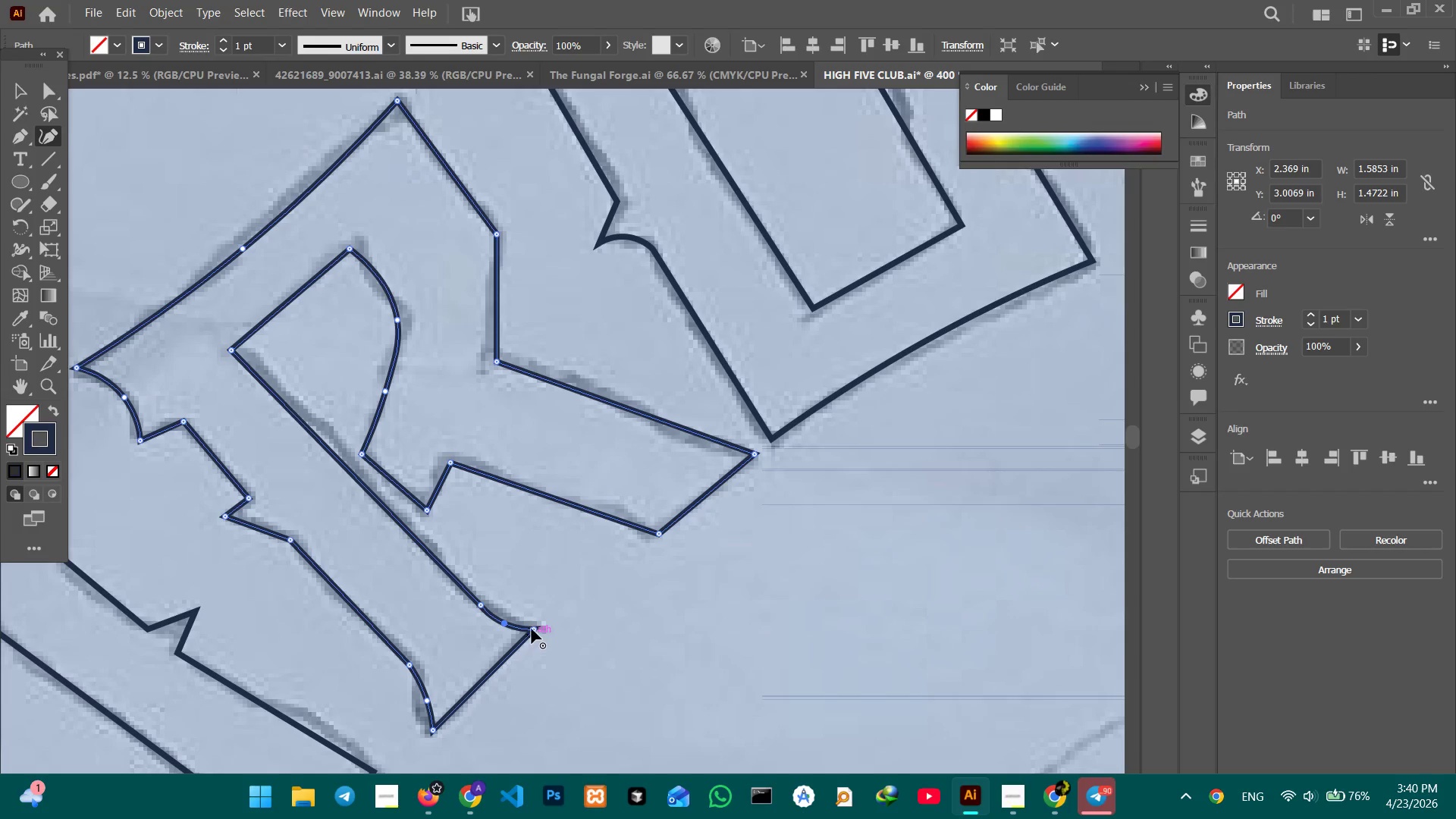 
left_click_drag(start_coordinate=[532, 629], to_coordinate=[538, 626])
 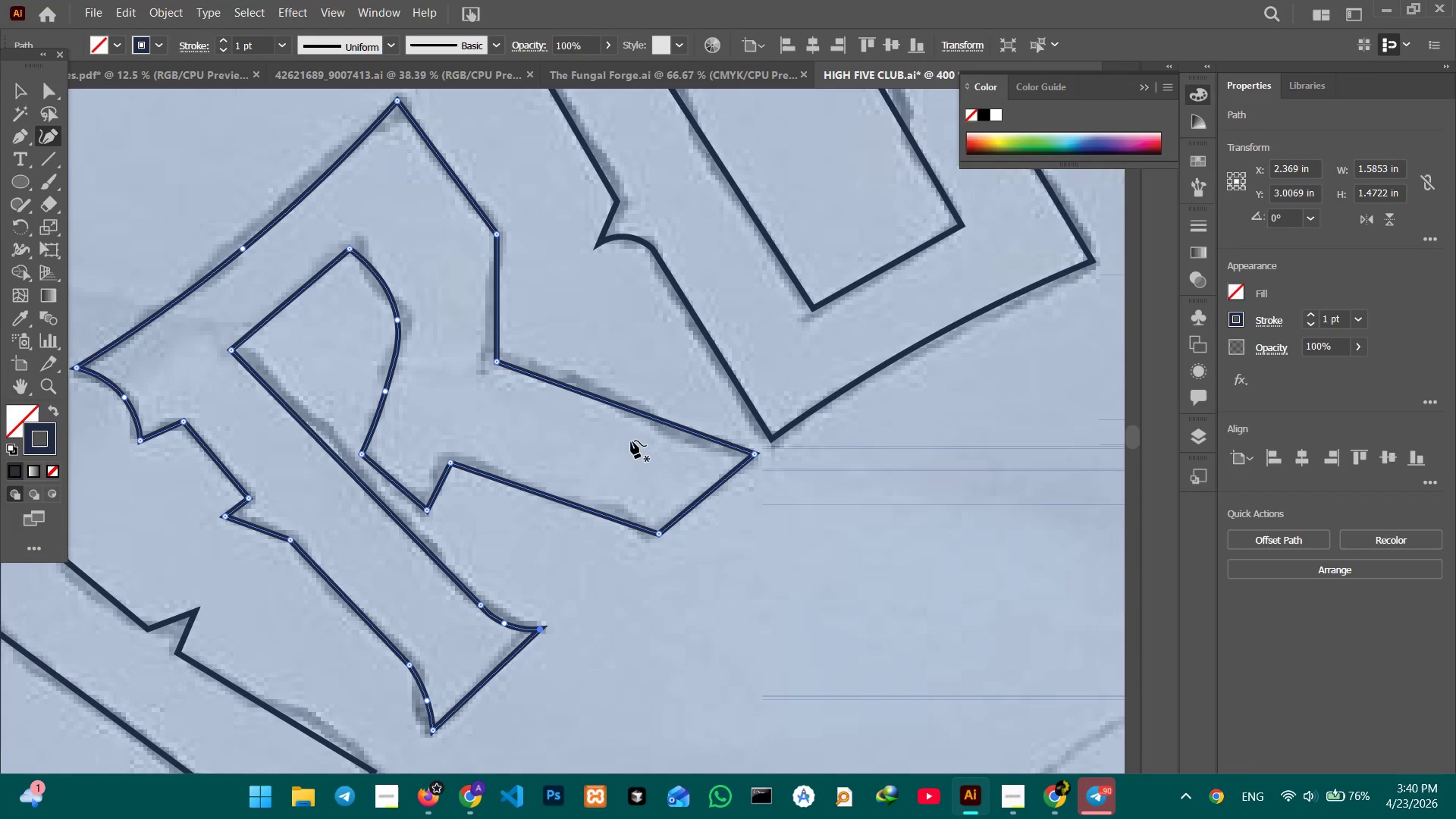 
hold_key(key=Space, duration=1.52)
 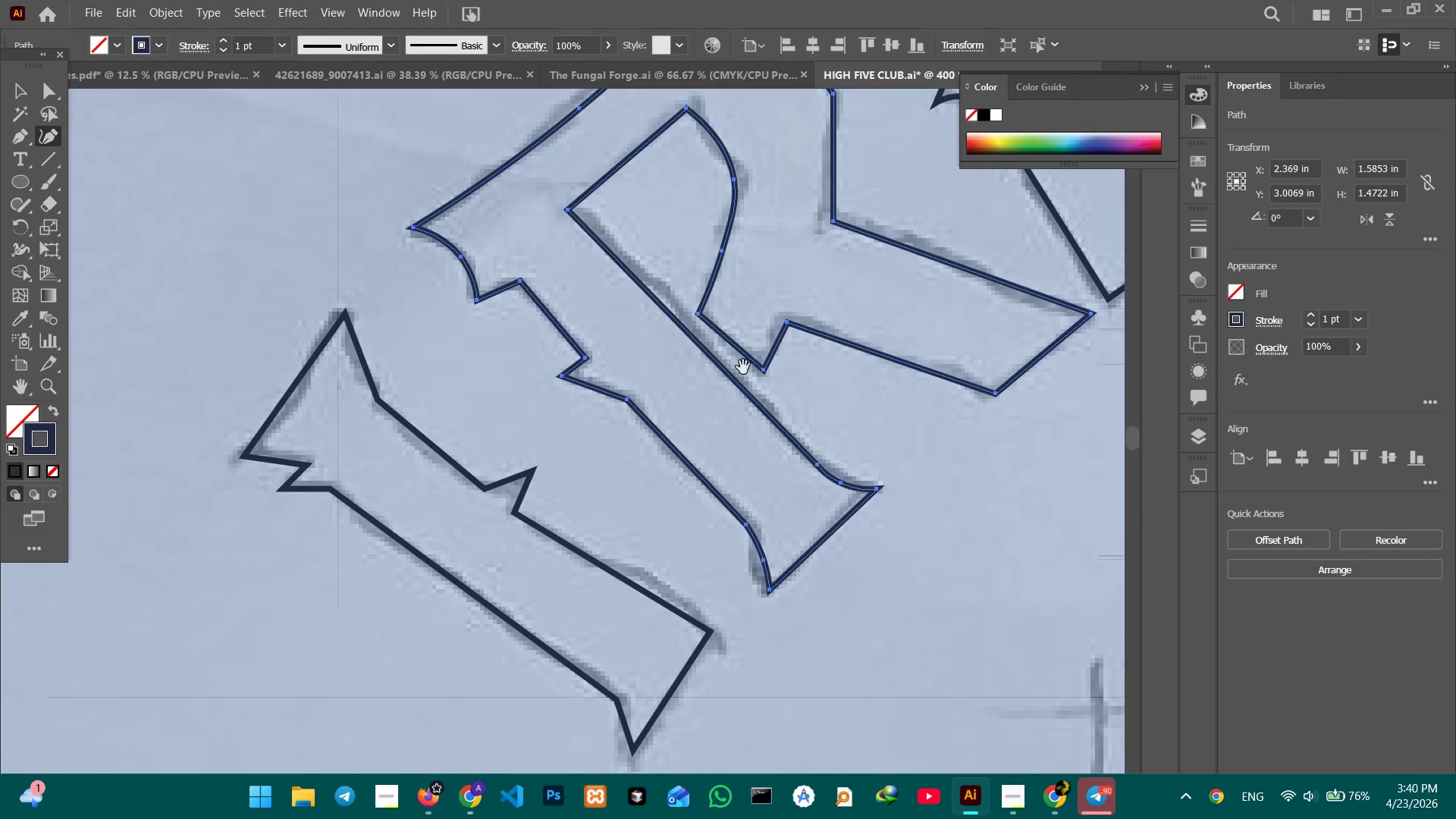 
left_click_drag(start_coordinate=[537, 475], to_coordinate=[786, 437])
 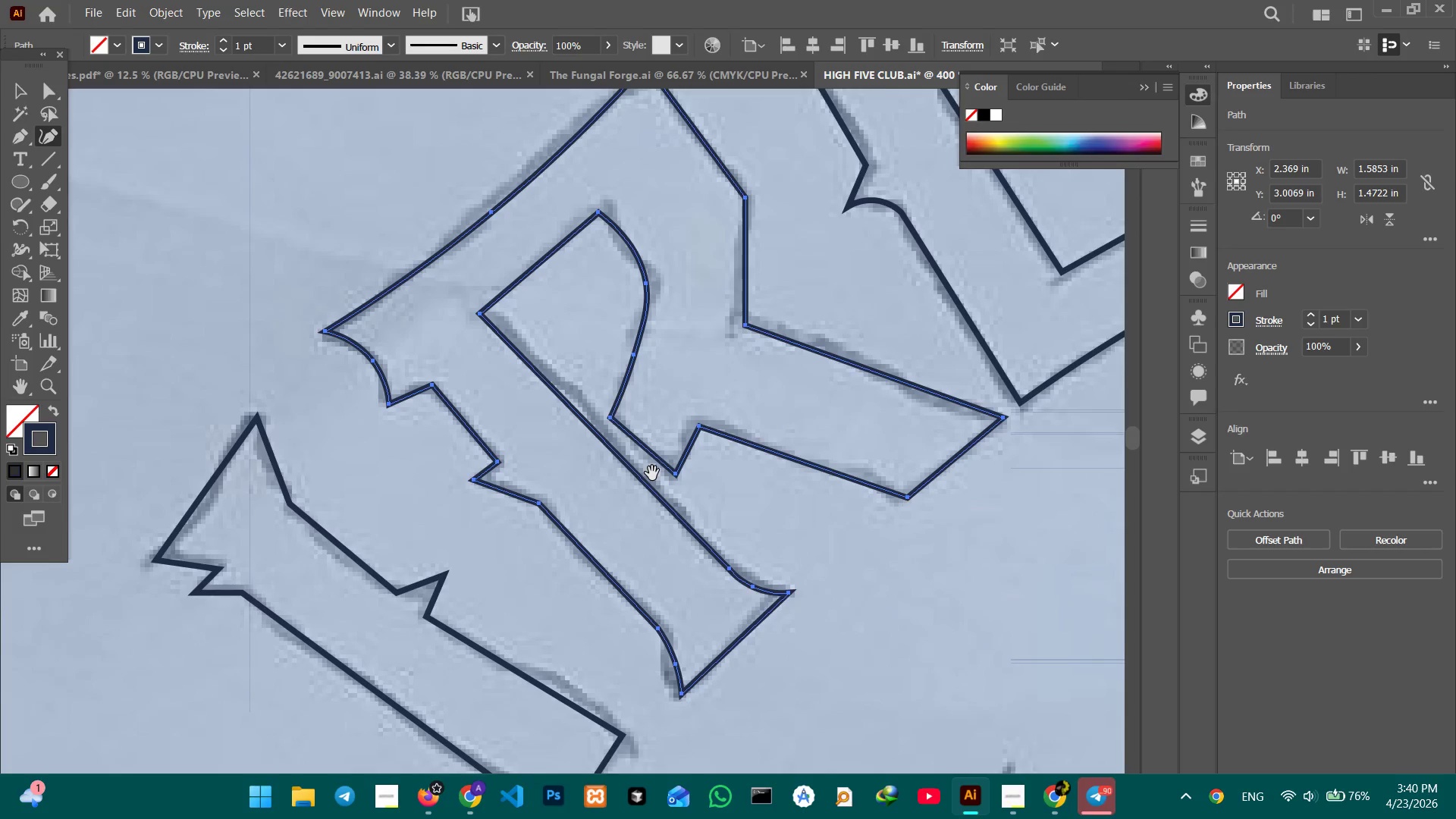 
left_click_drag(start_coordinate=[660, 471], to_coordinate=[747, 367])
 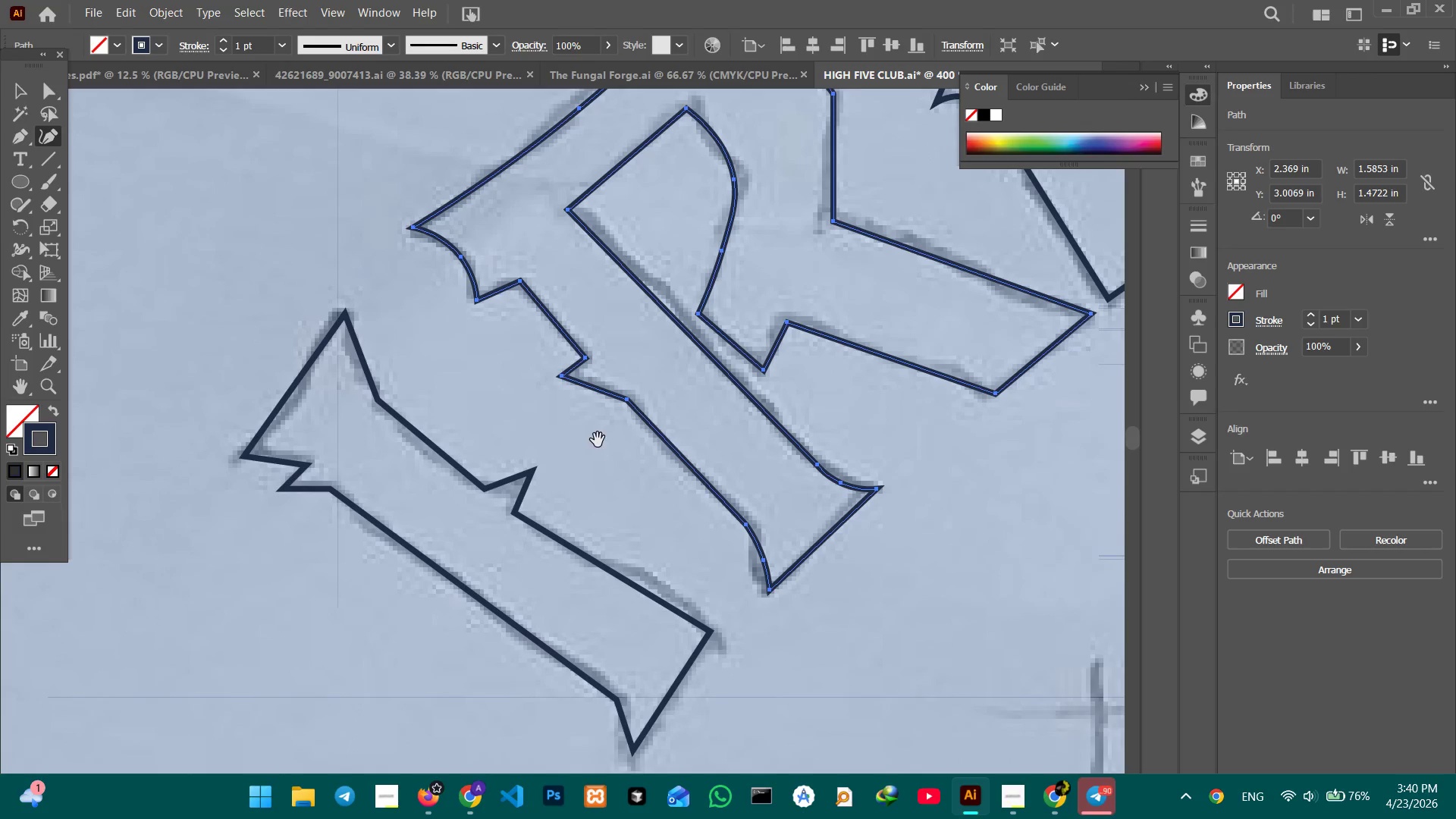 
hold_key(key=Space, duration=1.5)
 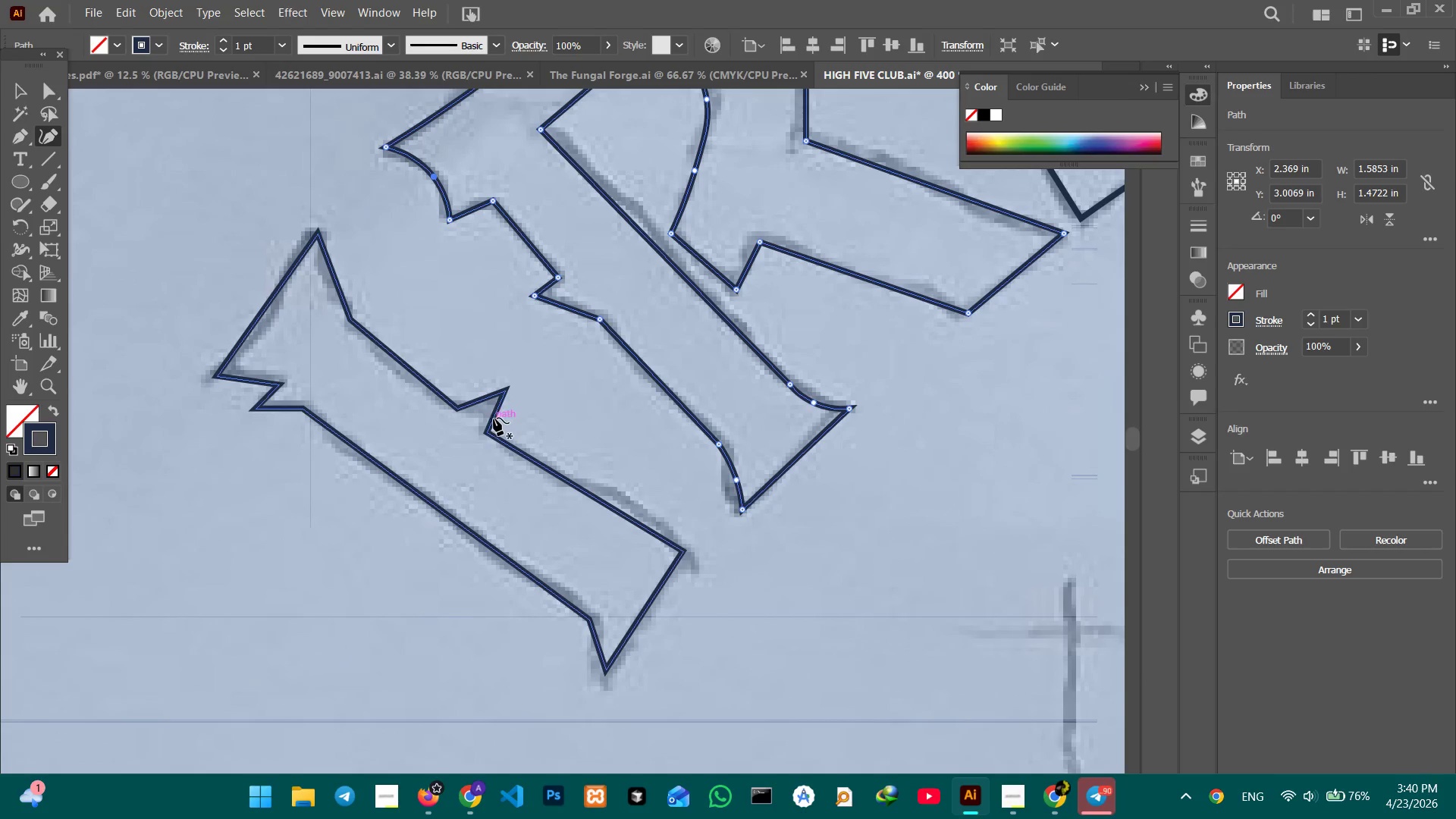 
left_click_drag(start_coordinate=[597, 445], to_coordinate=[569, 365])
 